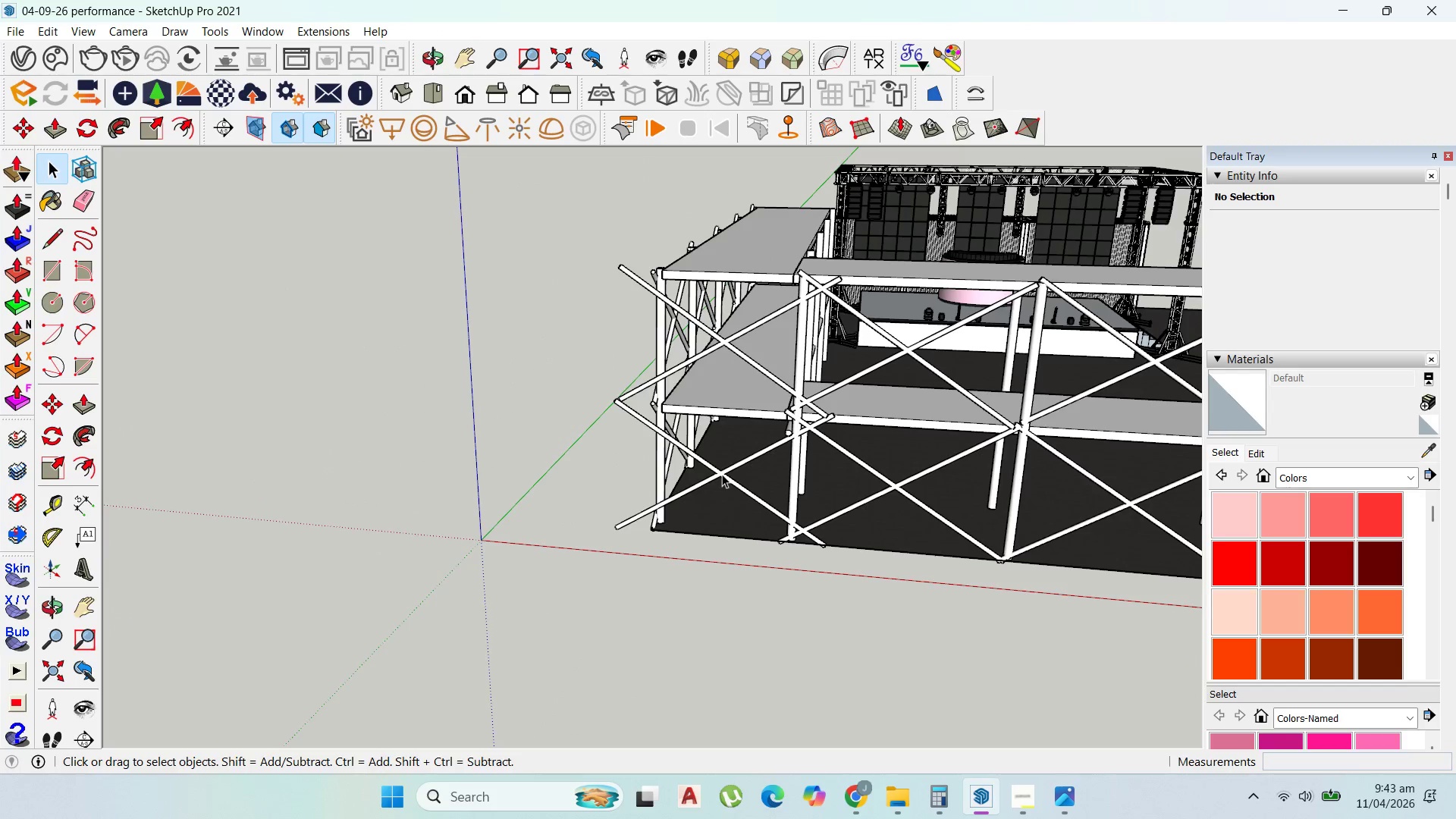 
key(Escape)
 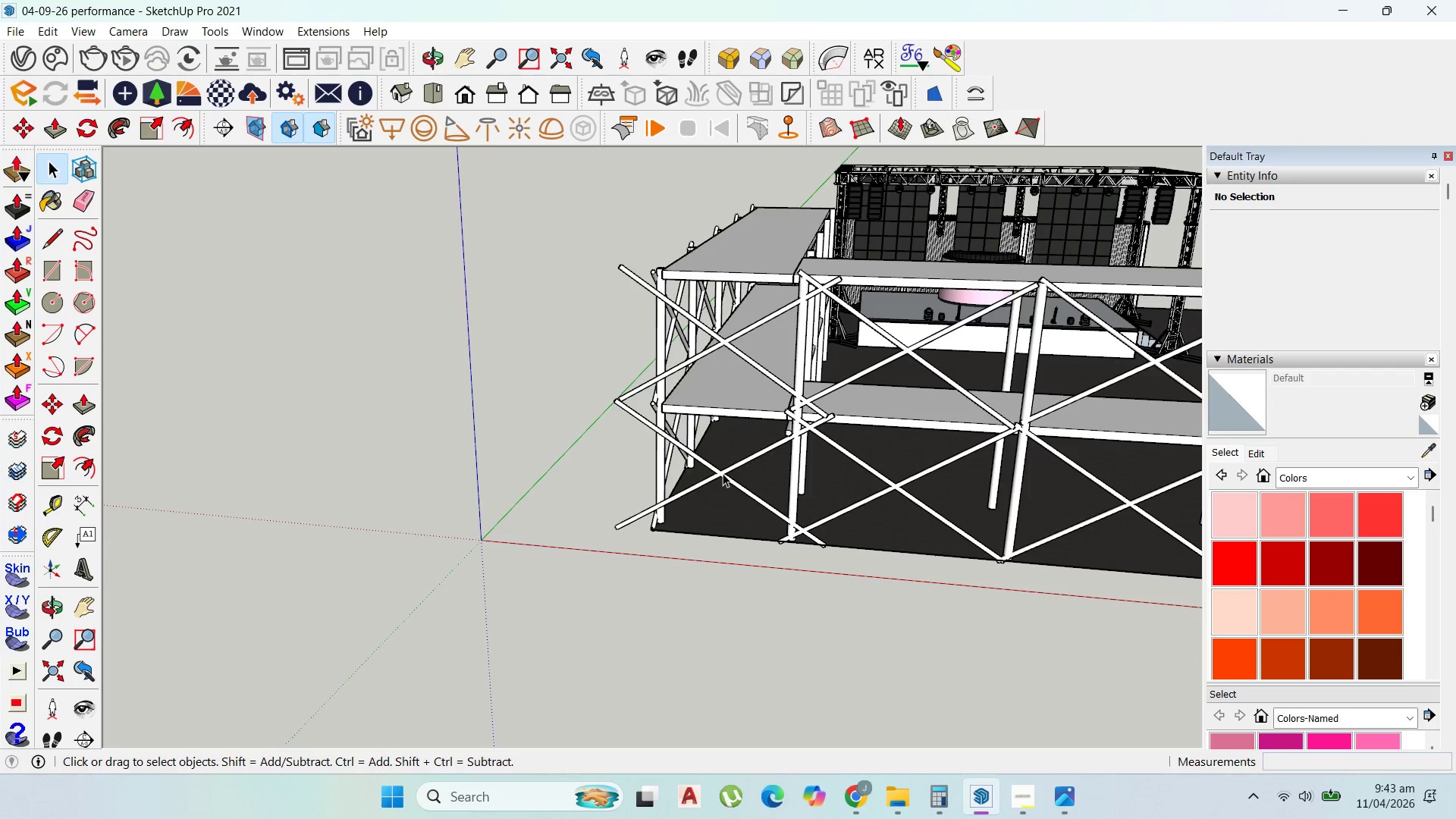 
left_click([723, 473])
 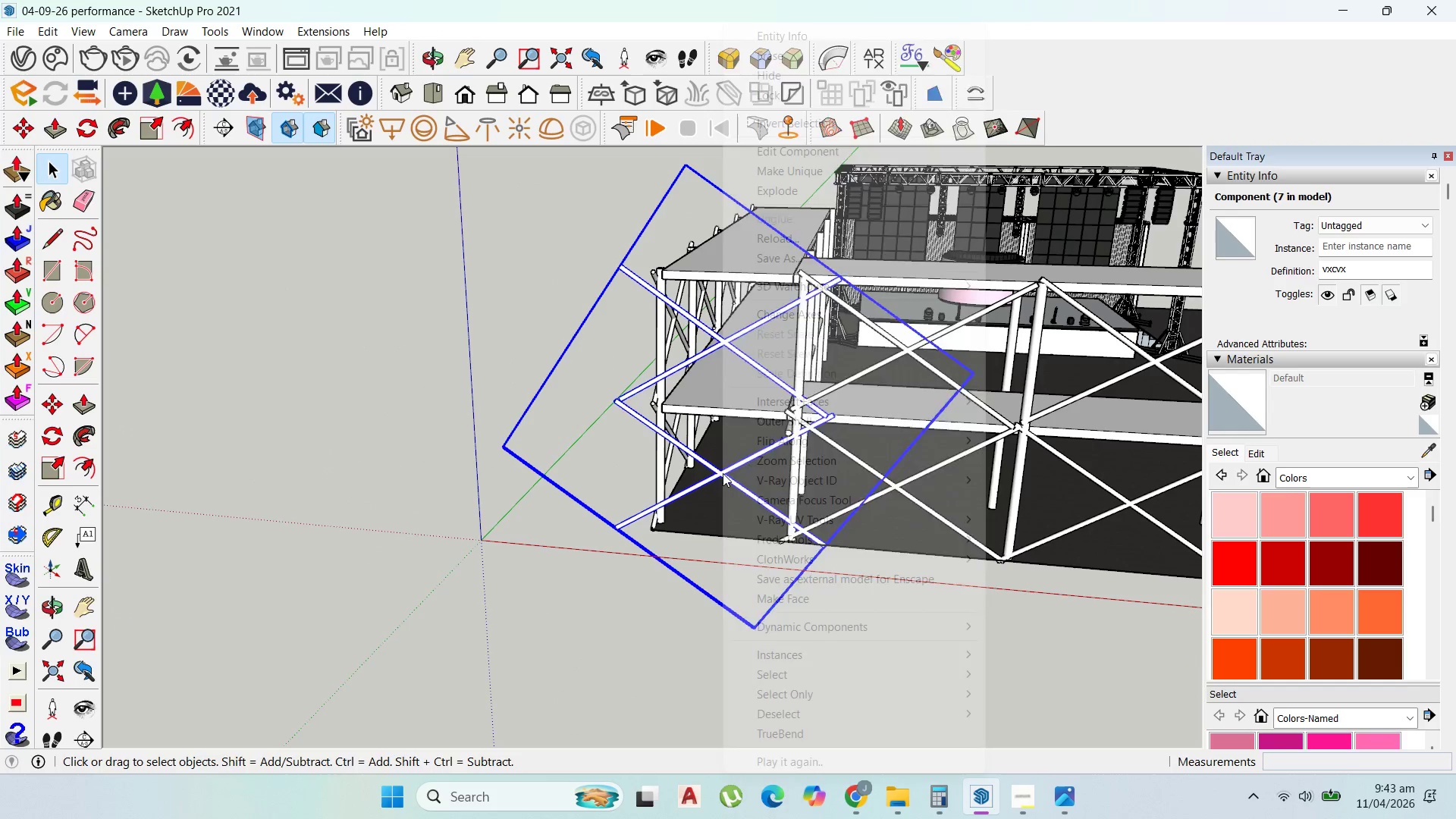 
right_click([723, 473])
 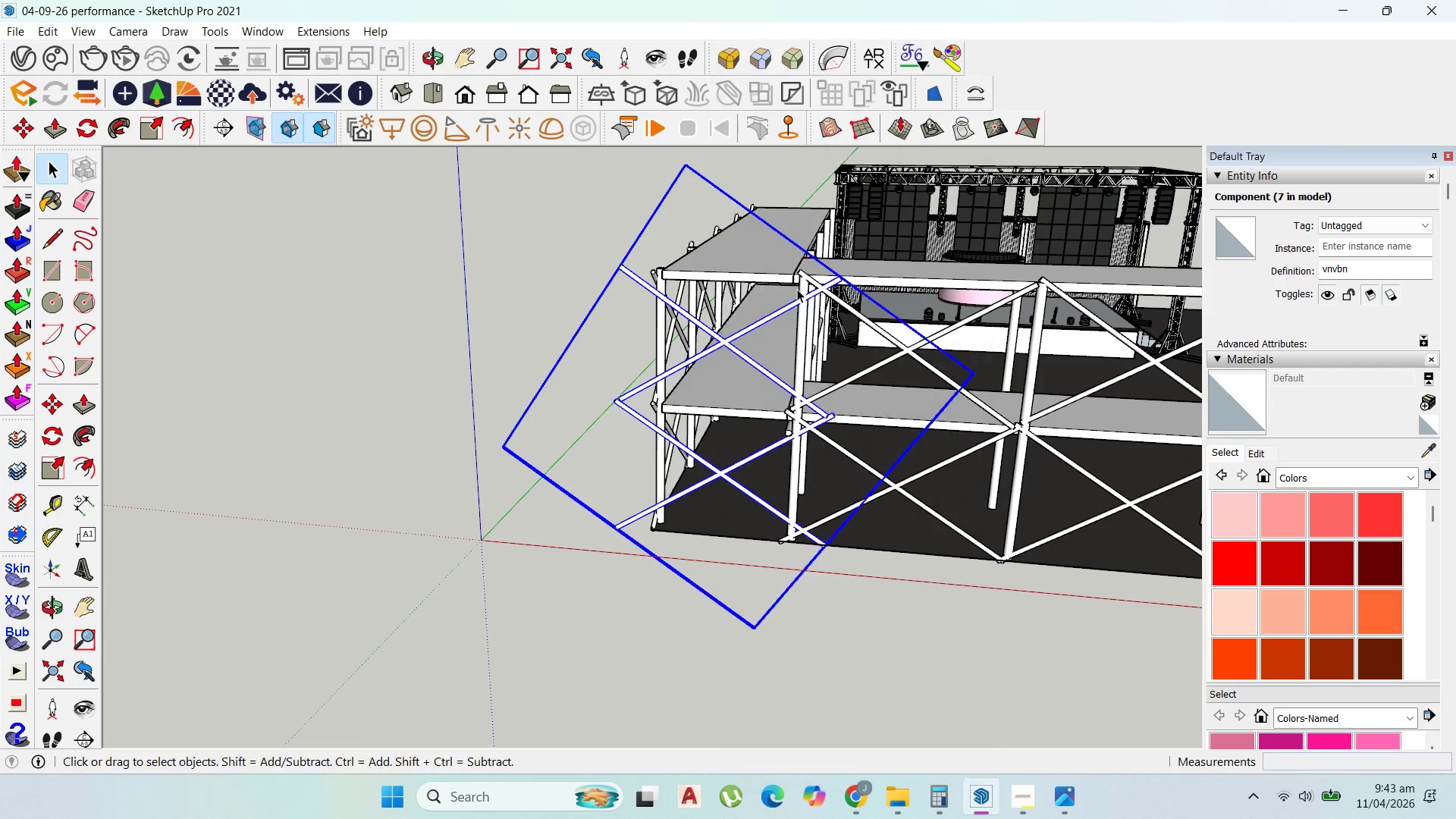 
left_click([743, 284])
 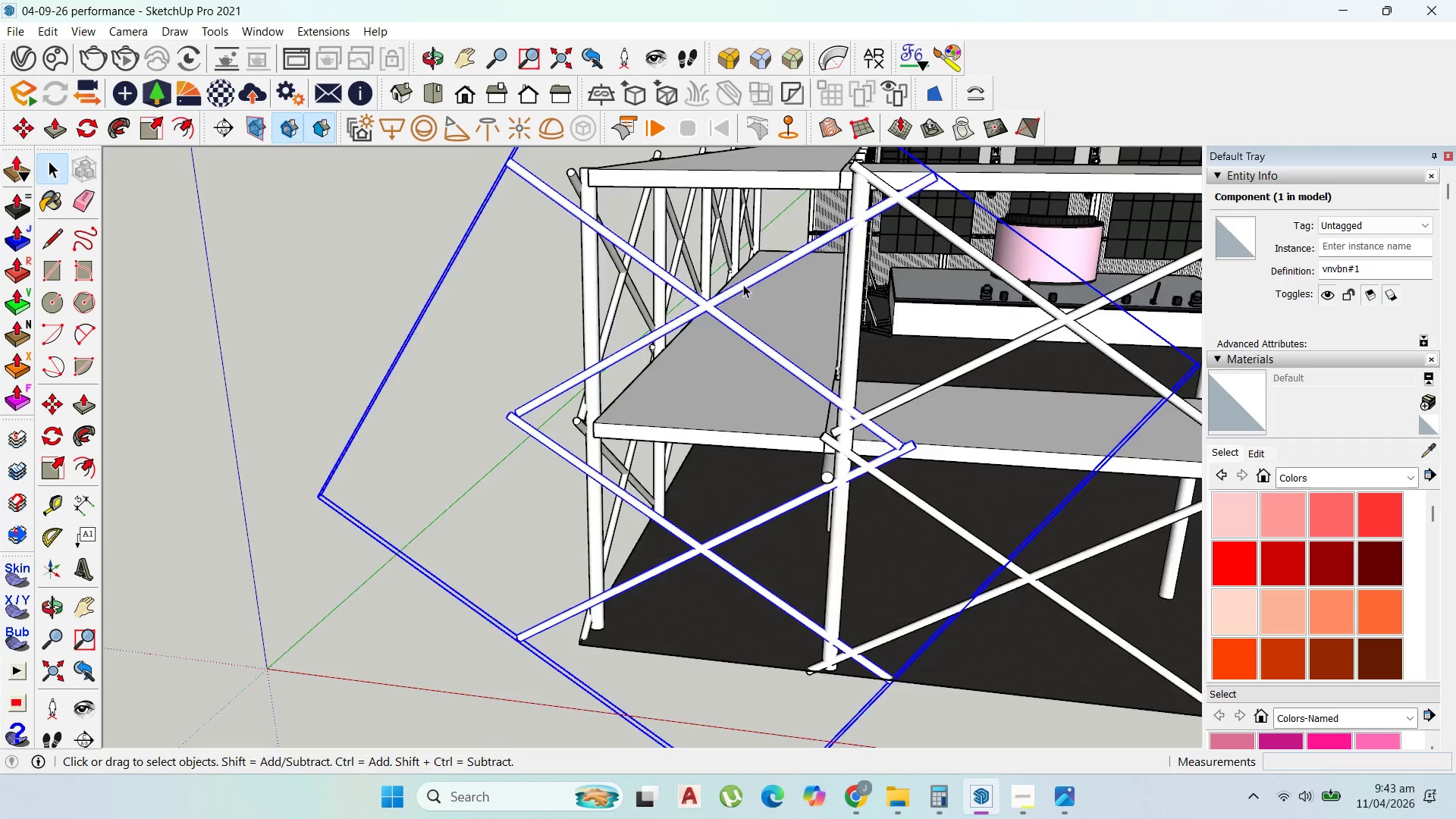 
scroll: coordinate [733, 319], scroll_direction: up, amount: 6.0
 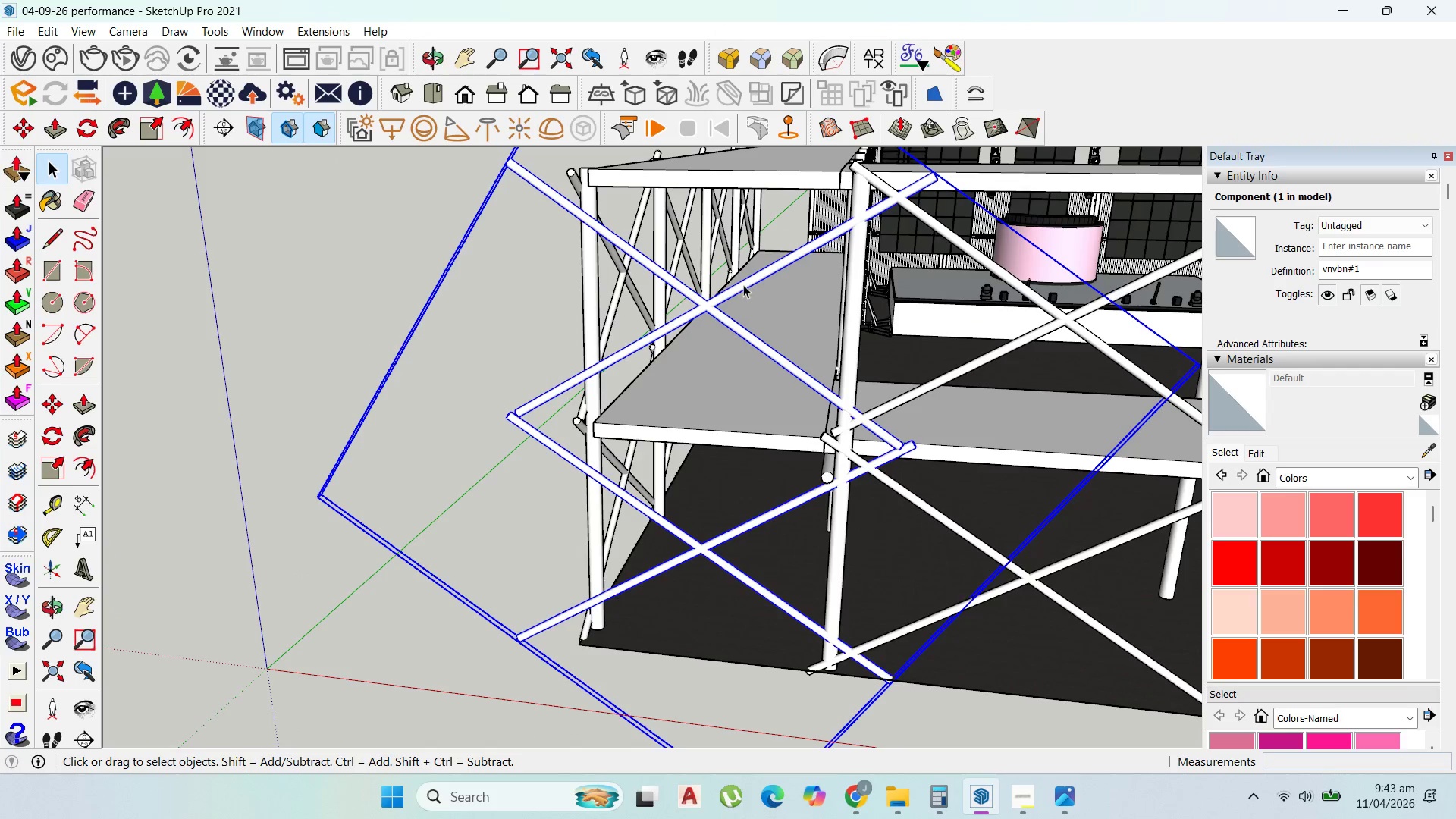 
double_click([743, 284])
 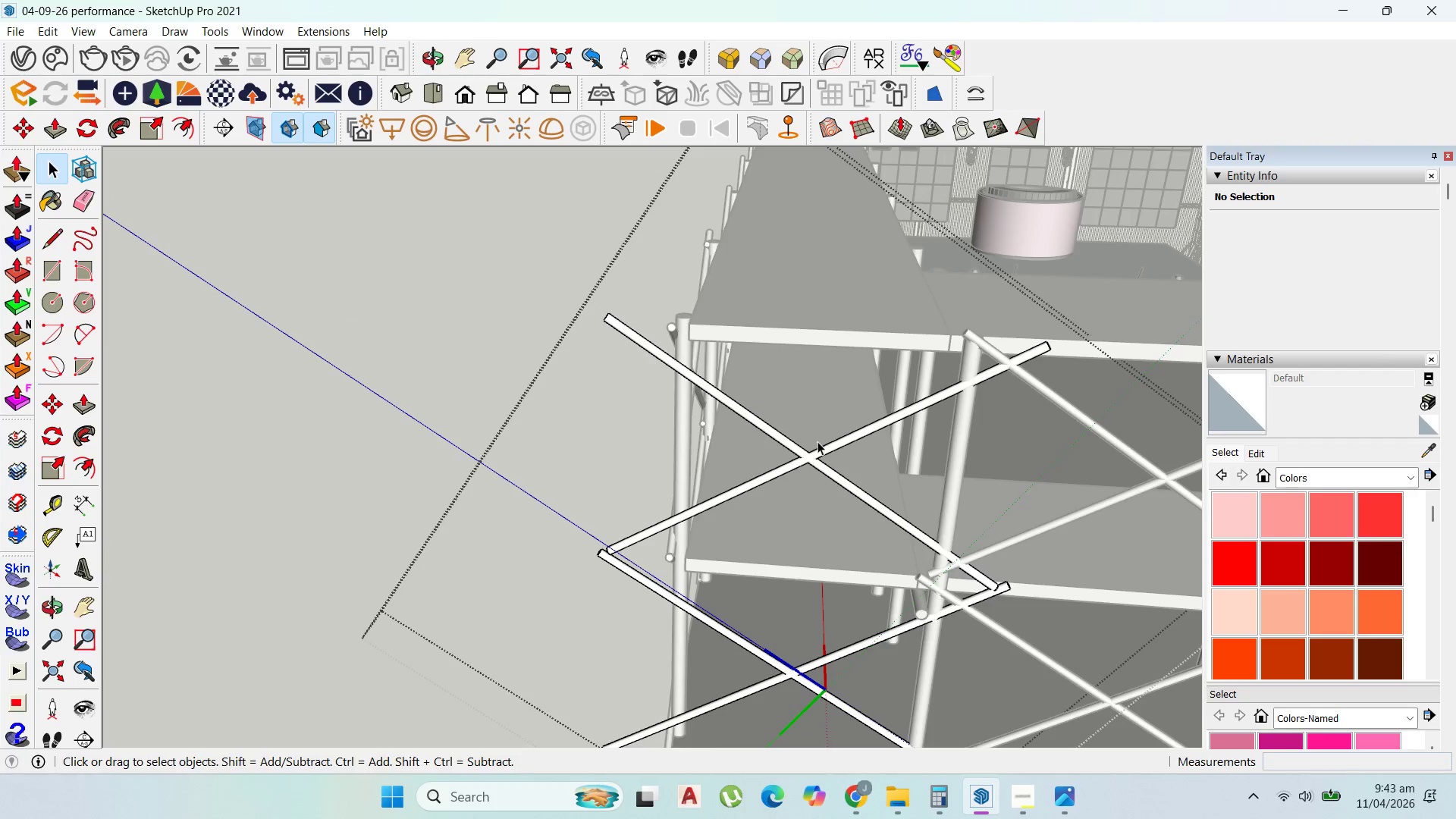 
left_click([643, 533])
 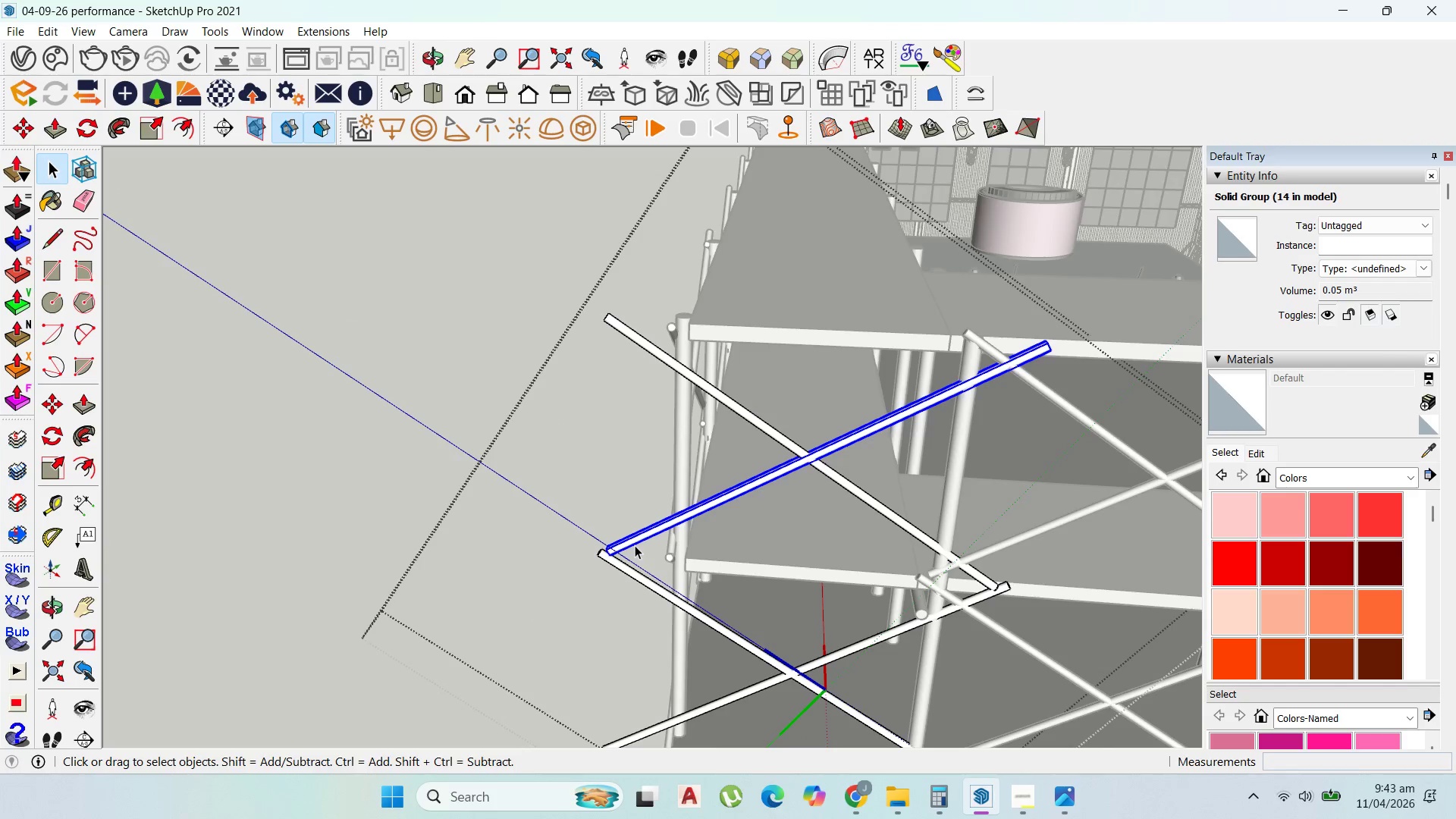 
key(M)
 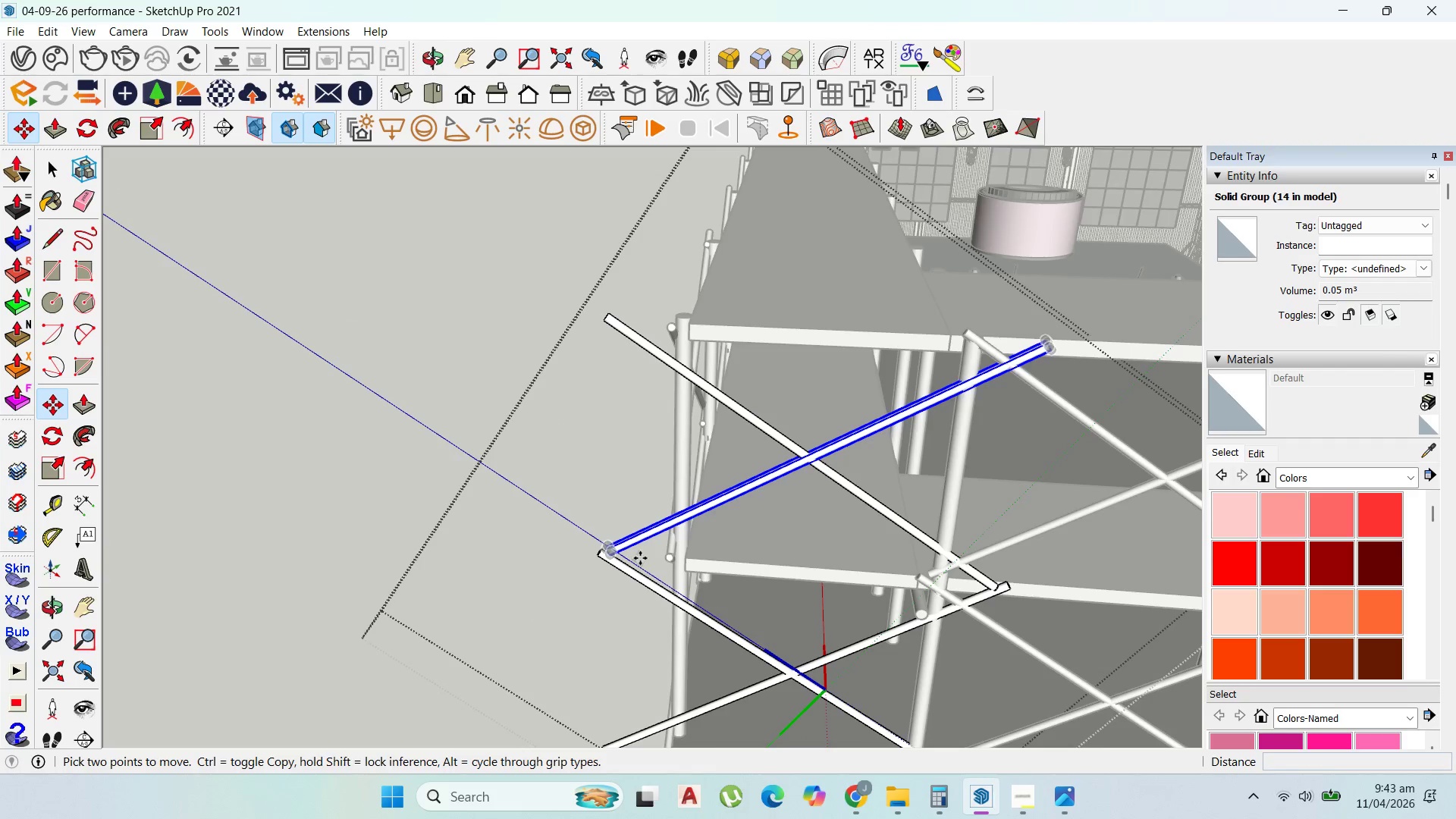 
left_click([640, 558])
 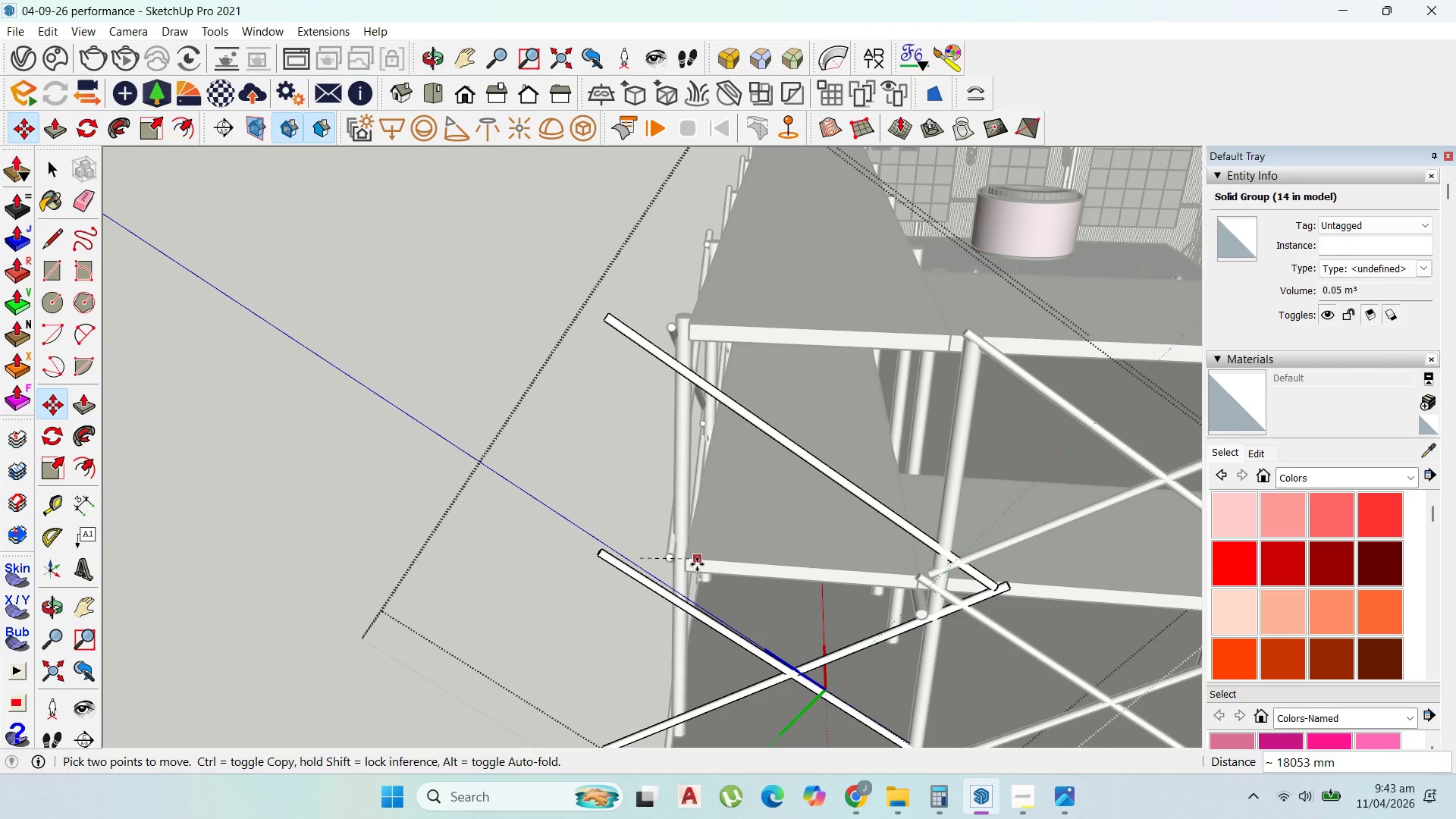 
key(Escape)
 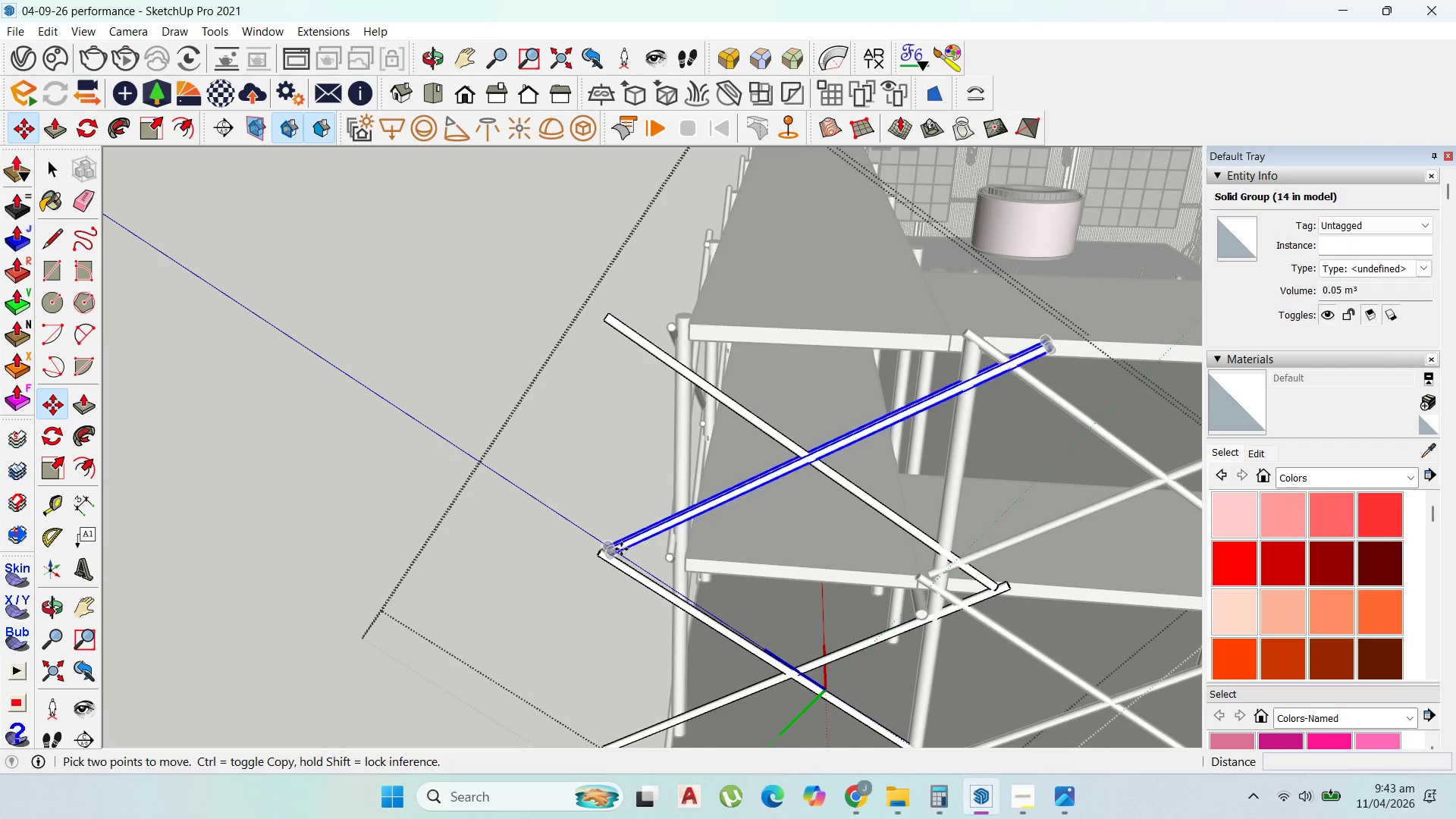 
scroll: coordinate [621, 549], scroll_direction: up, amount: 4.0
 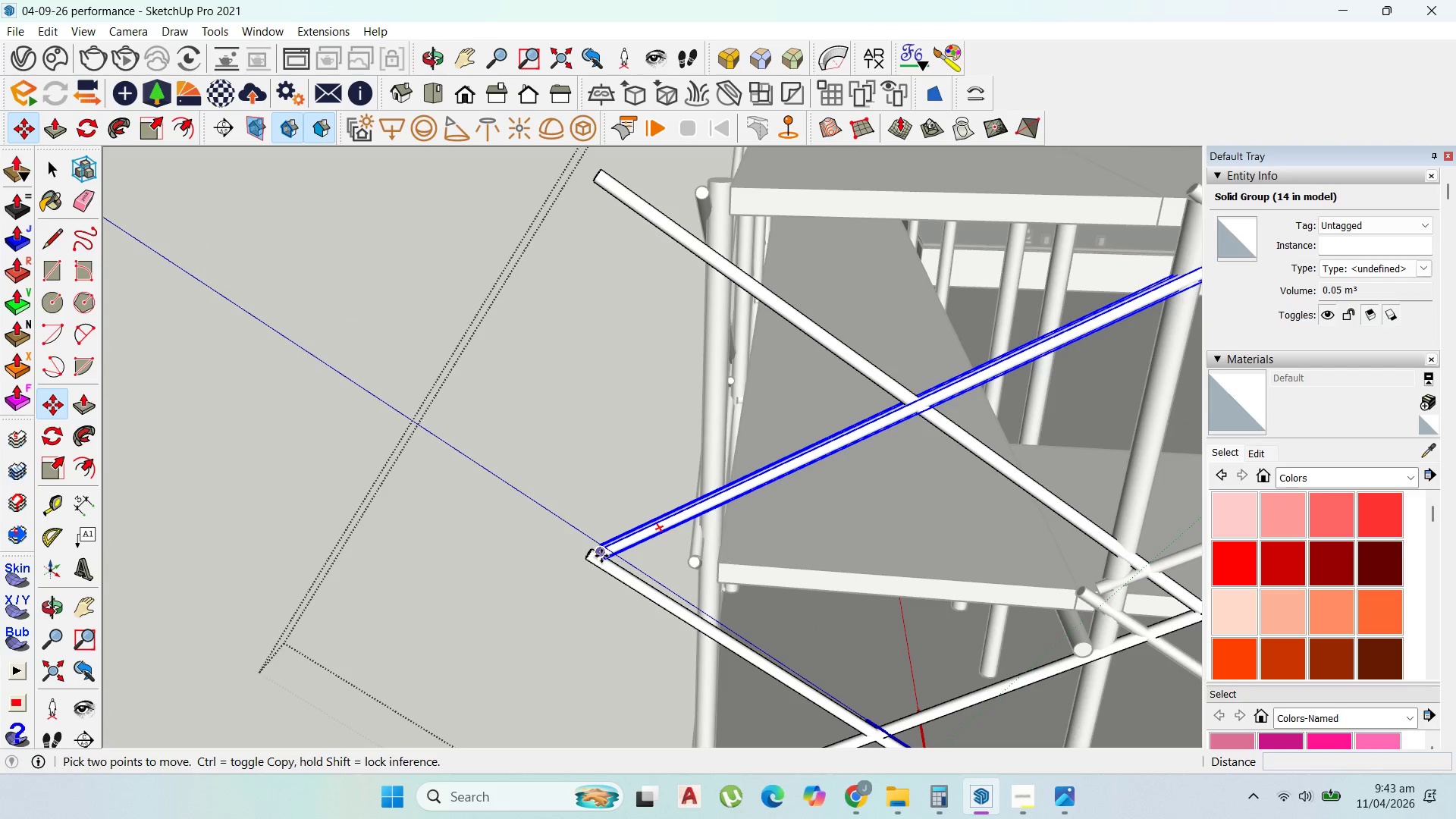 
left_click([601, 556])
 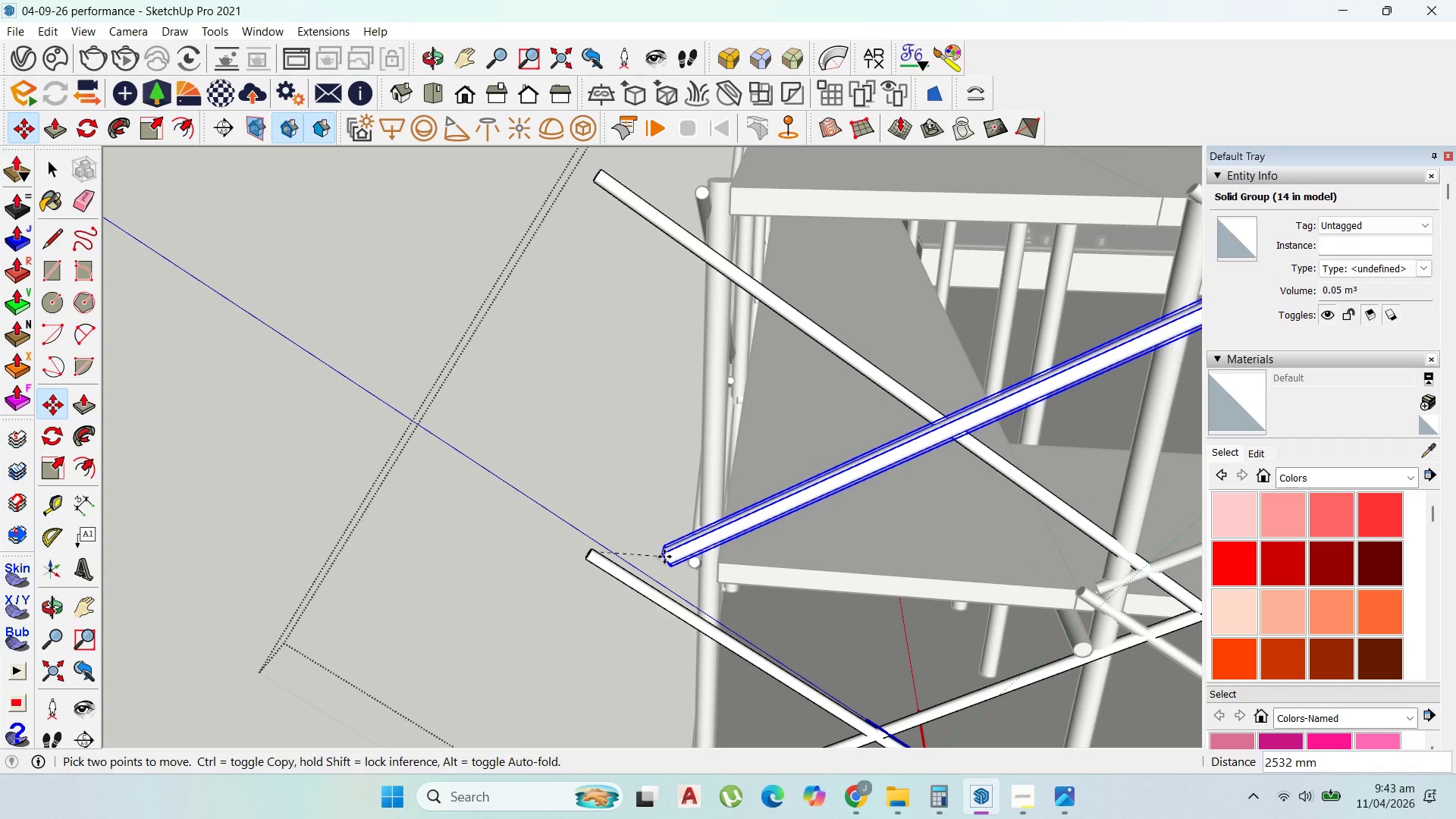 
key(ArrowRight)
 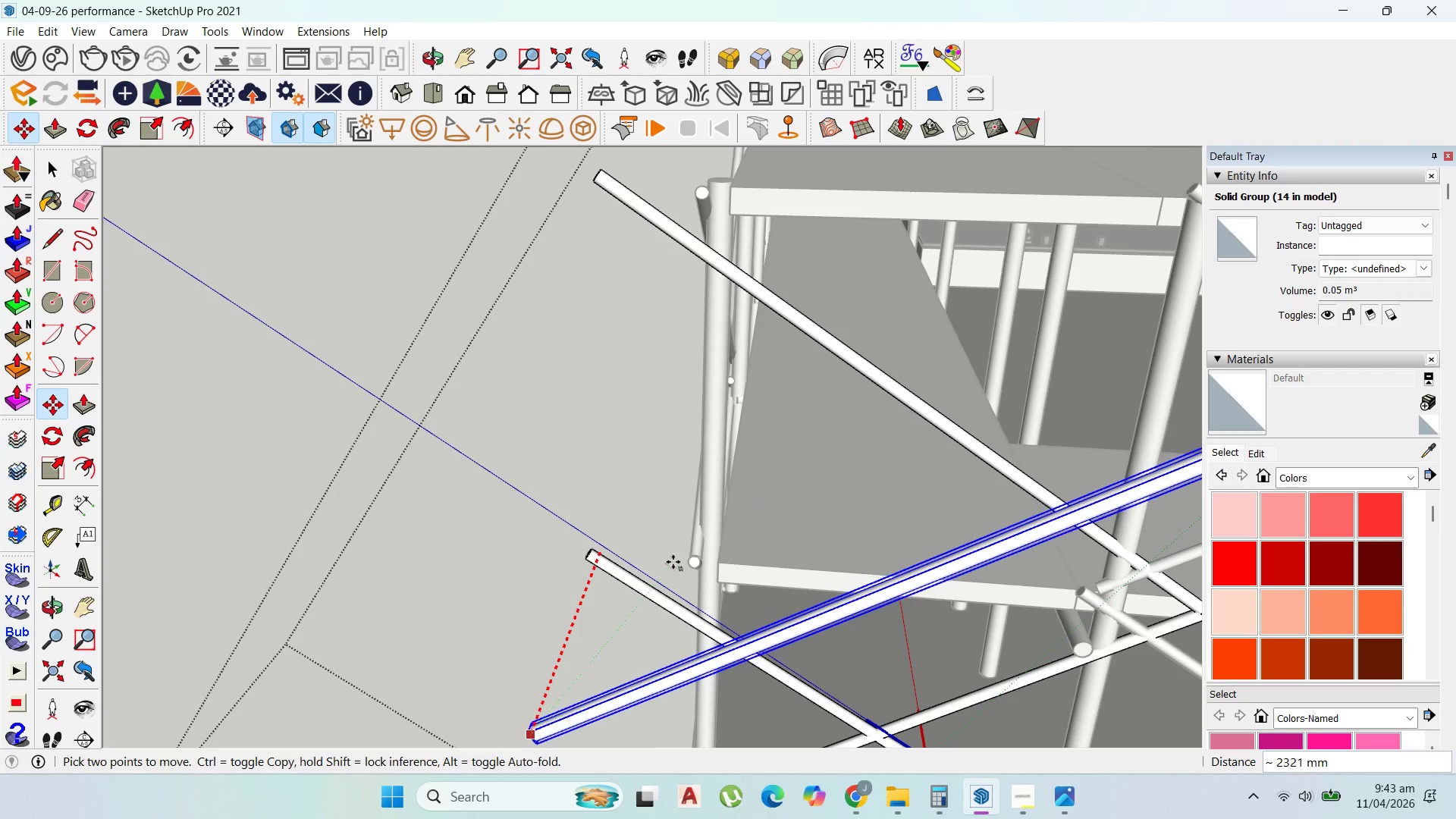 
key(ArrowLeft)
 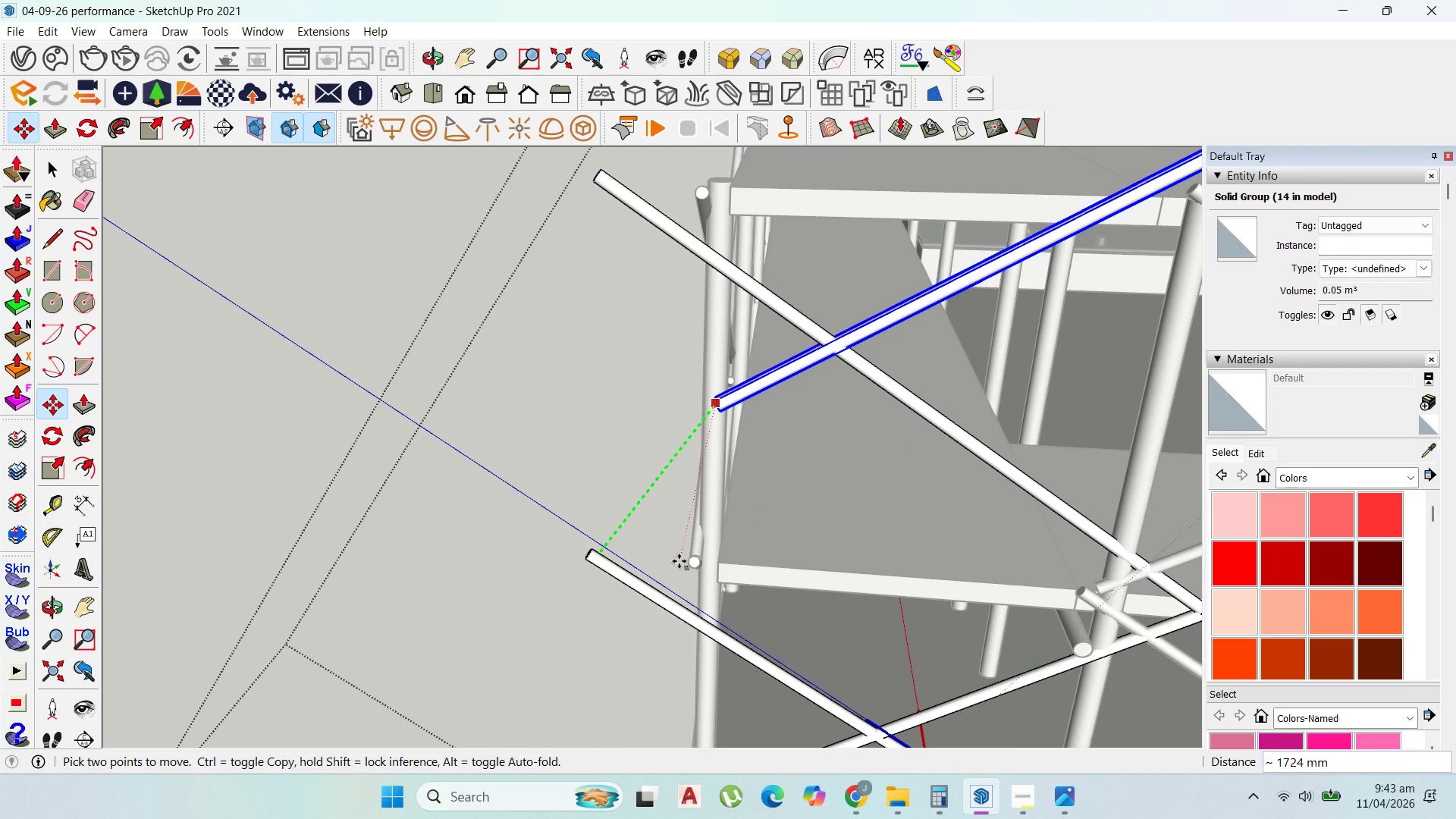 
key(ArrowRight)
 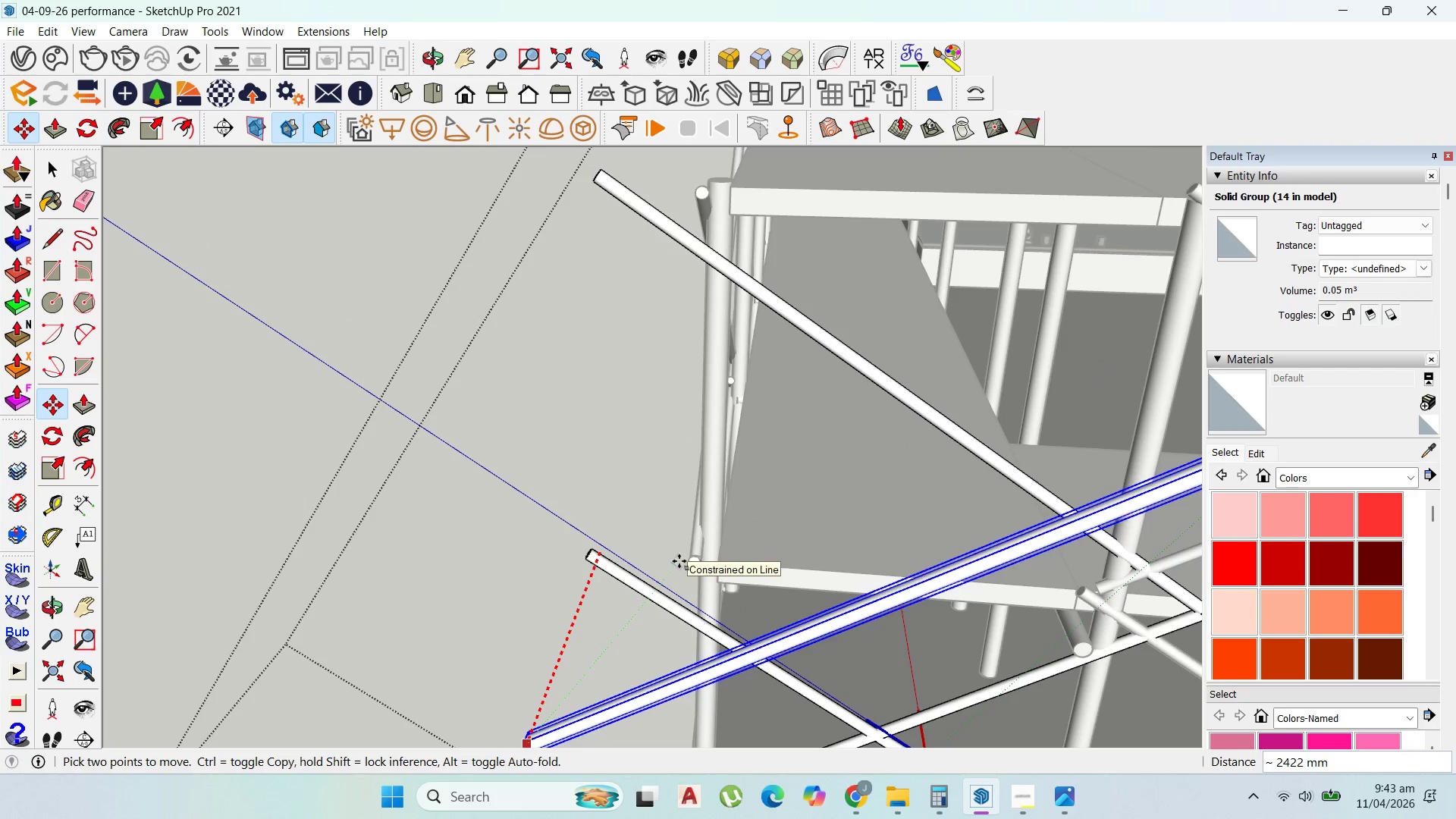 
key(ArrowUp)
 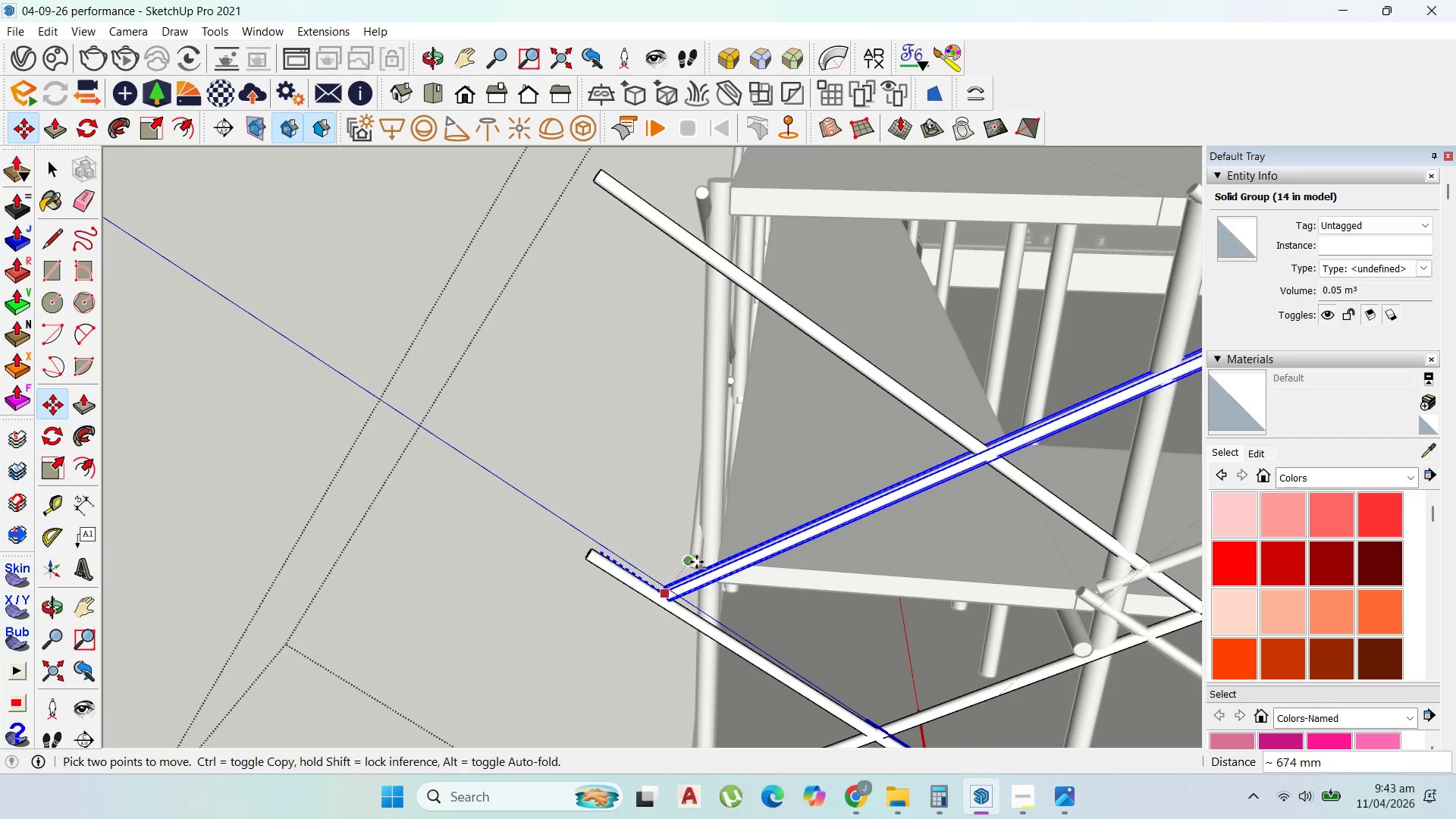 
key(ArrowLeft)
 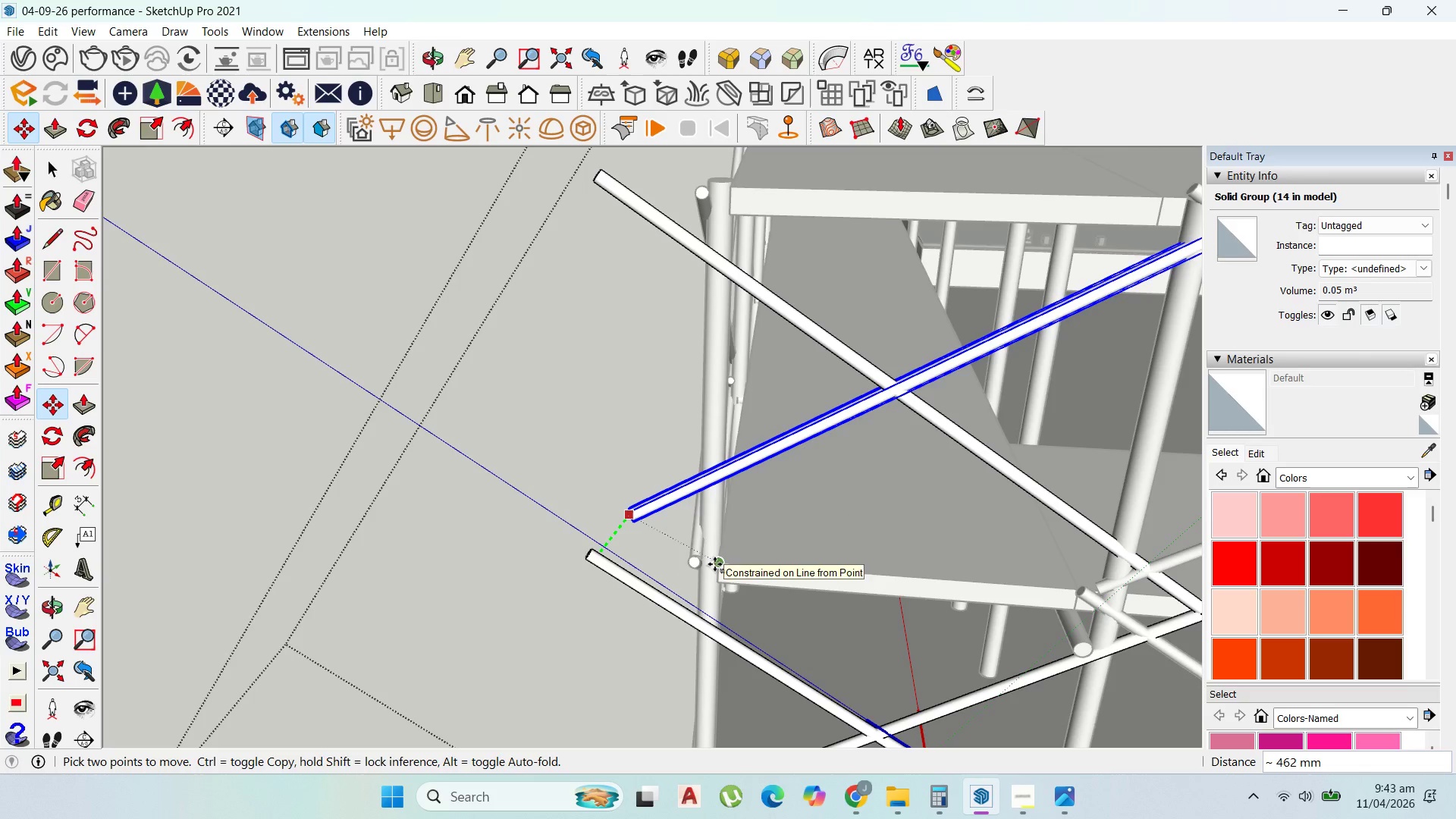 
key(Escape)
 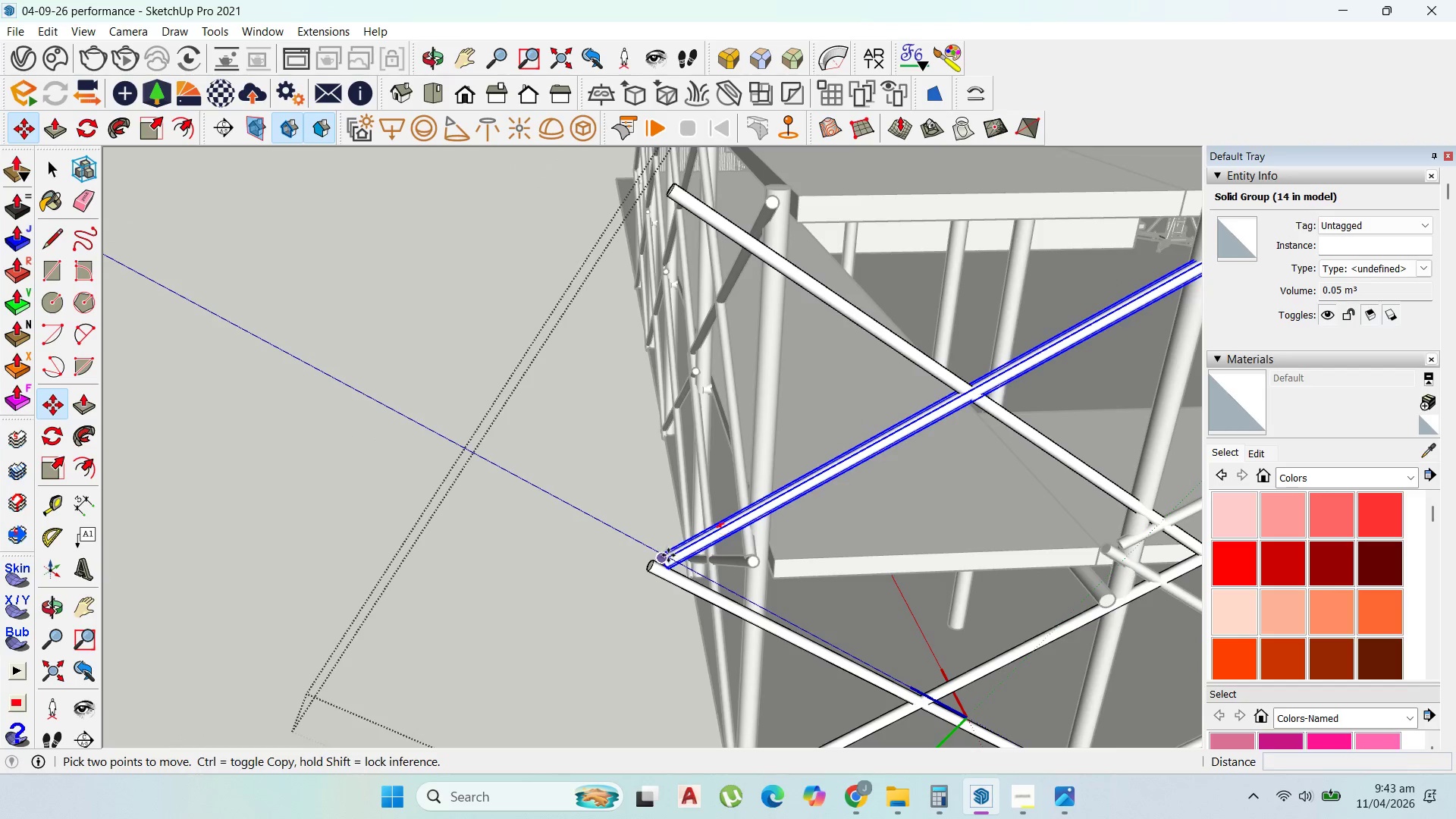 
left_click([668, 555])
 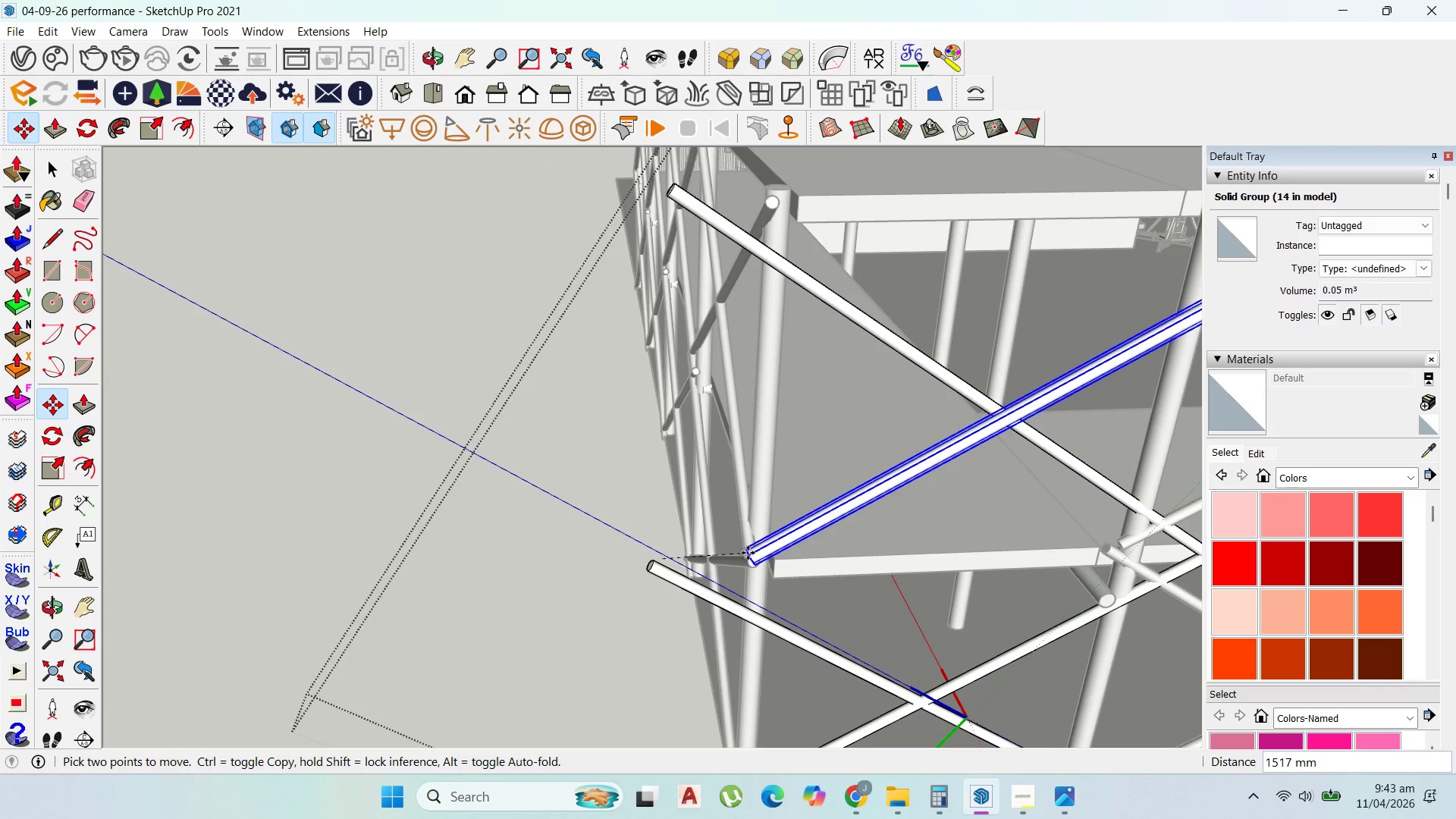 
key(ArrowRight)
 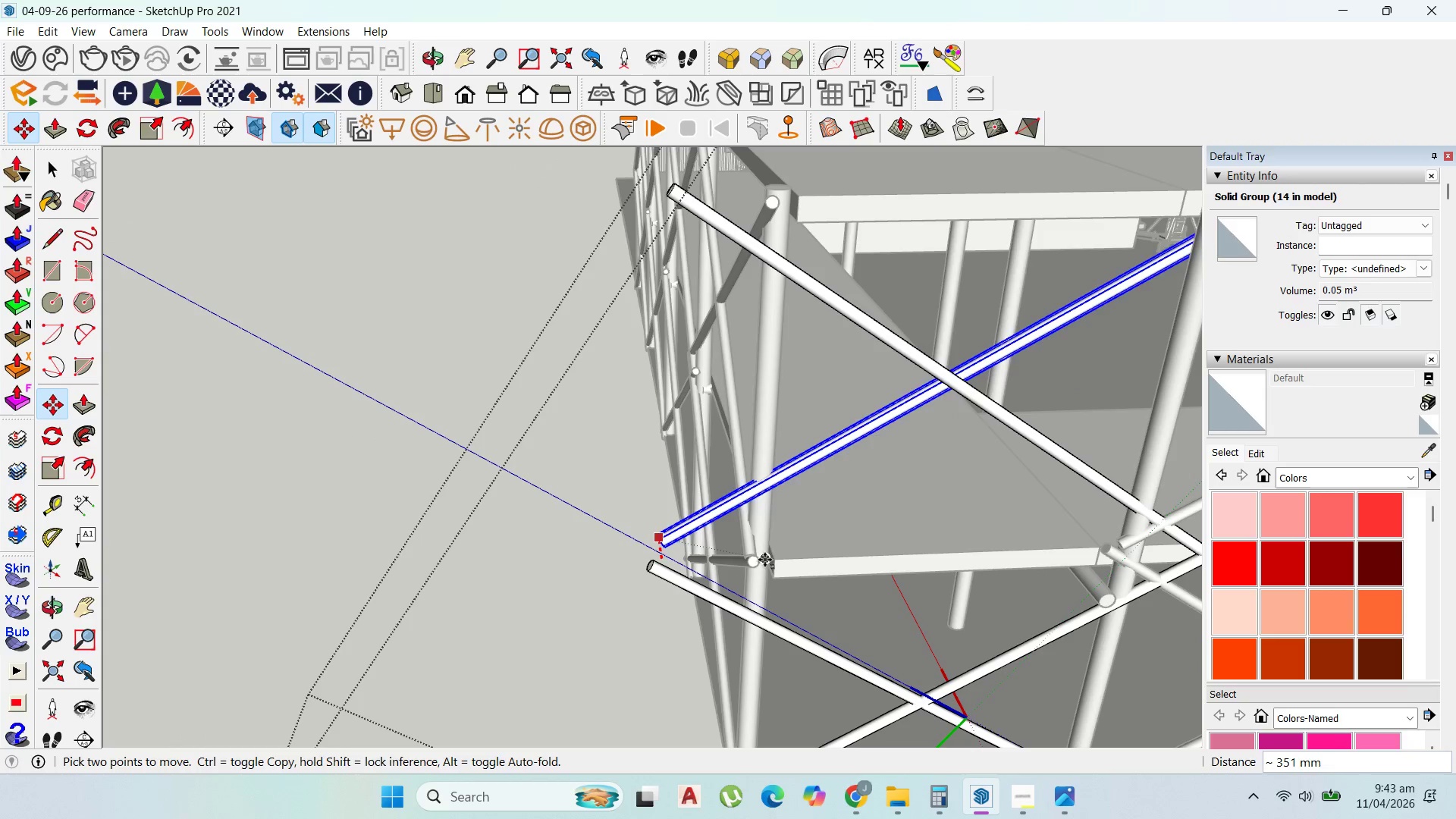 
key(ArrowLeft)
 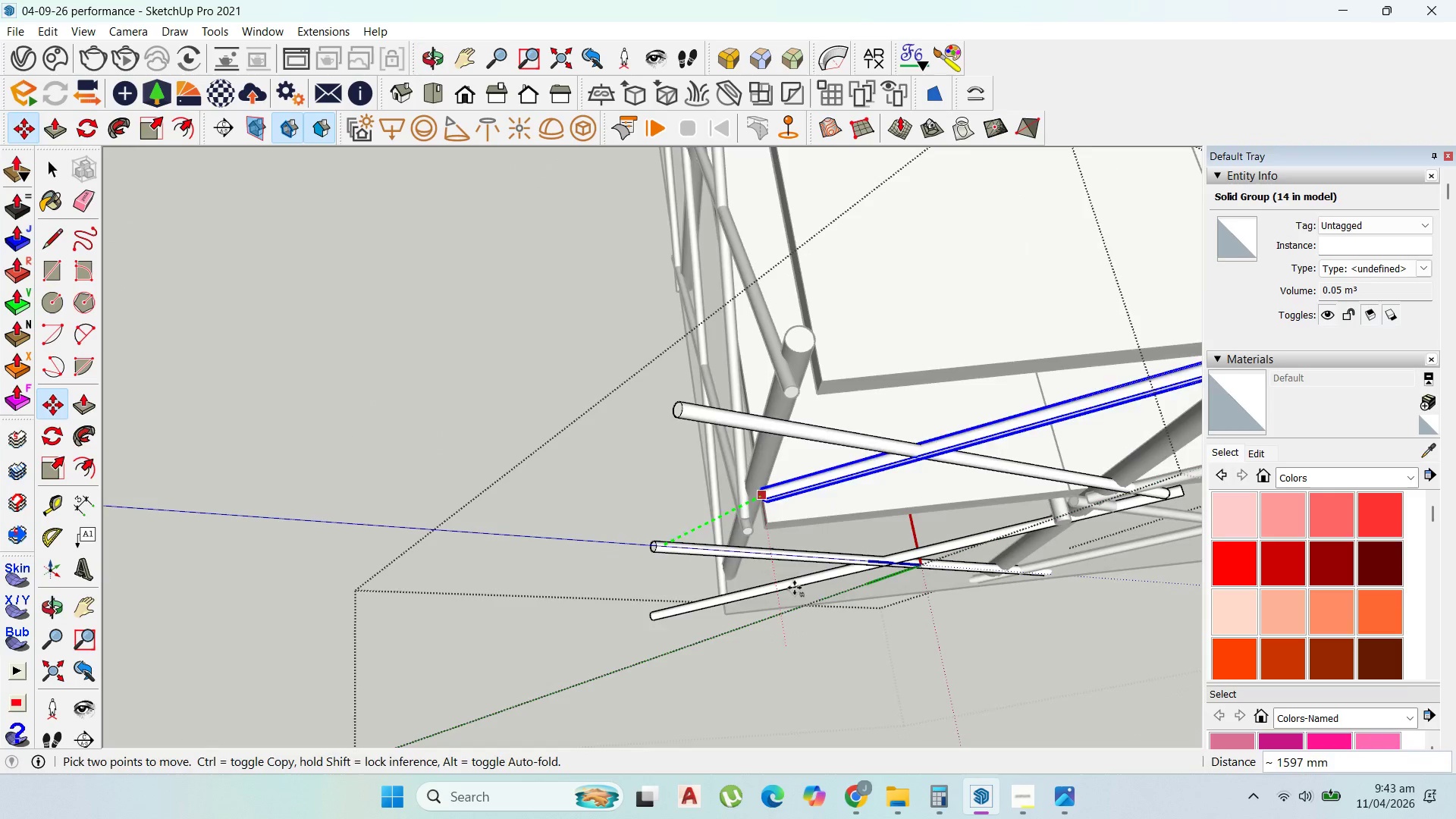 
key(Escape)
 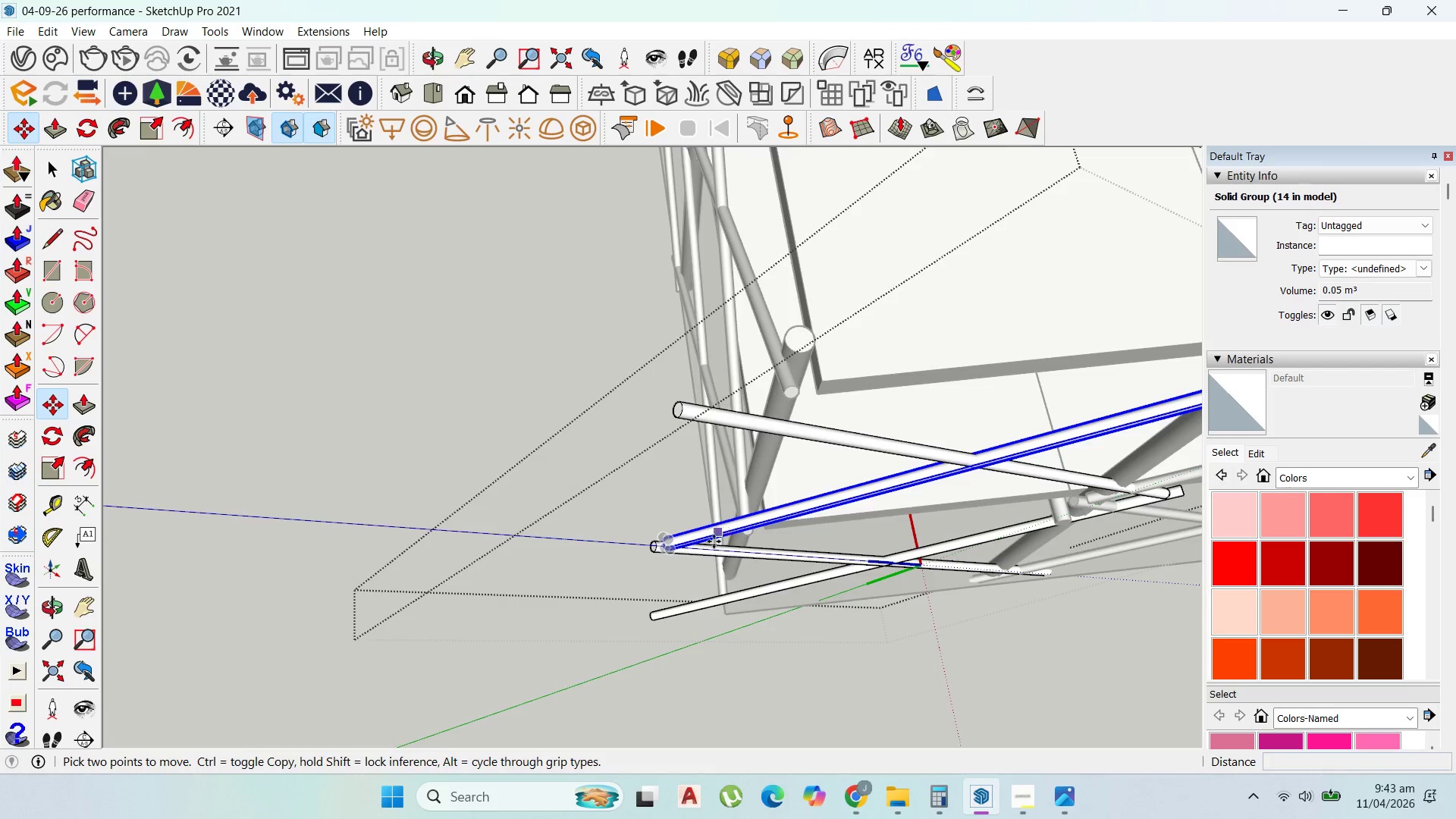 
scroll: coordinate [664, 548], scroll_direction: up, amount: 5.0
 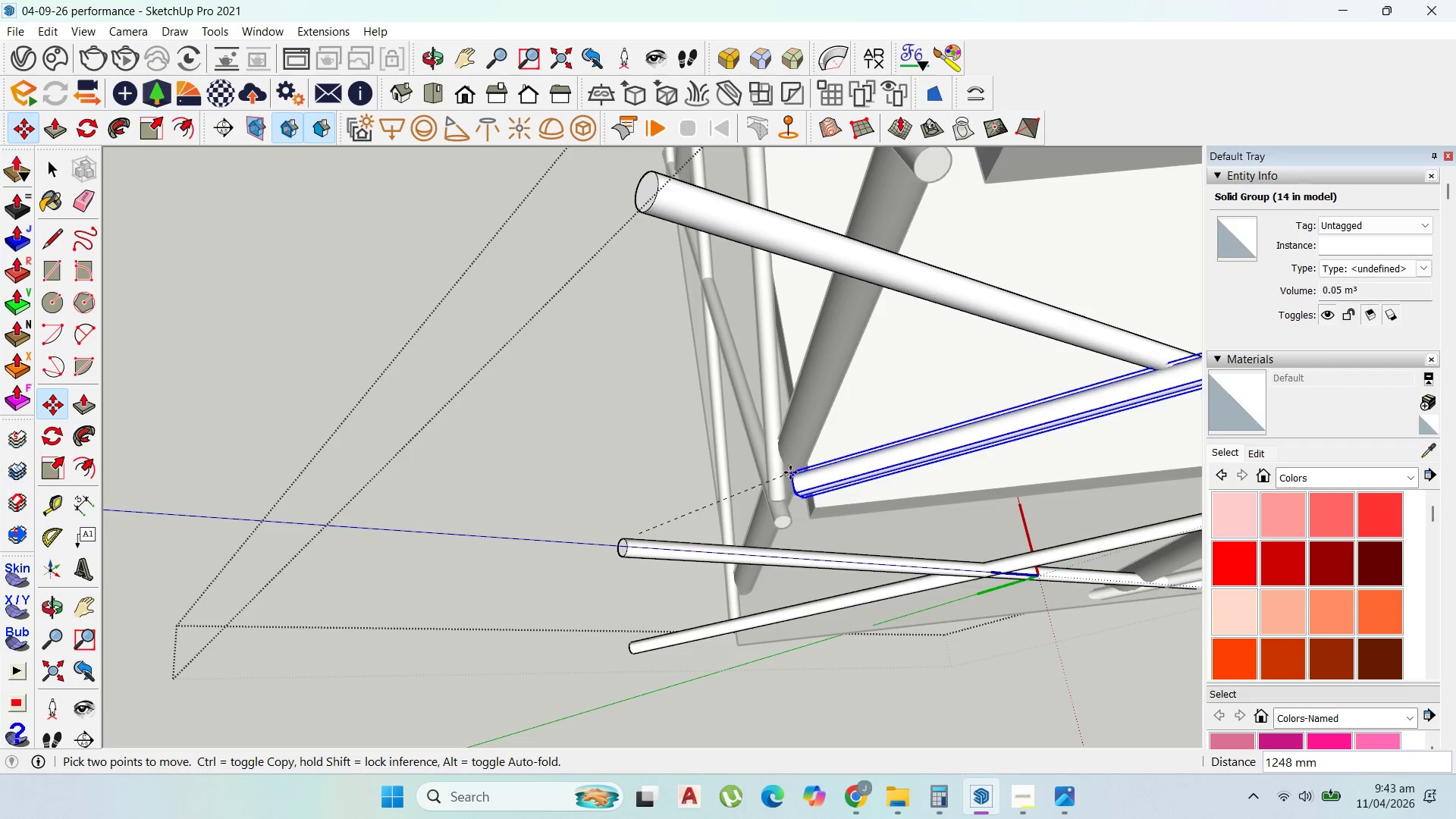 
left_click([782, 470])
 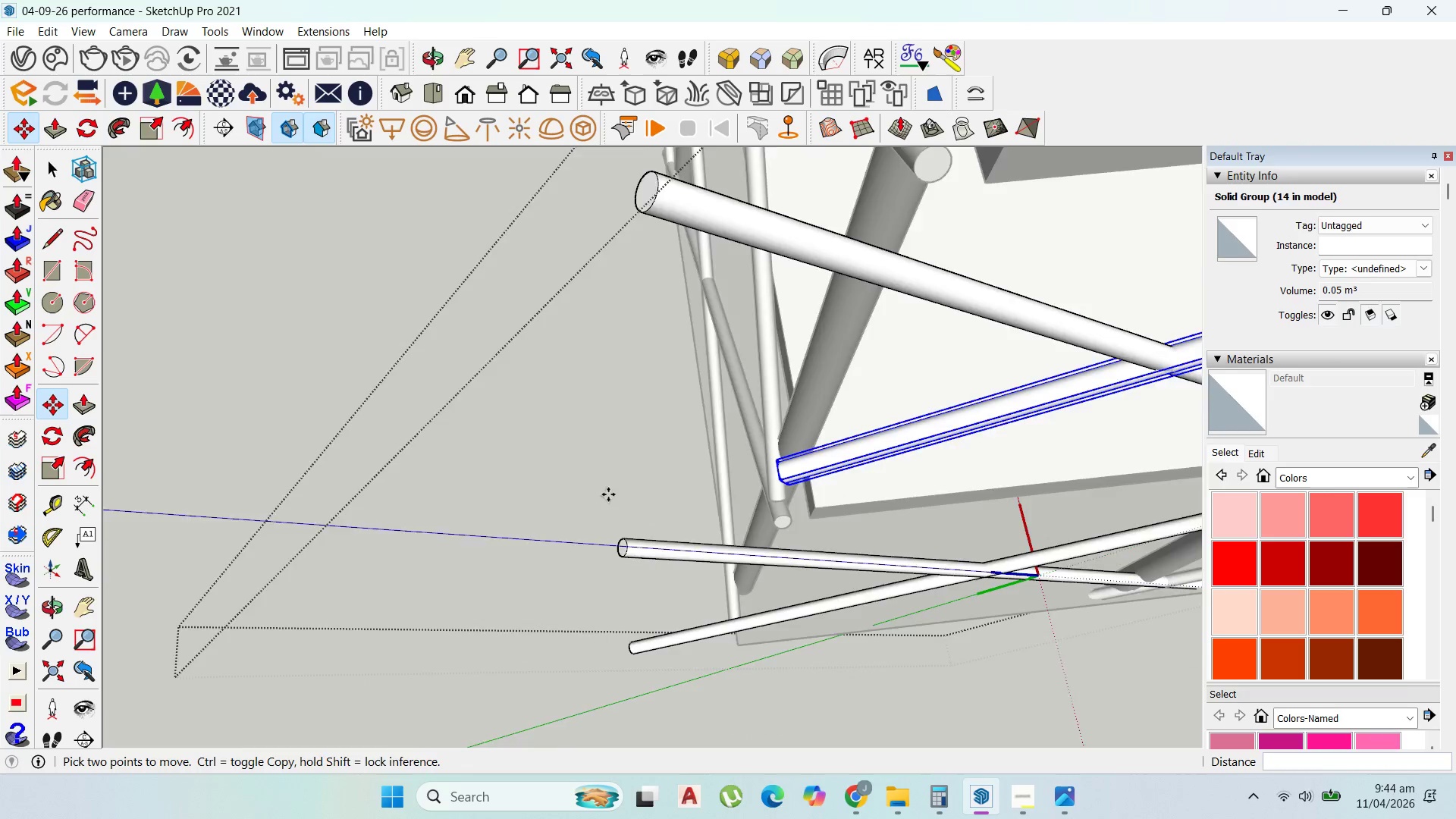 
scroll: coordinate [645, 502], scroll_direction: down, amount: 11.0
 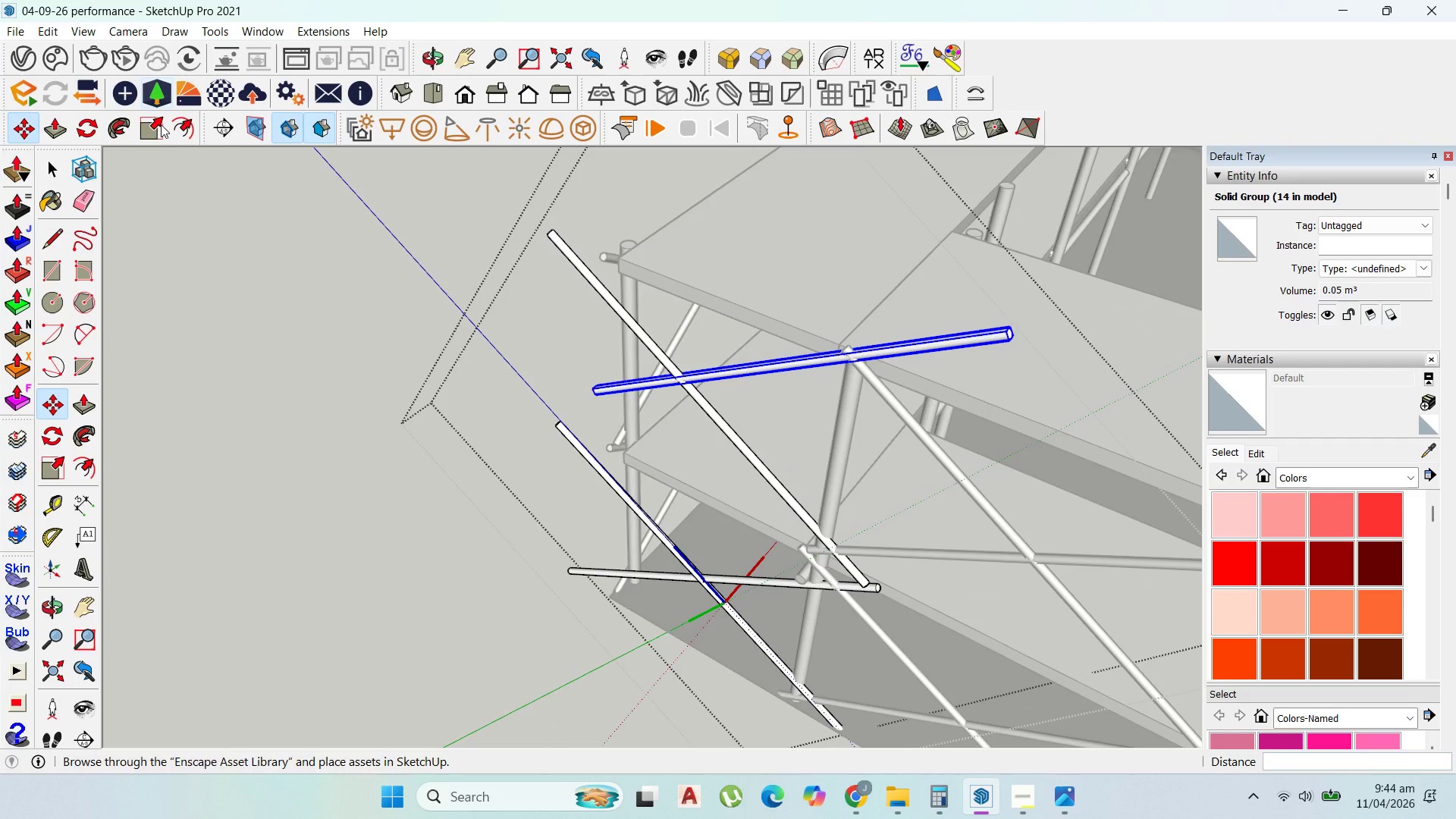 
scroll: coordinate [608, 382], scroll_direction: up, amount: 3.0
 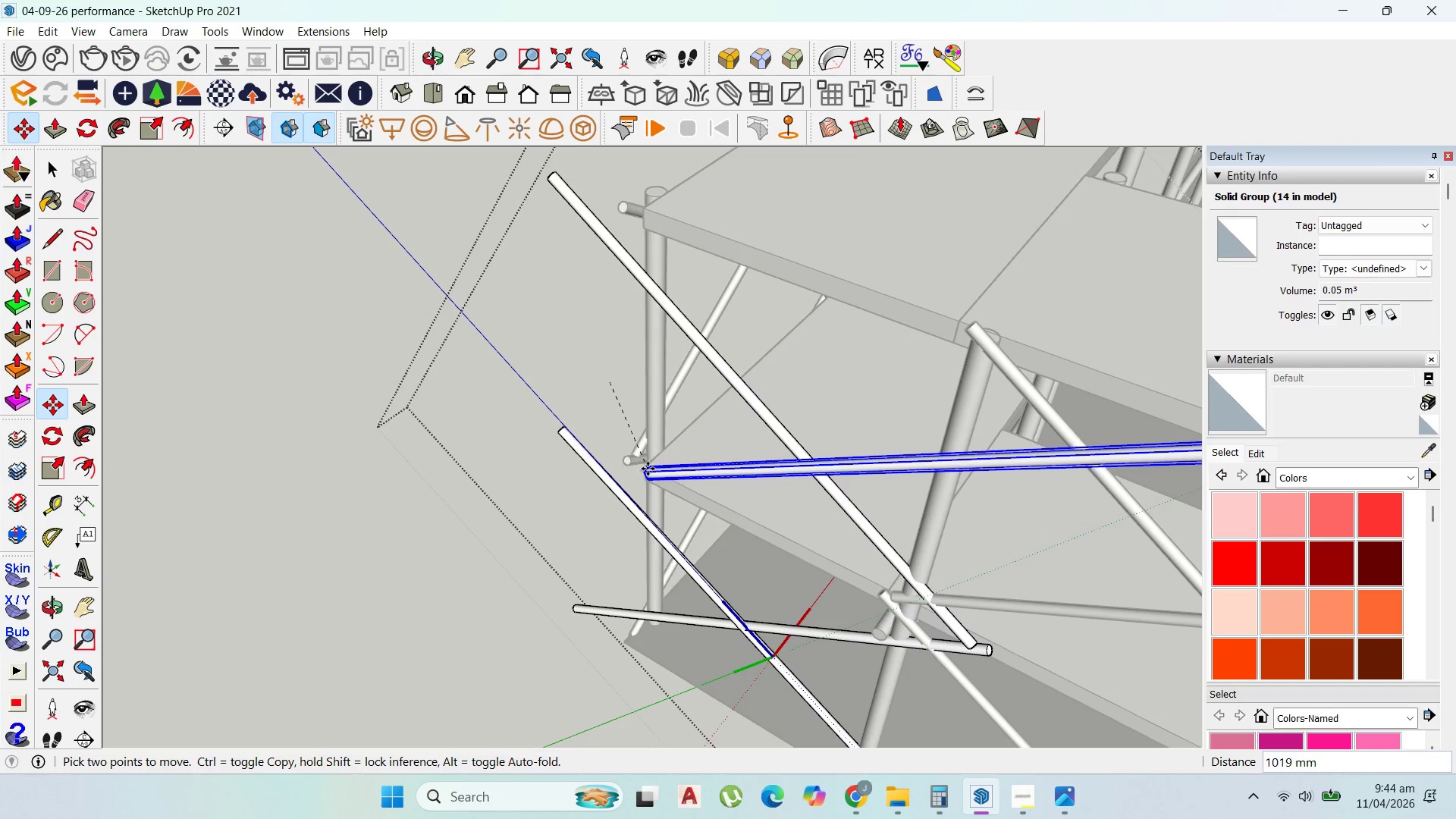 
left_click([651, 463])
 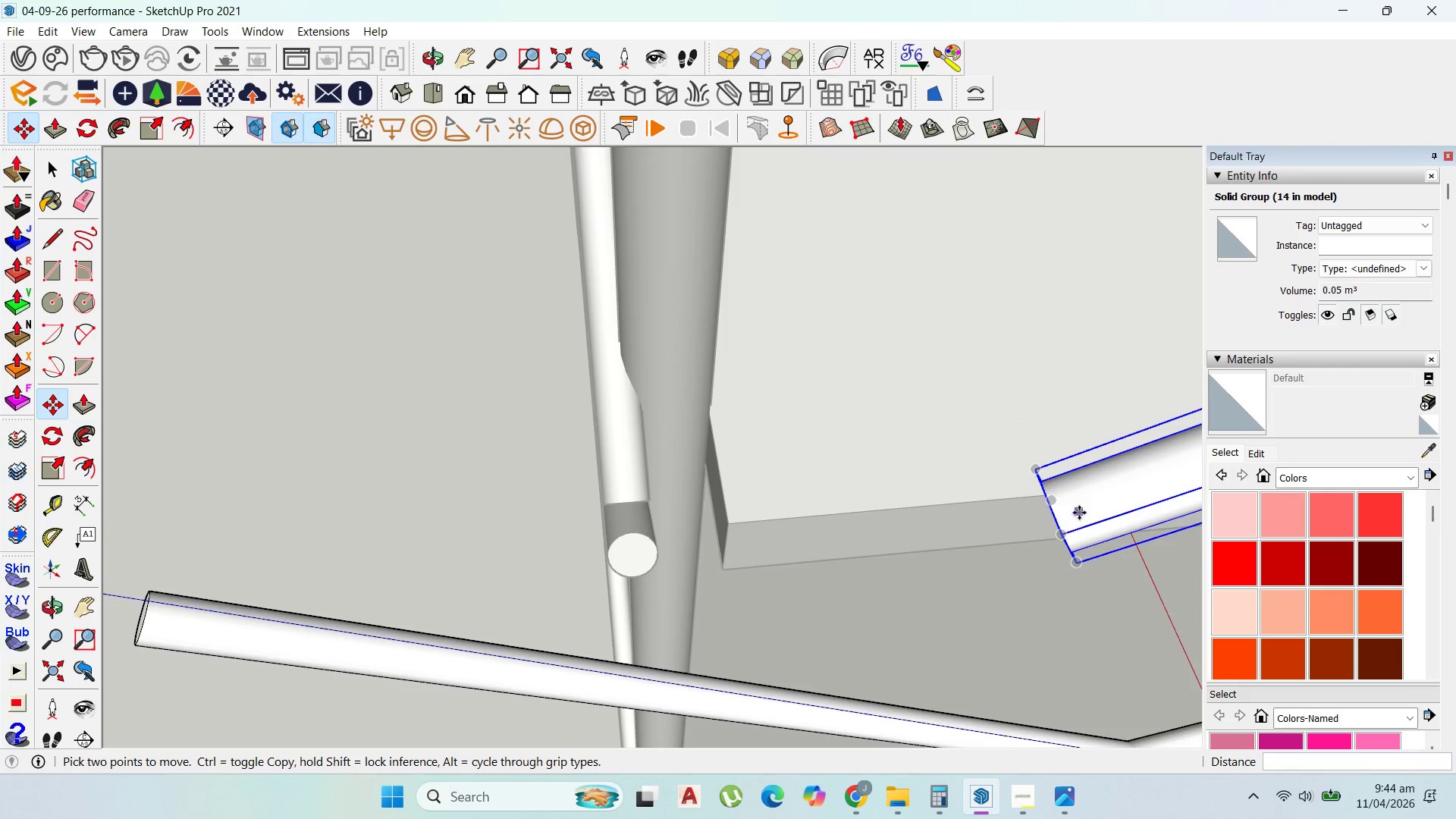 
scroll: coordinate [615, 504], scroll_direction: up, amount: 20.0
 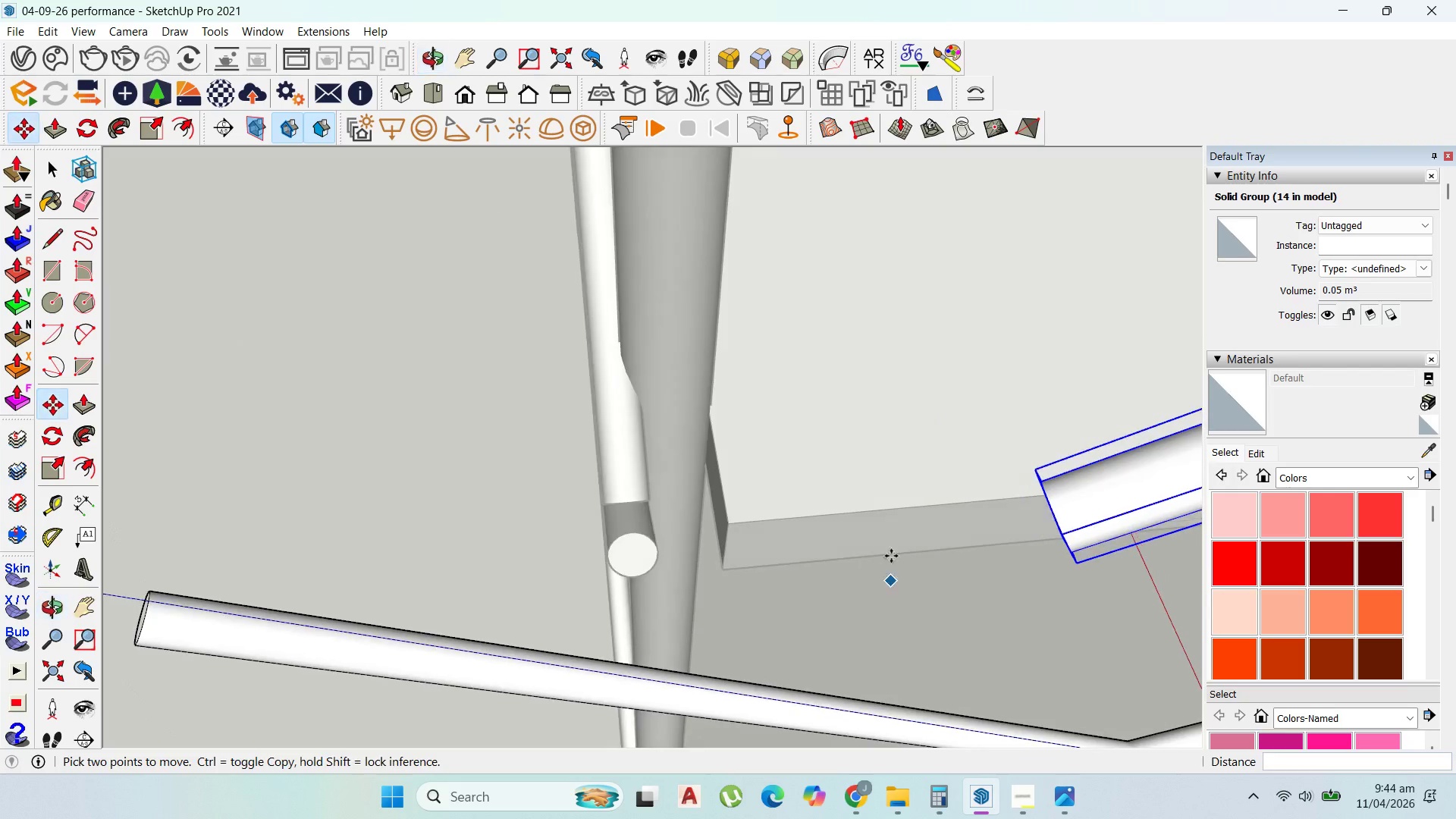 
left_click_drag(start_coordinate=[1053, 507], to_coordinate=[1043, 507])
 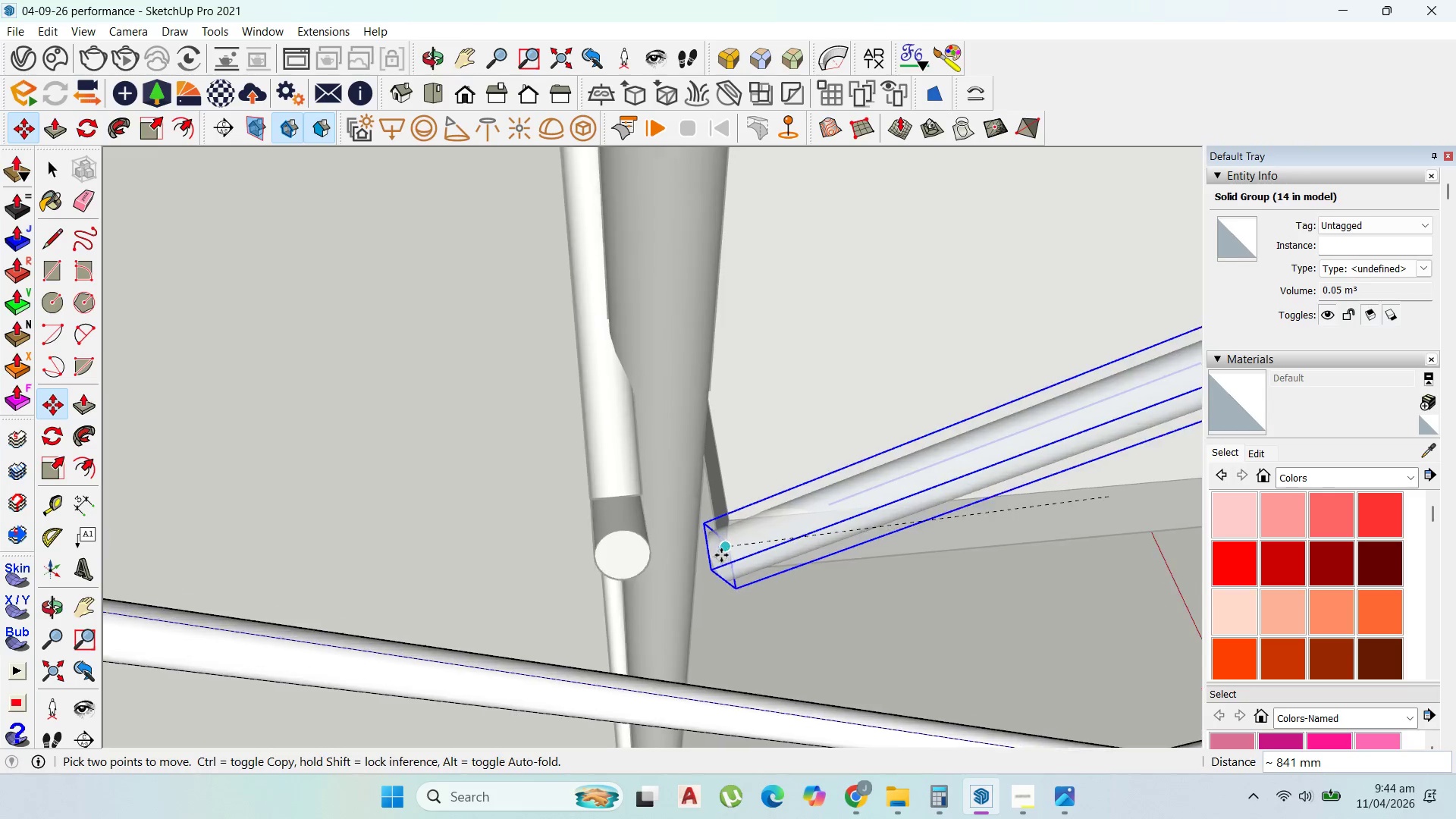 
scroll: coordinate [733, 506], scroll_direction: up, amount: 13.0
 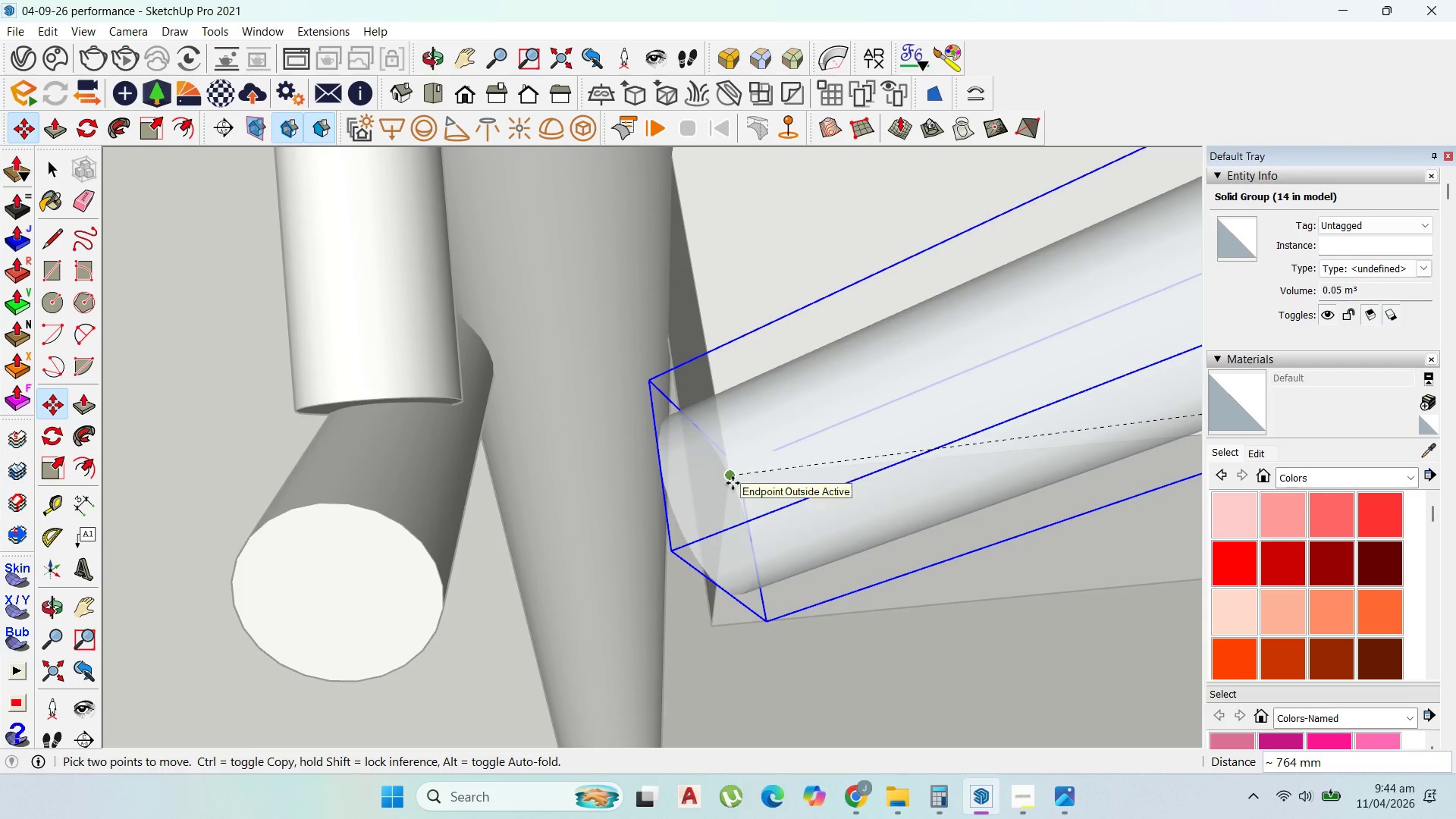 
left_click_drag(start_coordinate=[733, 483], to_coordinate=[728, 482])
 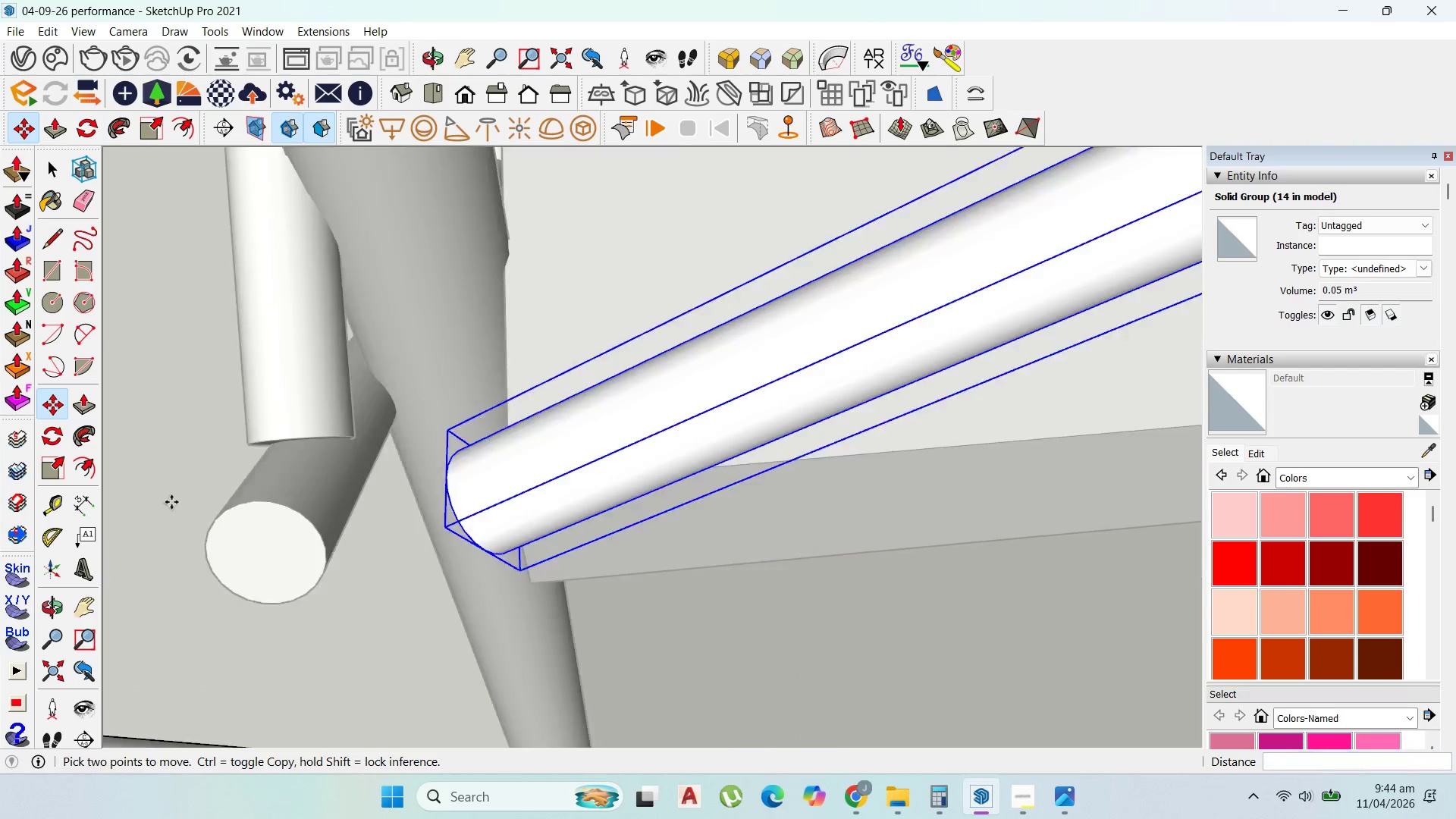 
scroll: coordinate [306, 512], scroll_direction: down, amount: 5.0
 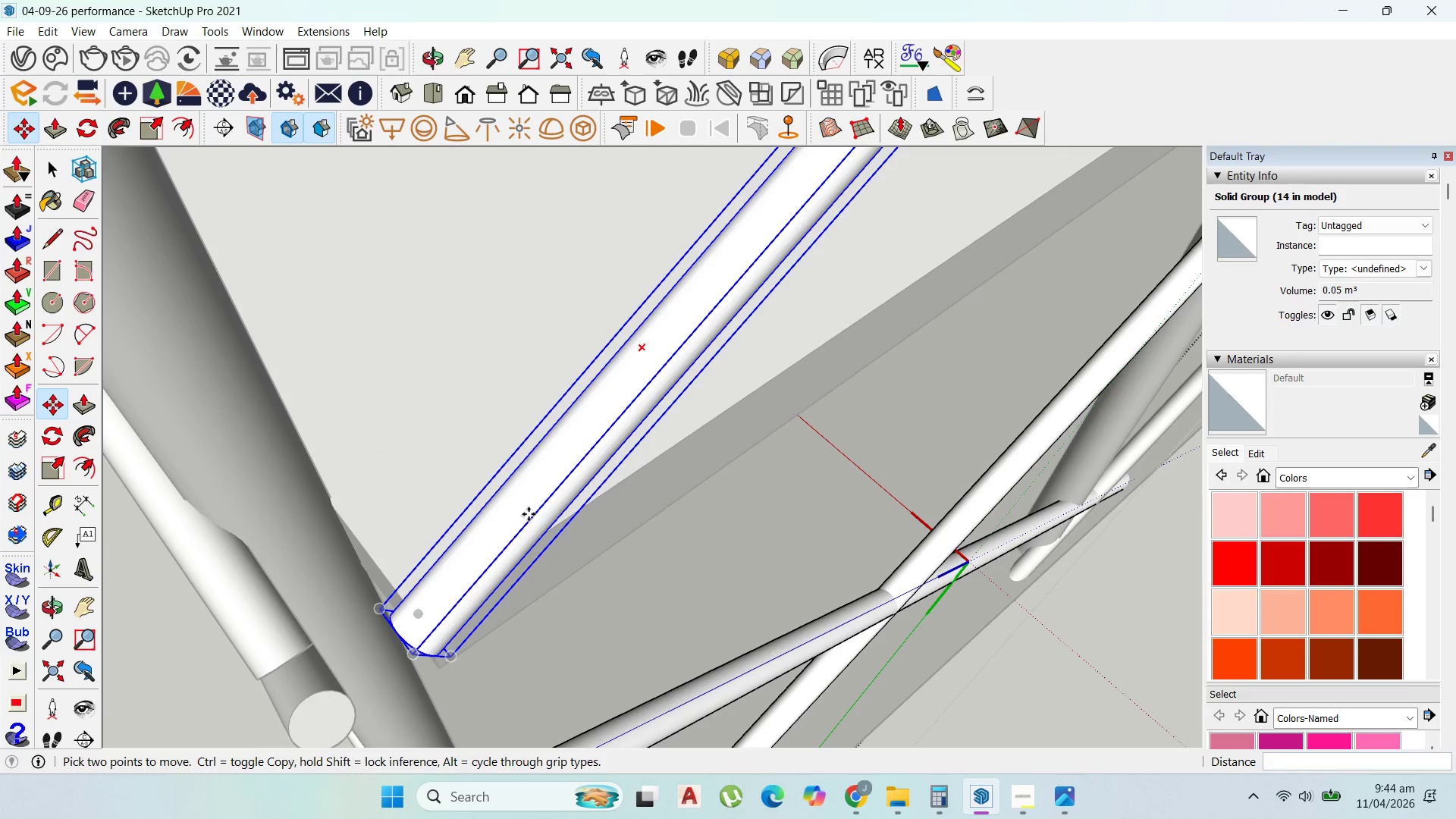 
left_click_drag(start_coordinate=[526, 517], to_coordinate=[522, 522])
 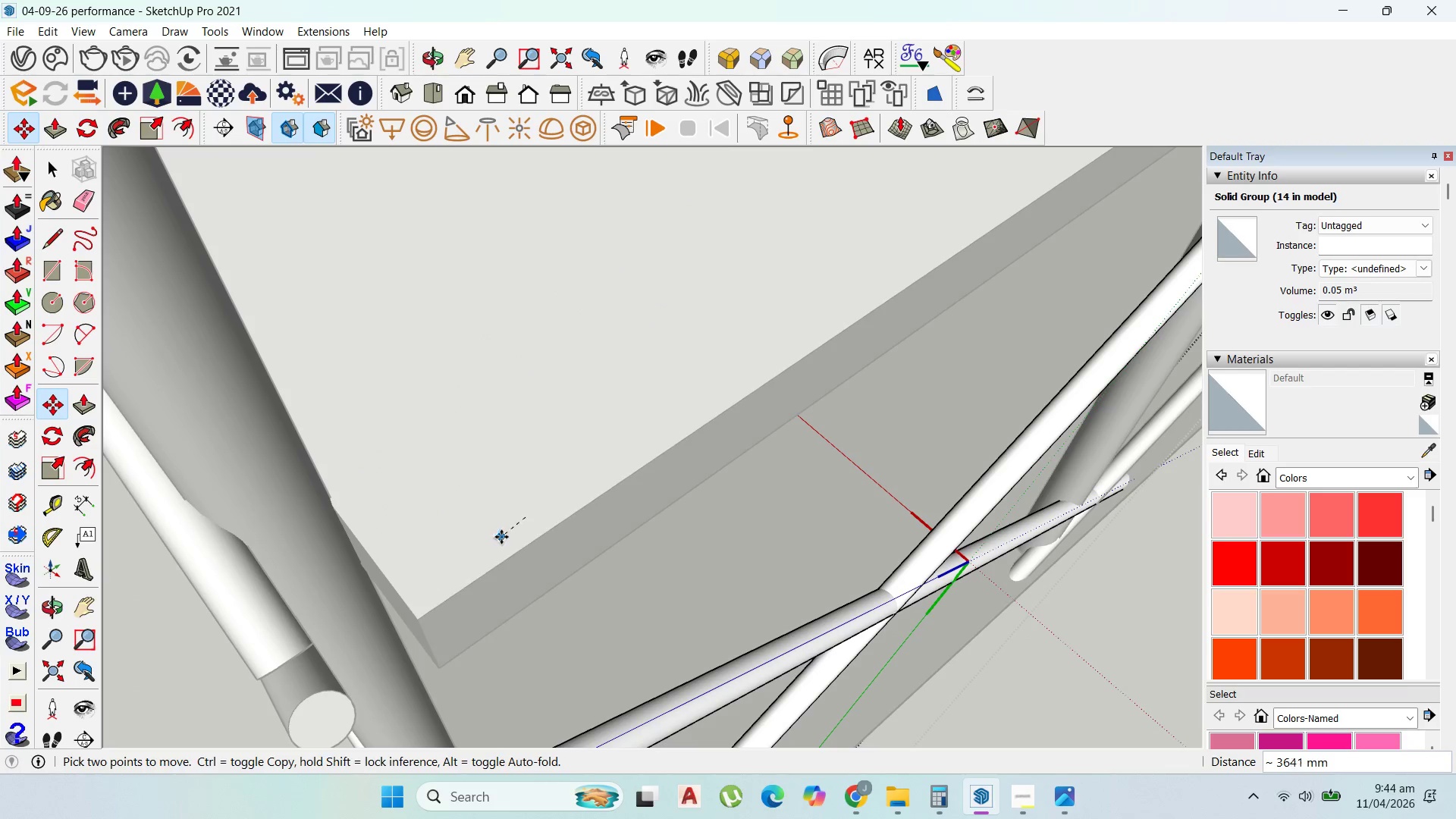 
left_click([505, 540])
 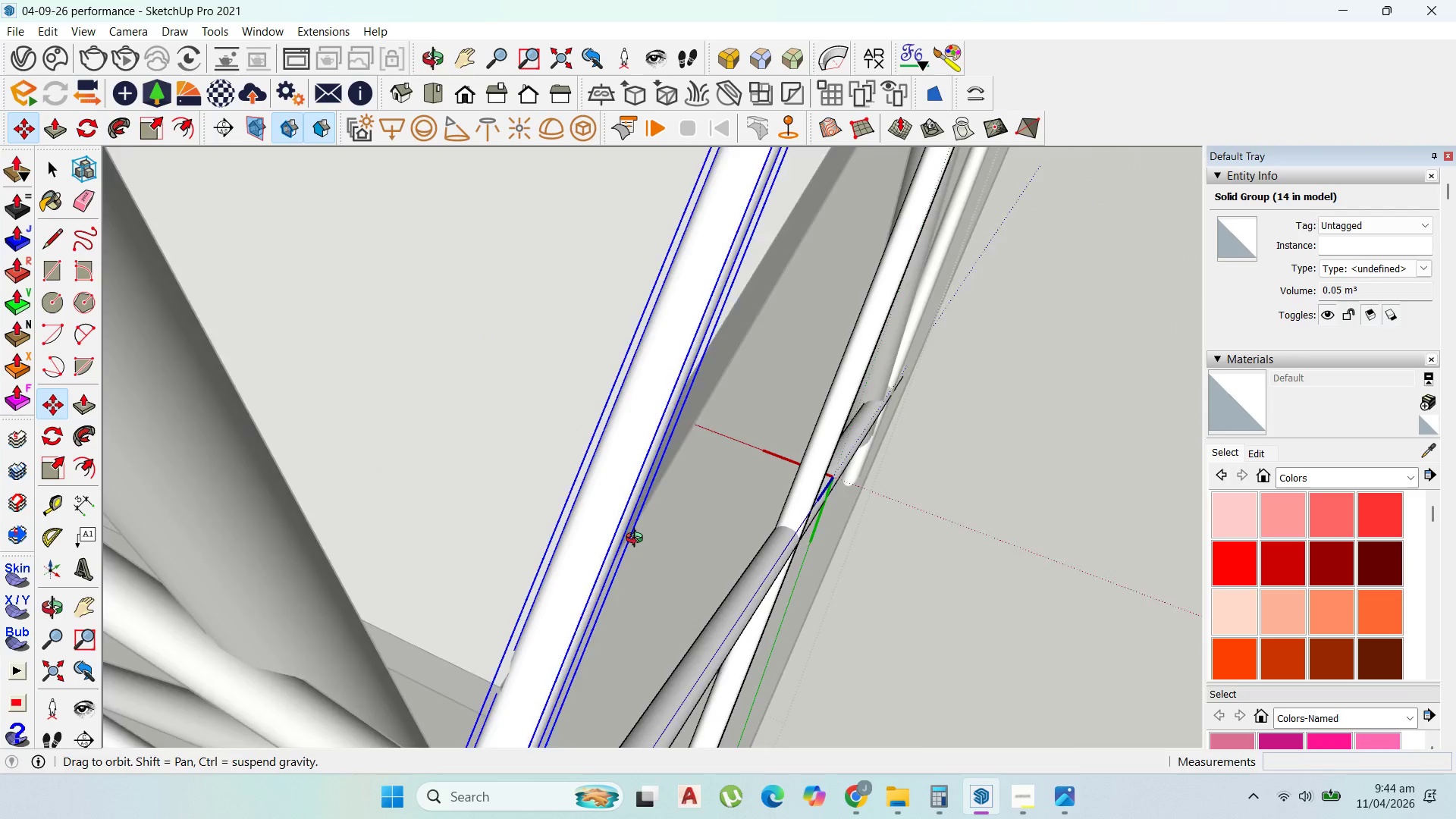 
scroll: coordinate [657, 506], scroll_direction: down, amount: 18.0
 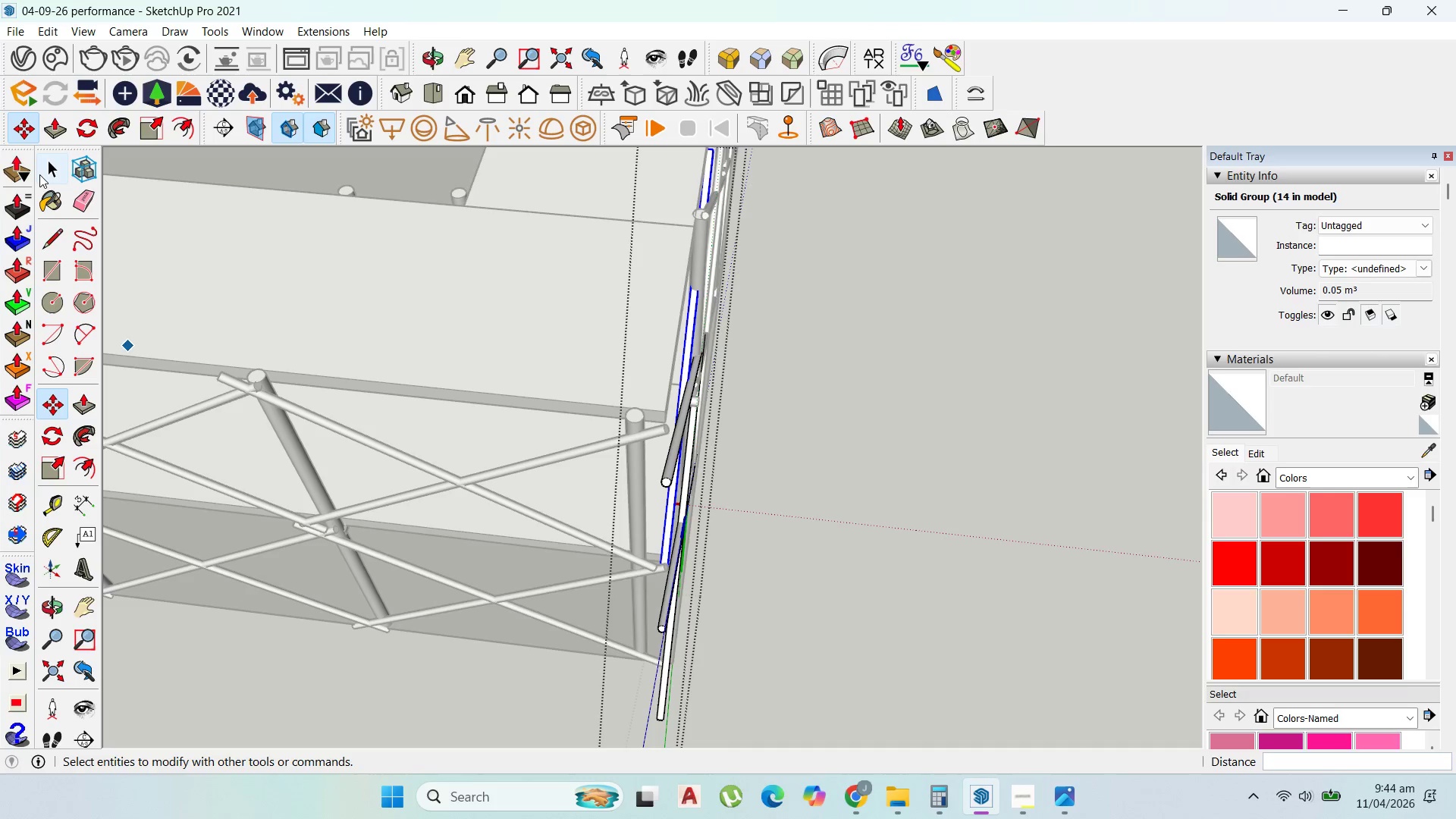 
left_click([44, 167])
 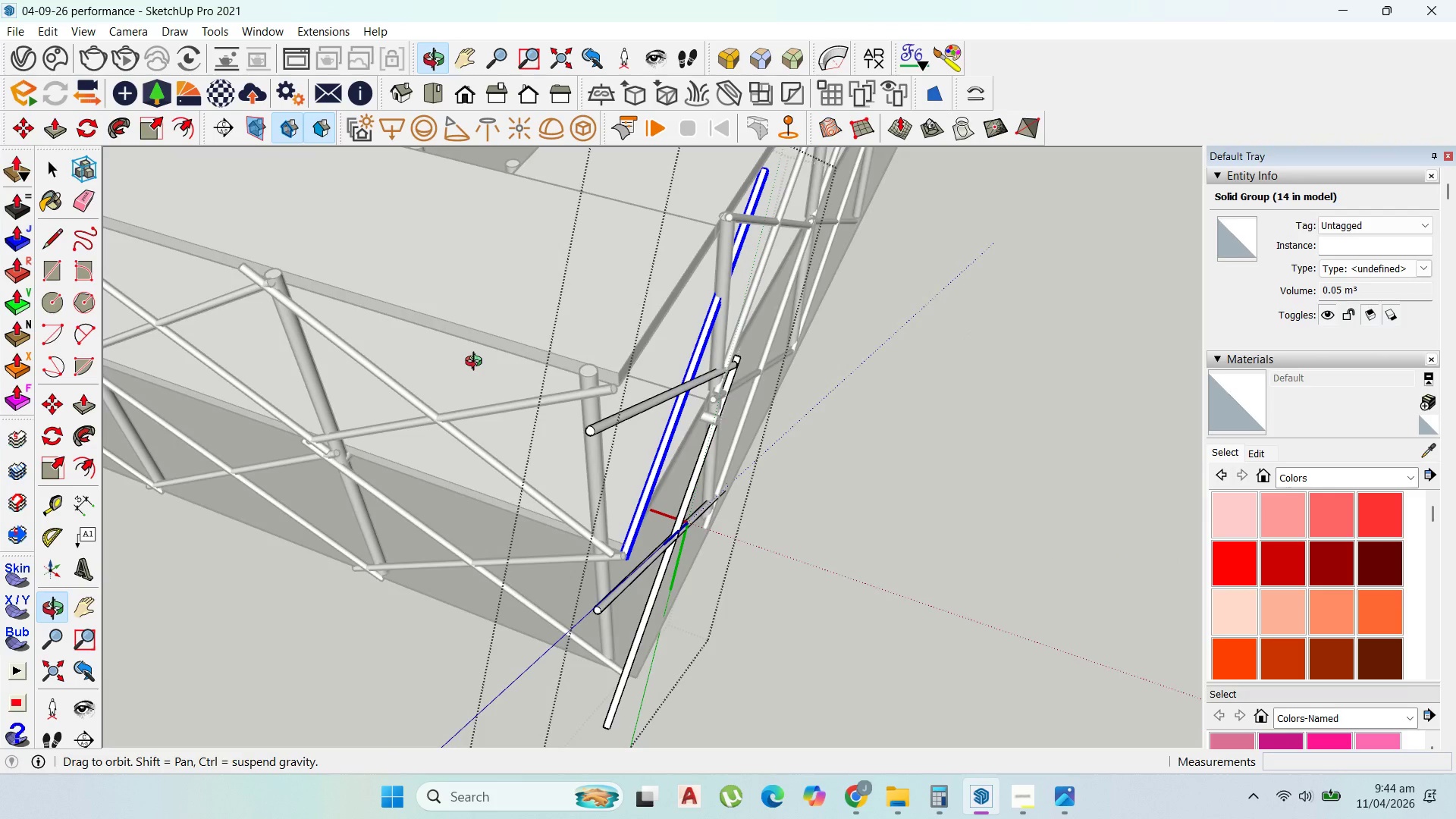 
scroll: coordinate [551, 410], scroll_direction: down, amount: 4.0
 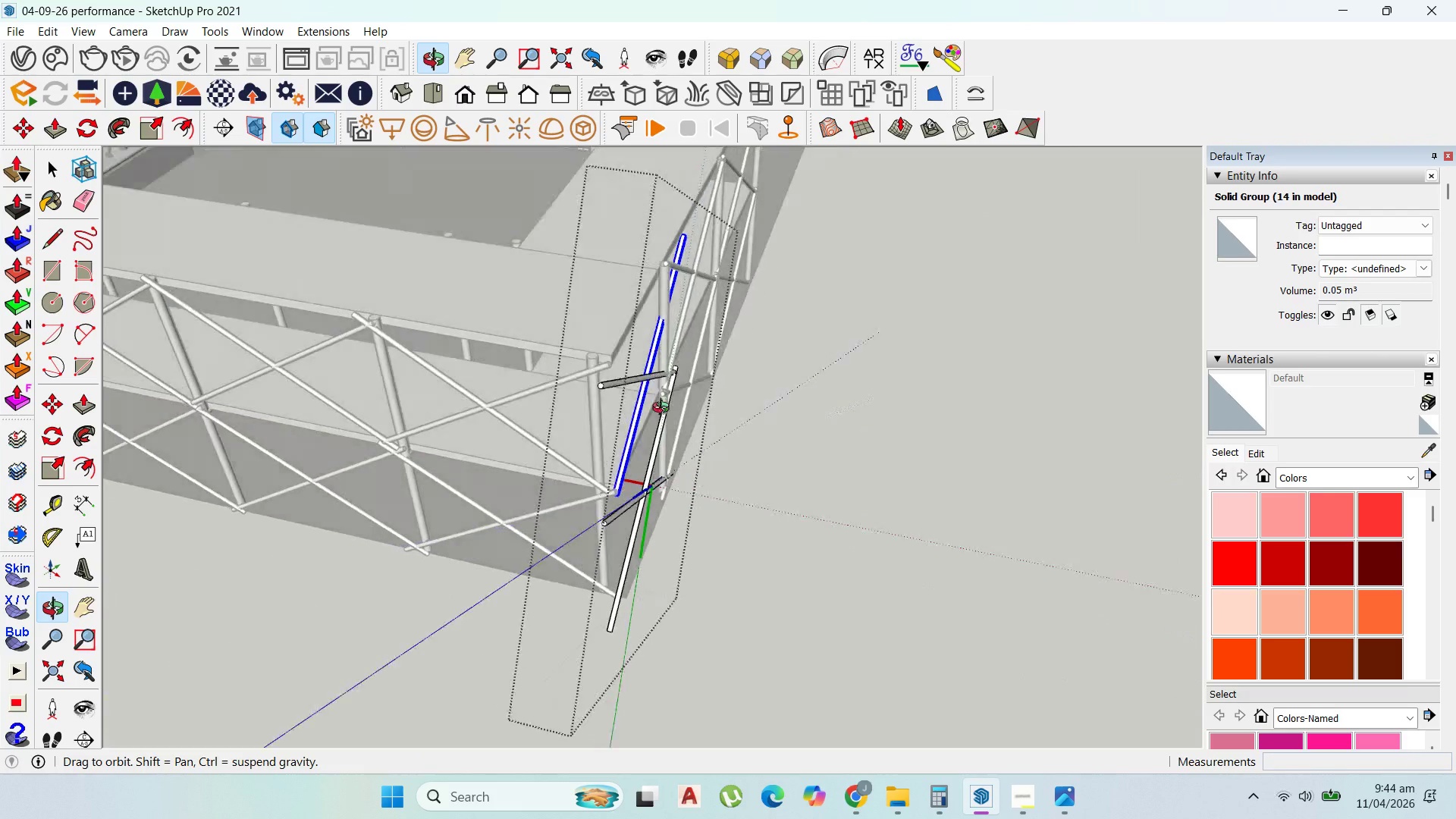 
key(Escape)
 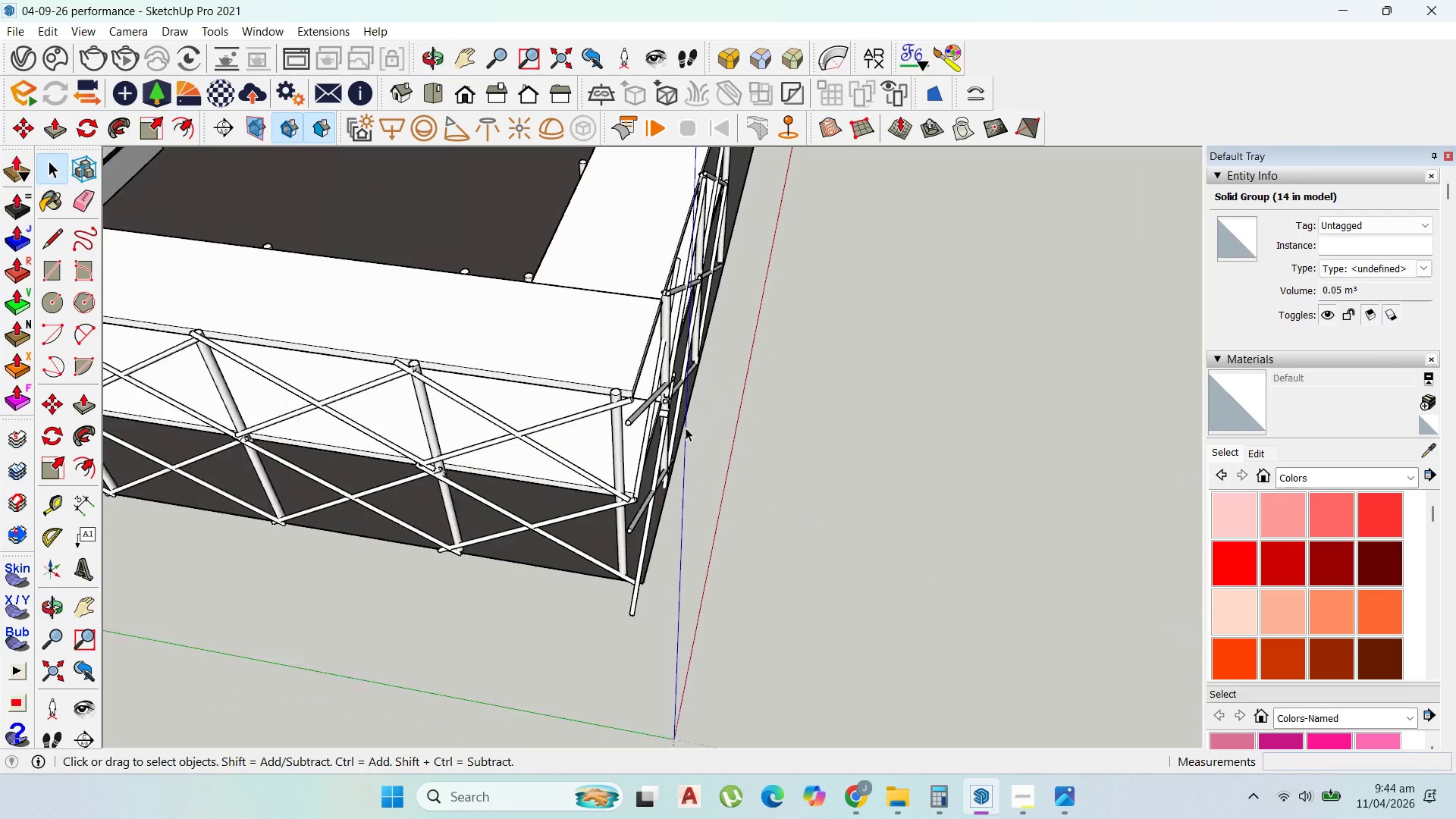 
key(Escape)
 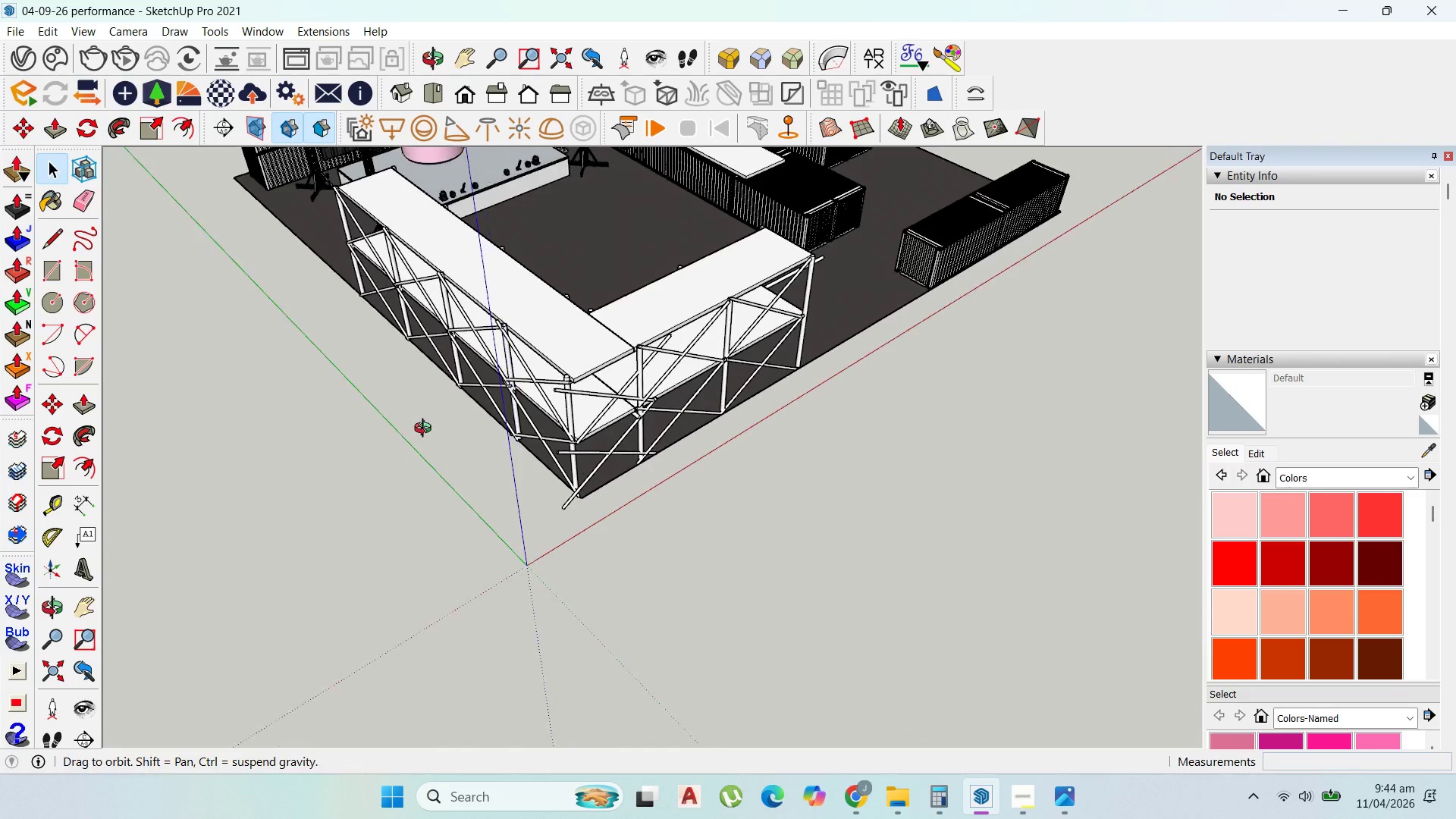 
scroll: coordinate [711, 429], scroll_direction: down, amount: 7.0
 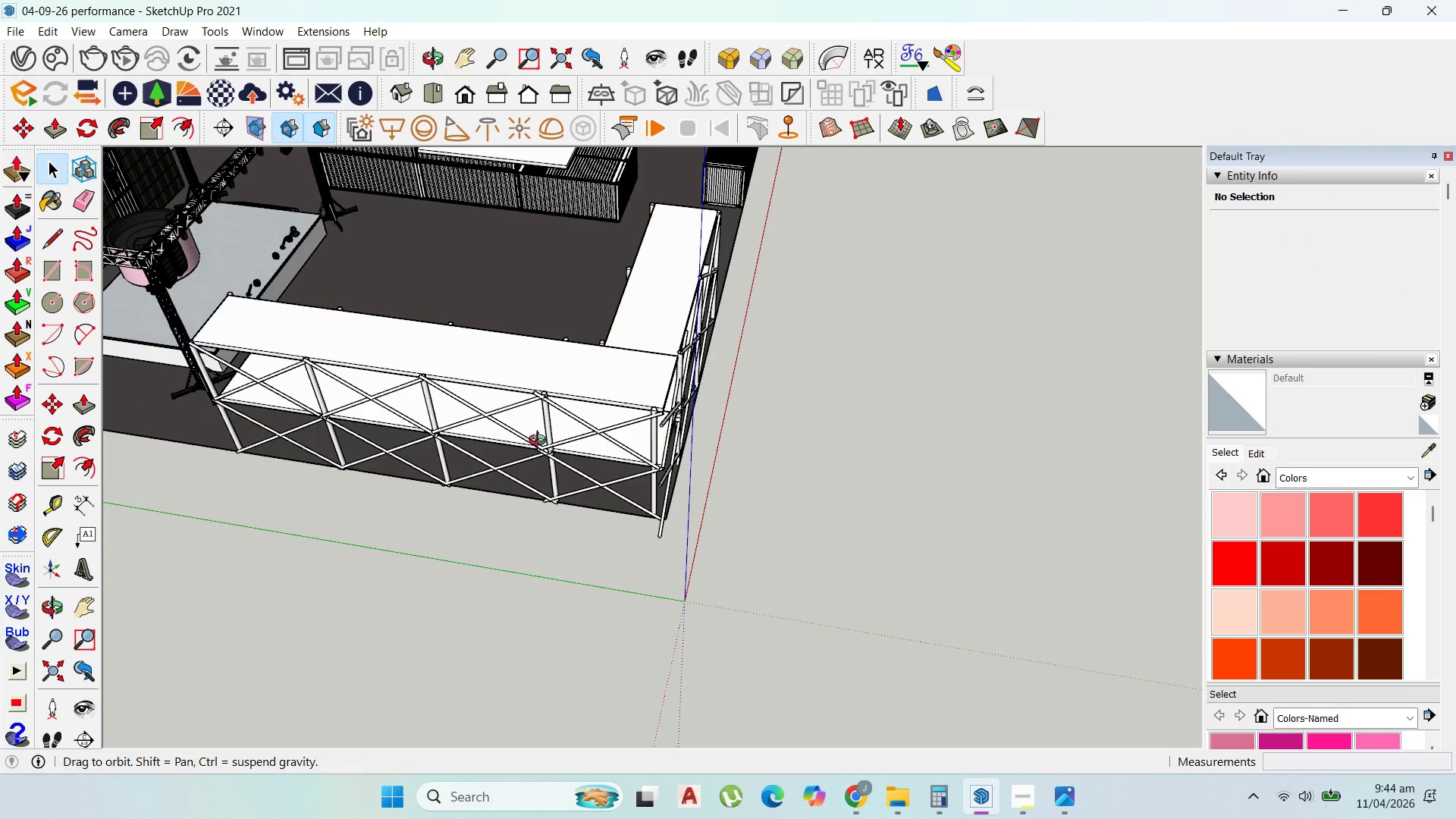 
scroll: coordinate [642, 403], scroll_direction: up, amount: 13.0
 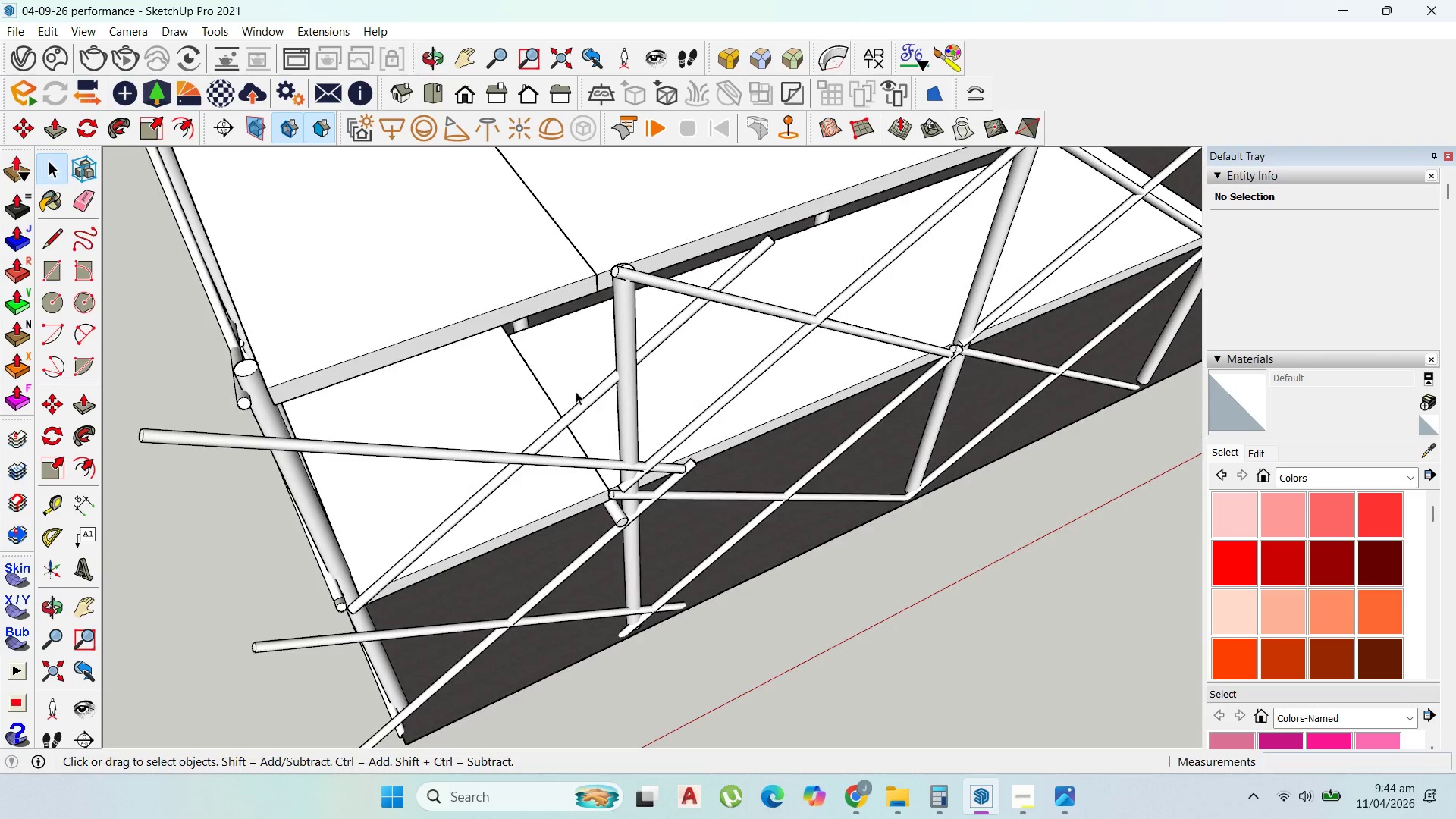 
left_click([574, 401])
 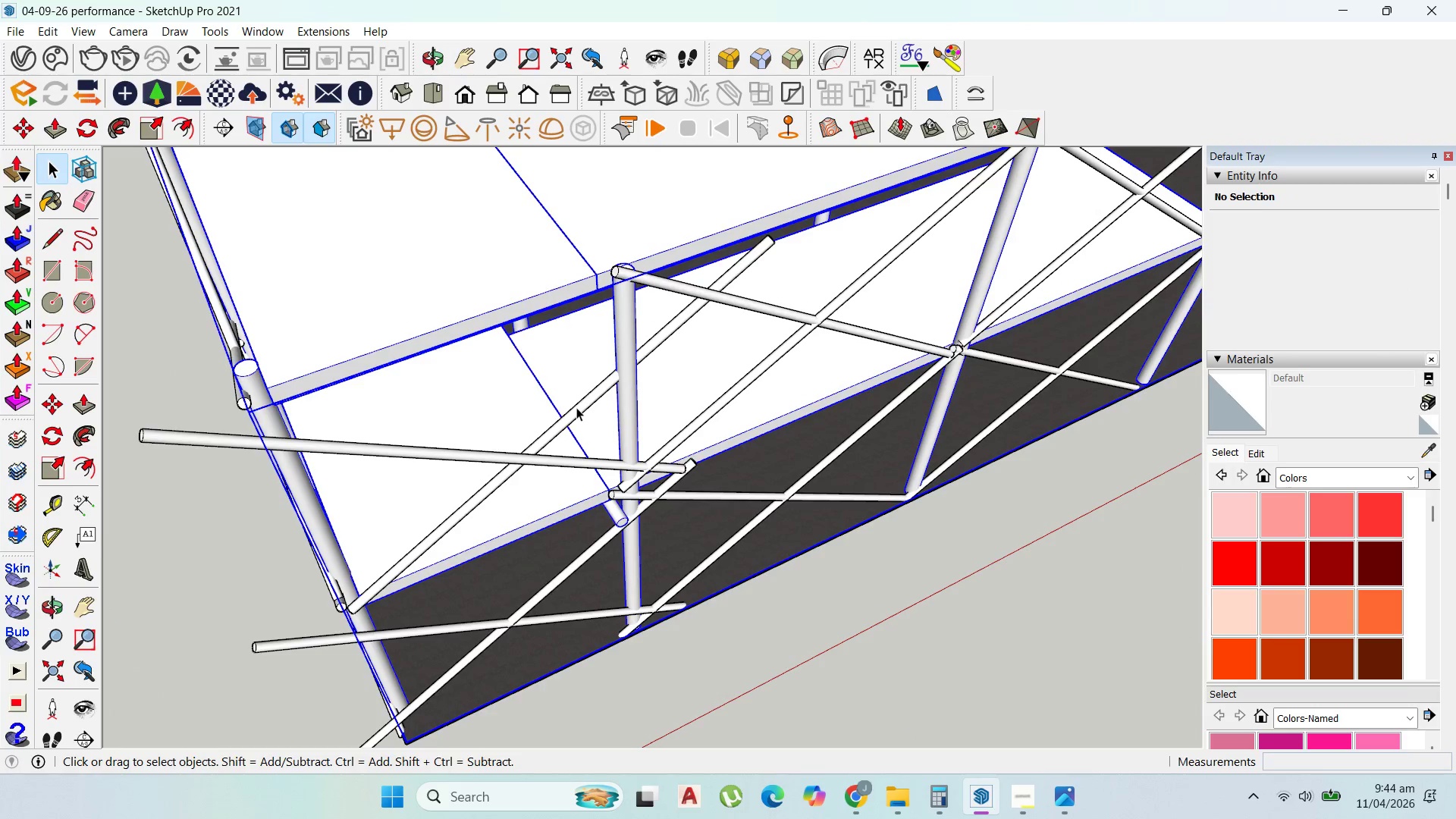 
double_click([576, 407])
 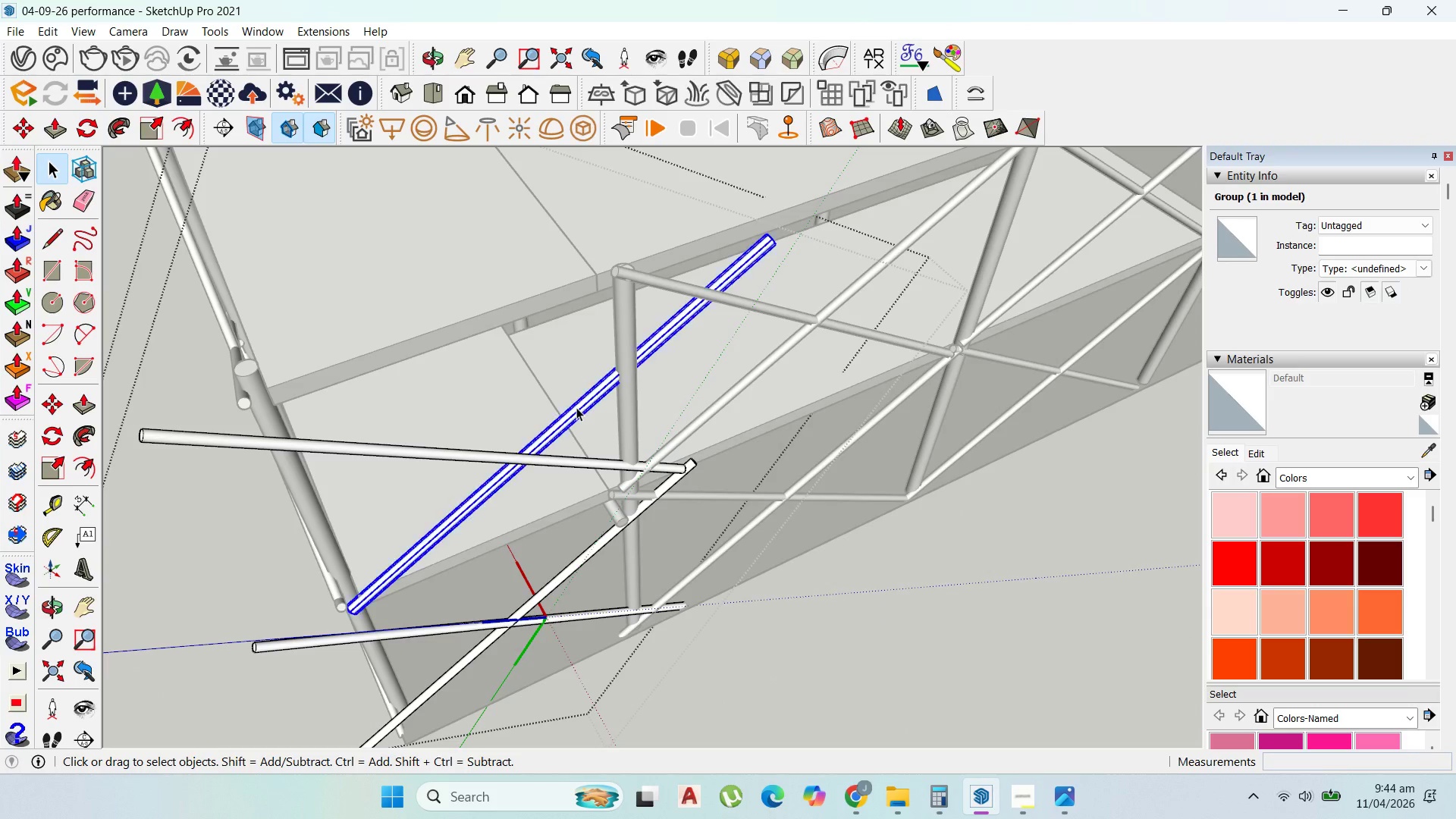 
triple_click([576, 407])
 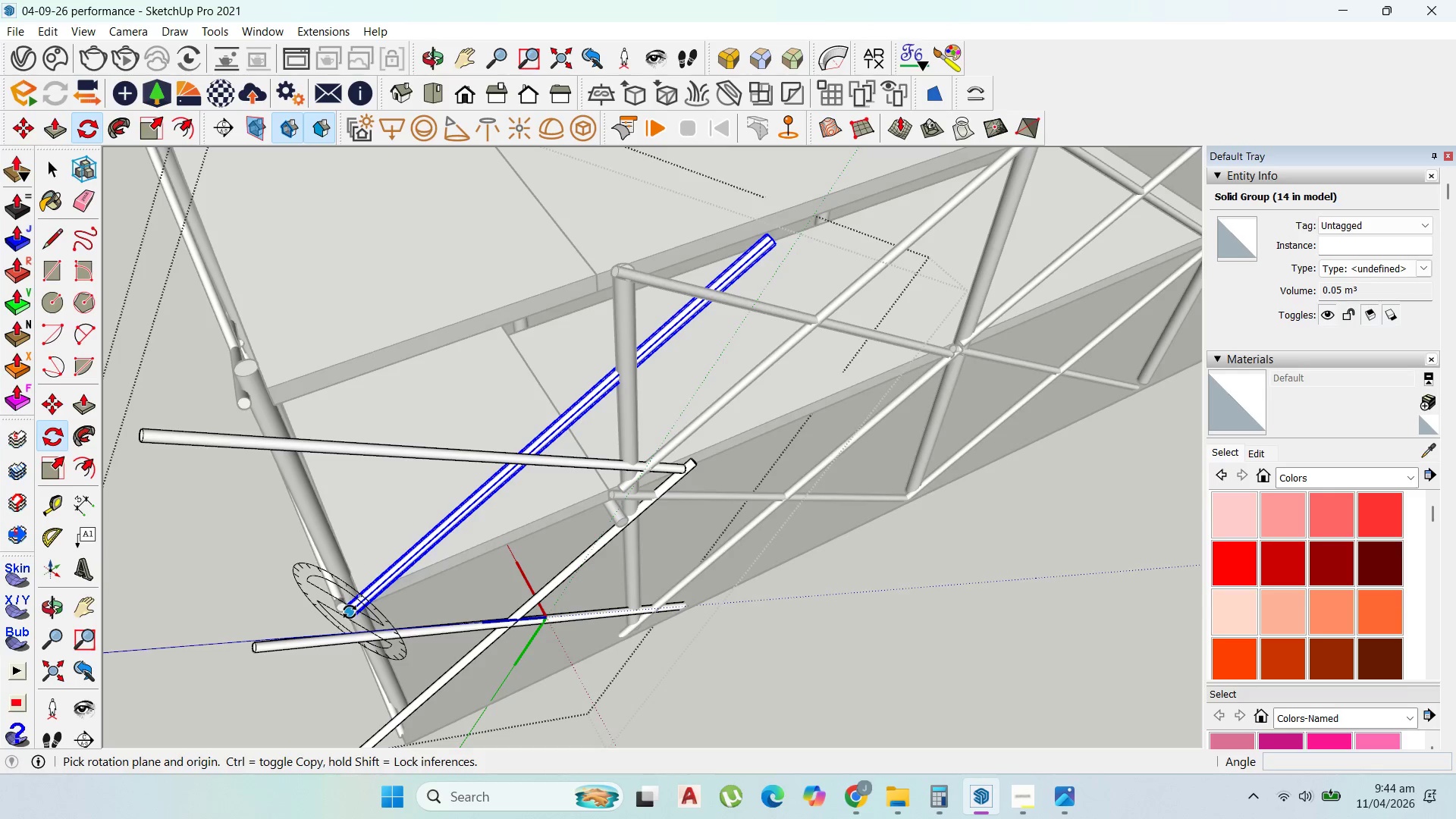 
key(ArrowRight)
 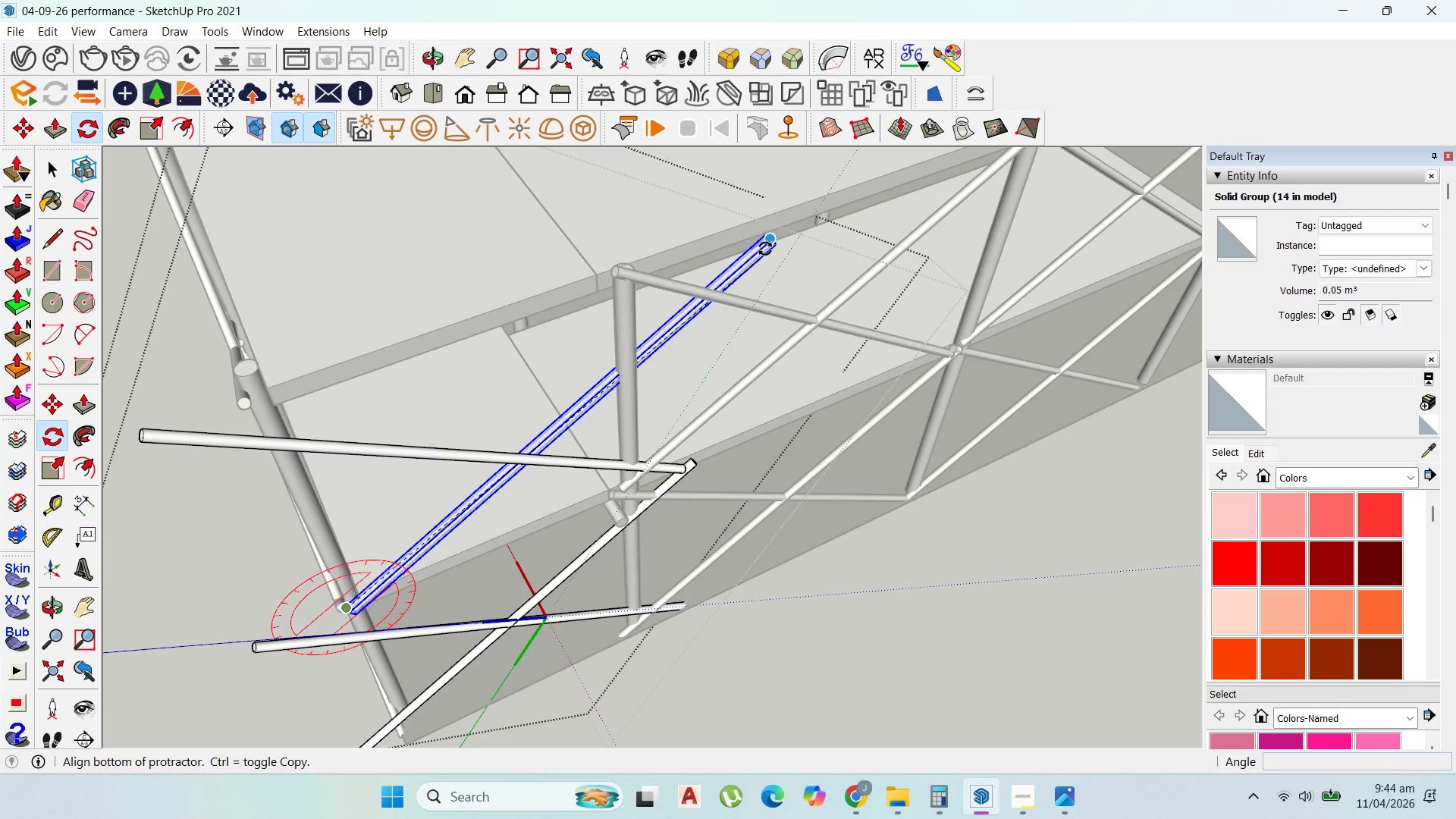 
left_click([773, 244])
 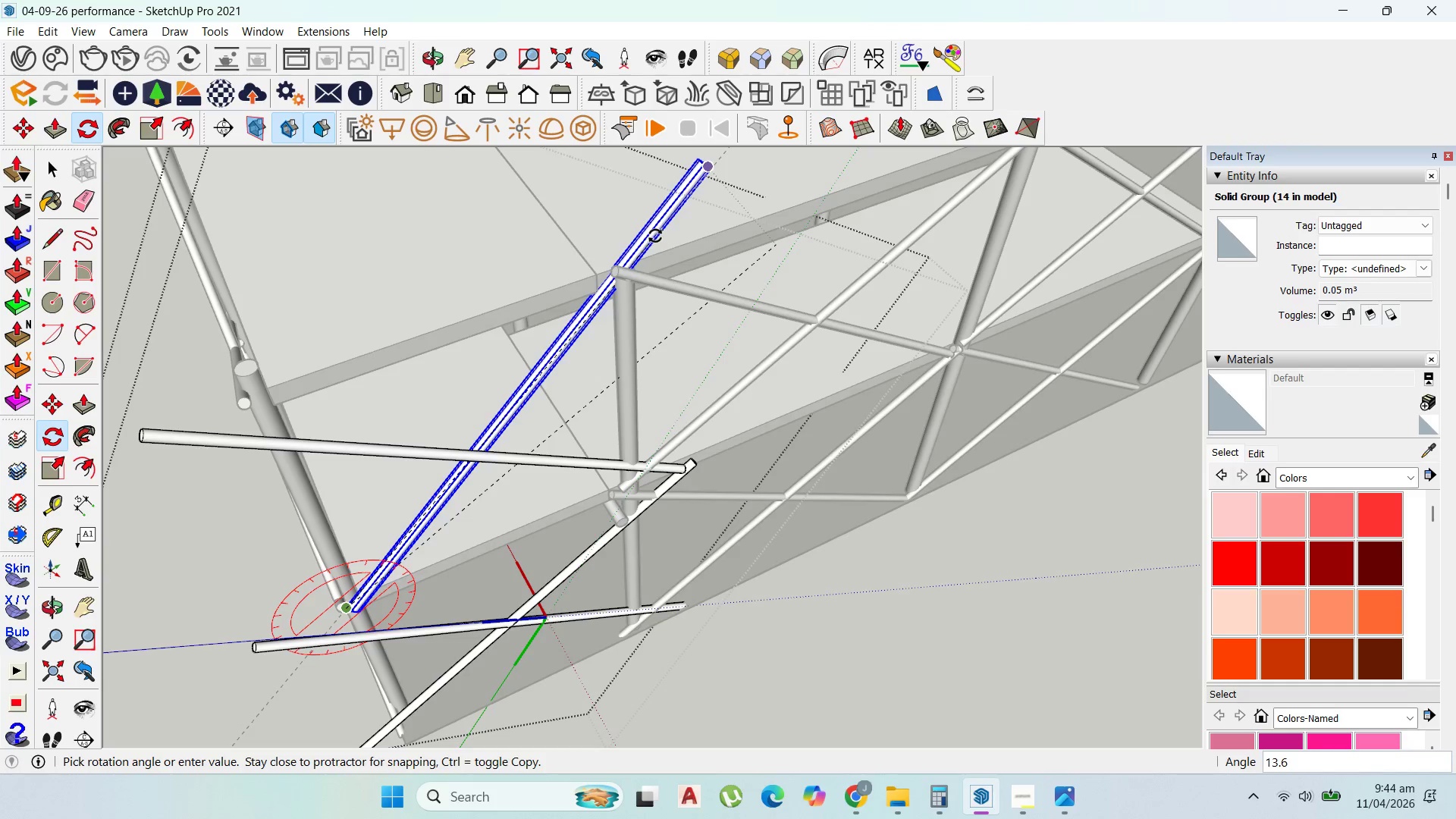 
left_click([654, 236])
 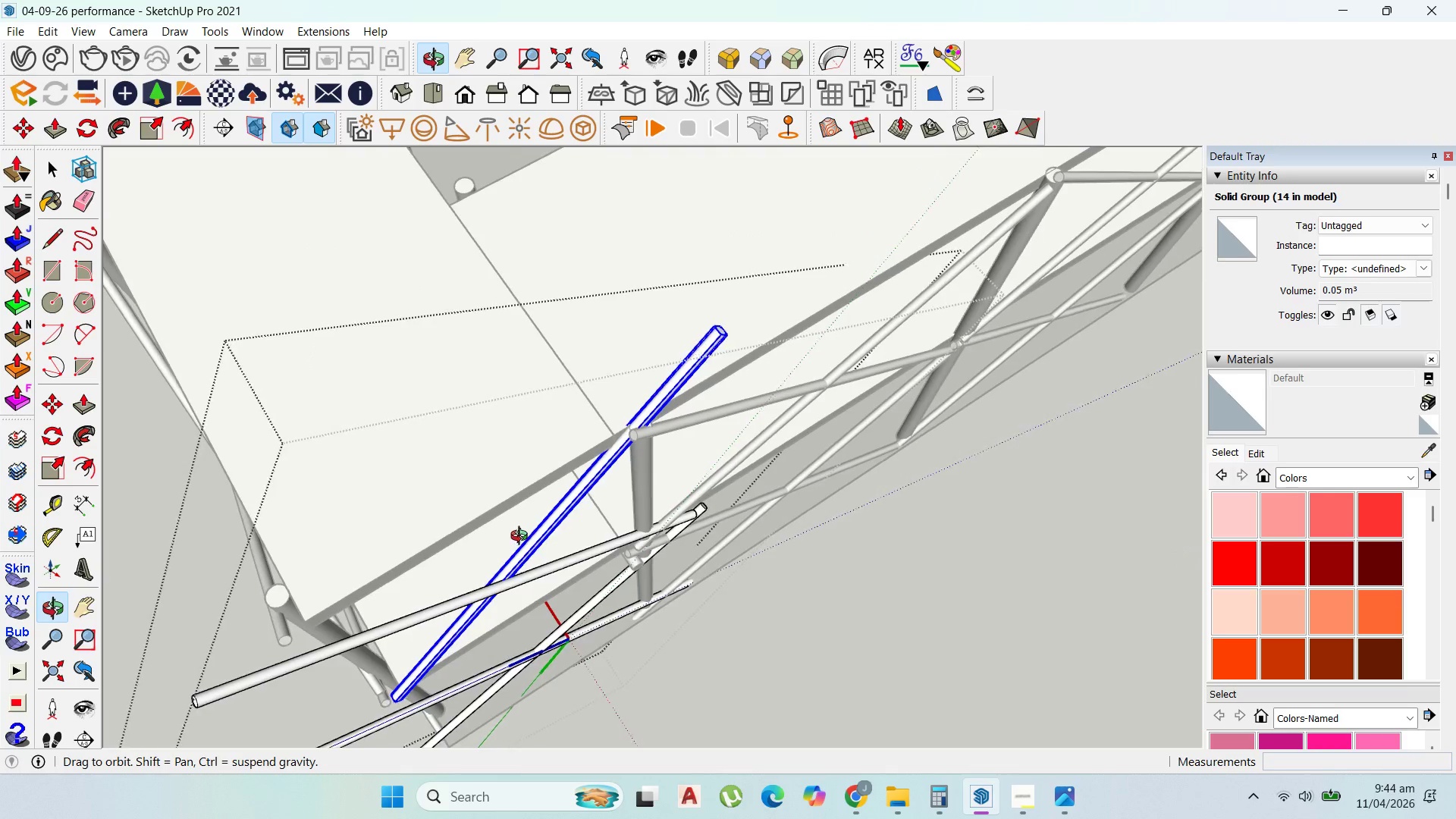 
double_click([721, 331])
 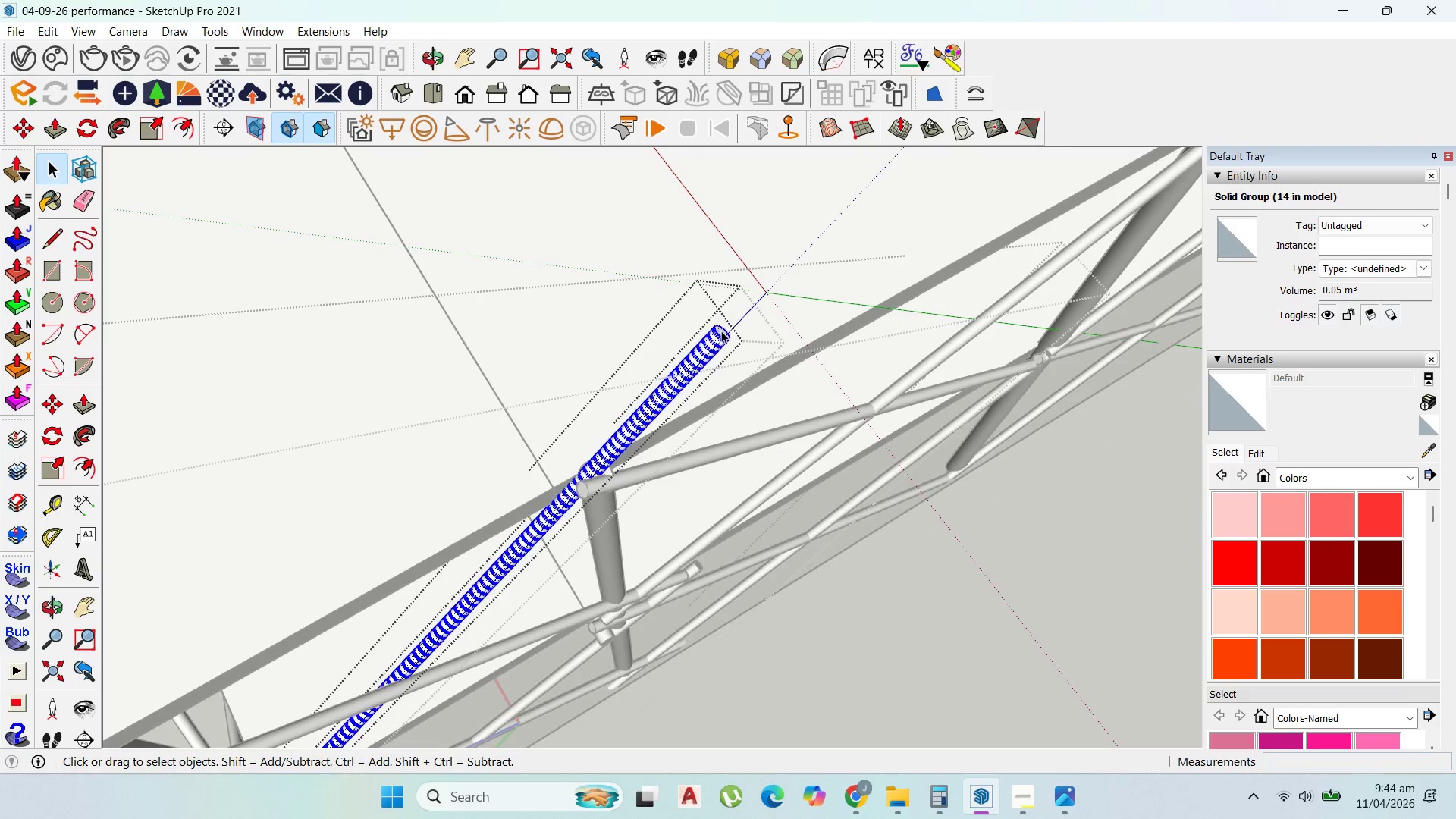 
scroll: coordinate [706, 323], scroll_direction: up, amount: 4.0
 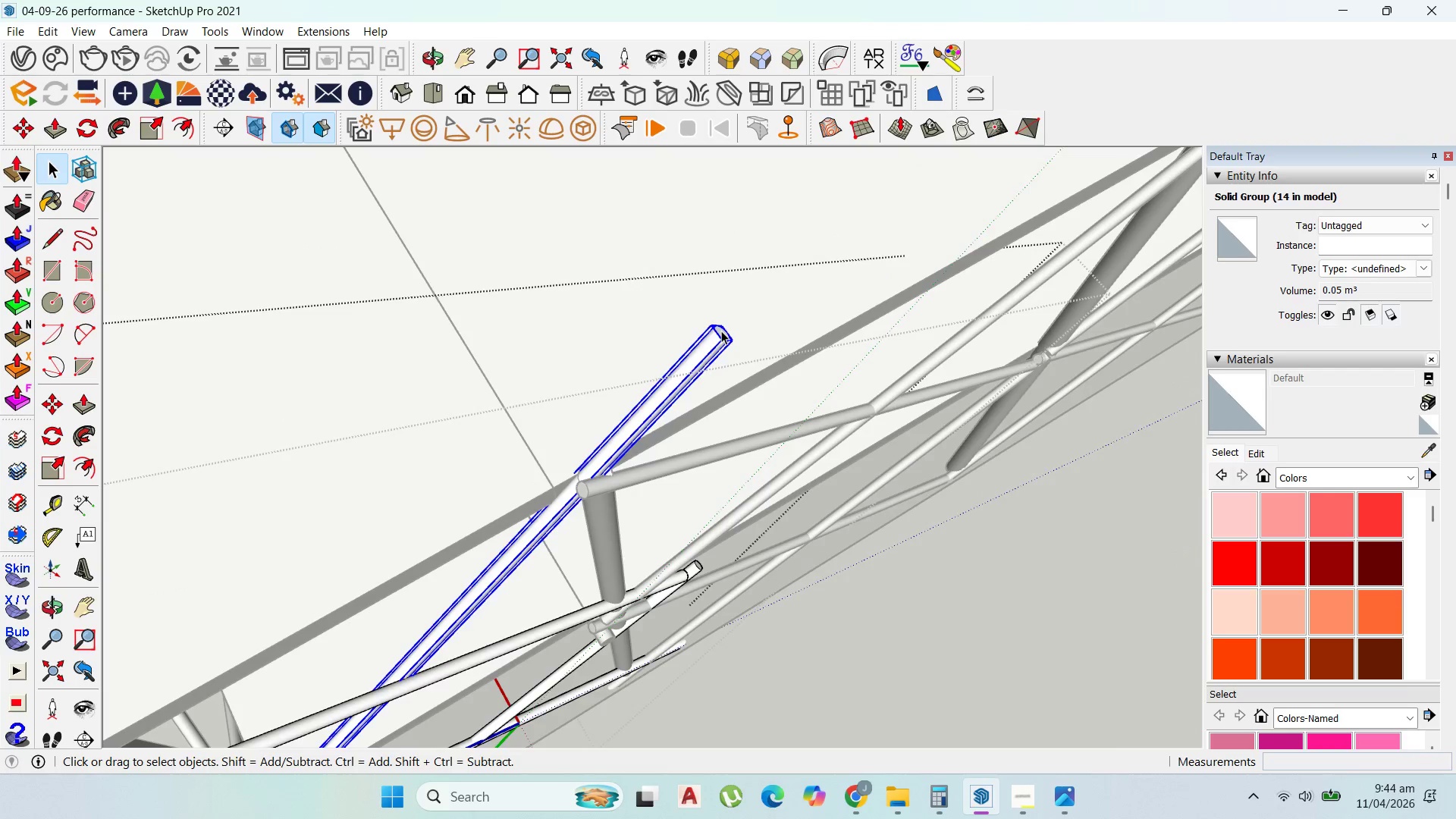 
triple_click([721, 331])
 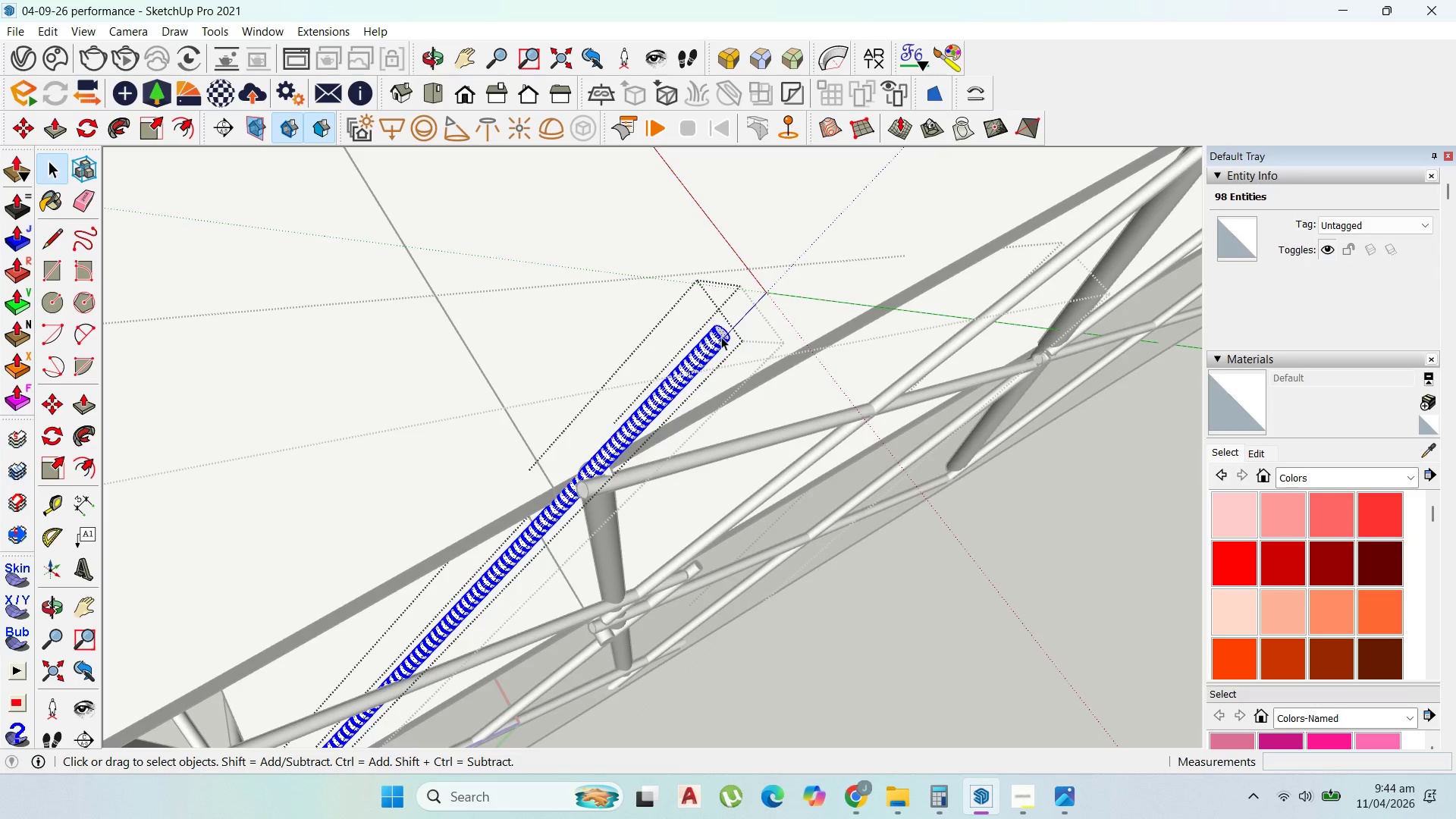 
key(P)
 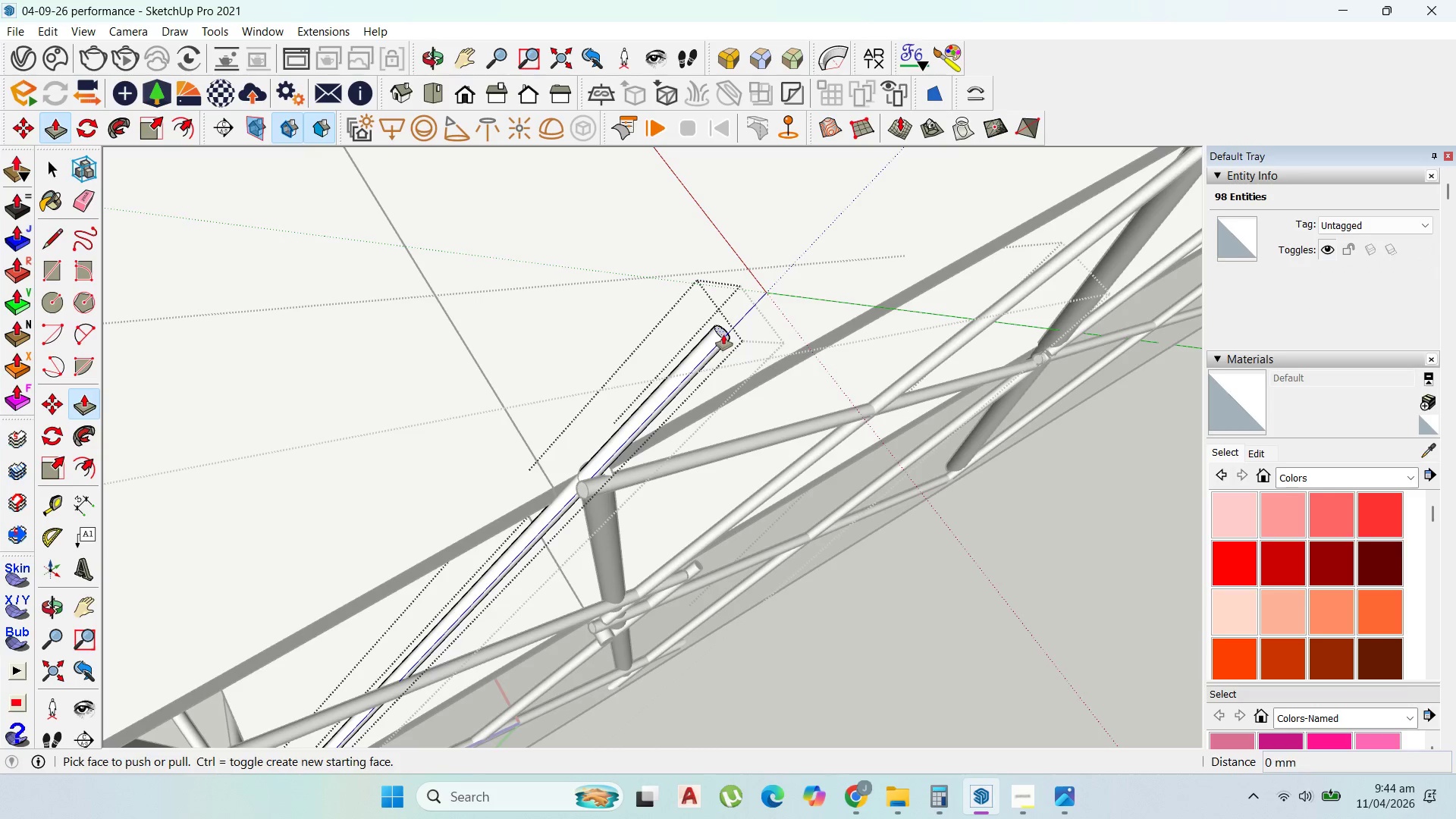 
left_click_drag(start_coordinate=[723, 334], to_coordinate=[609, 490])
 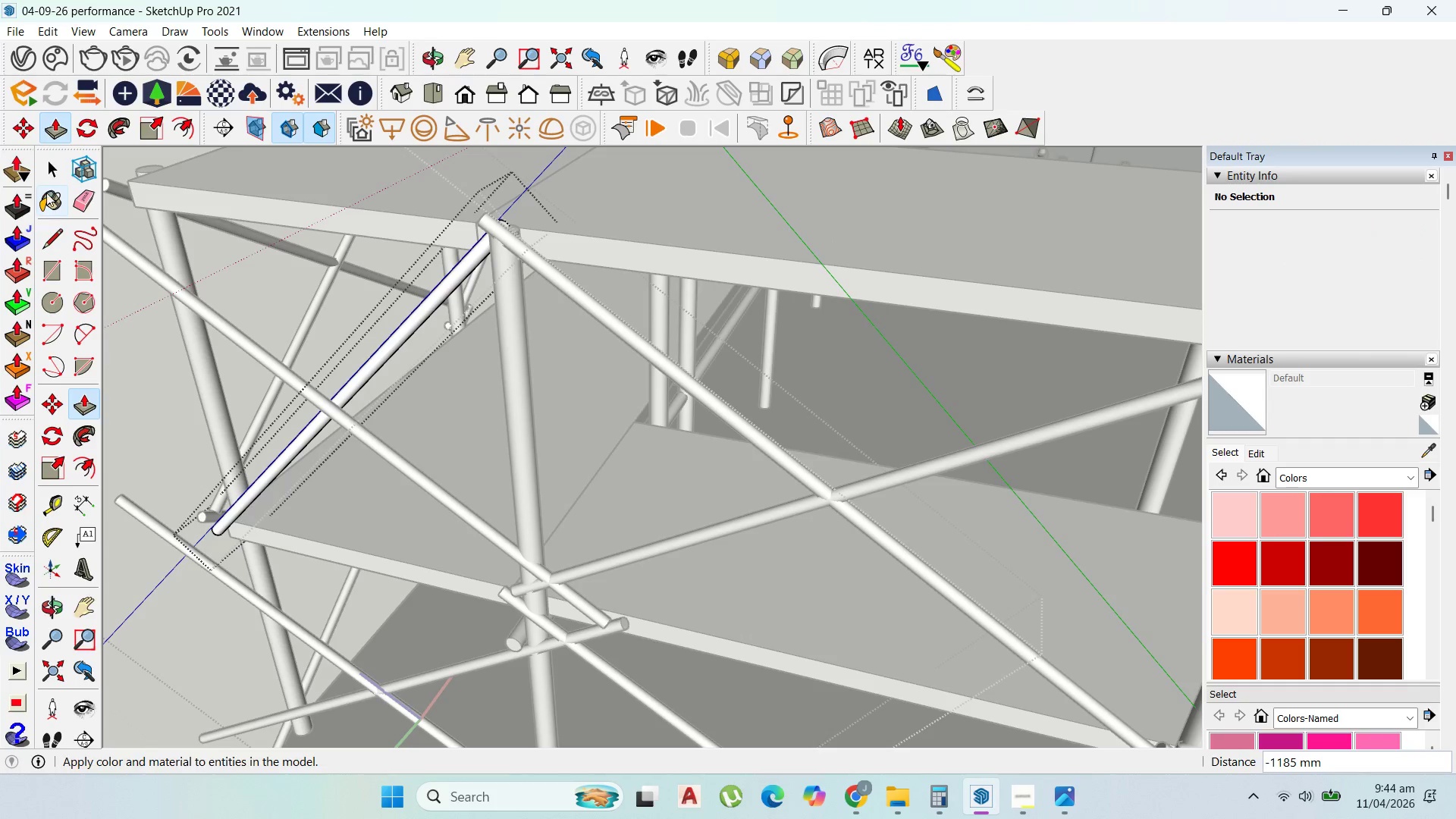 
left_click([55, 162])
 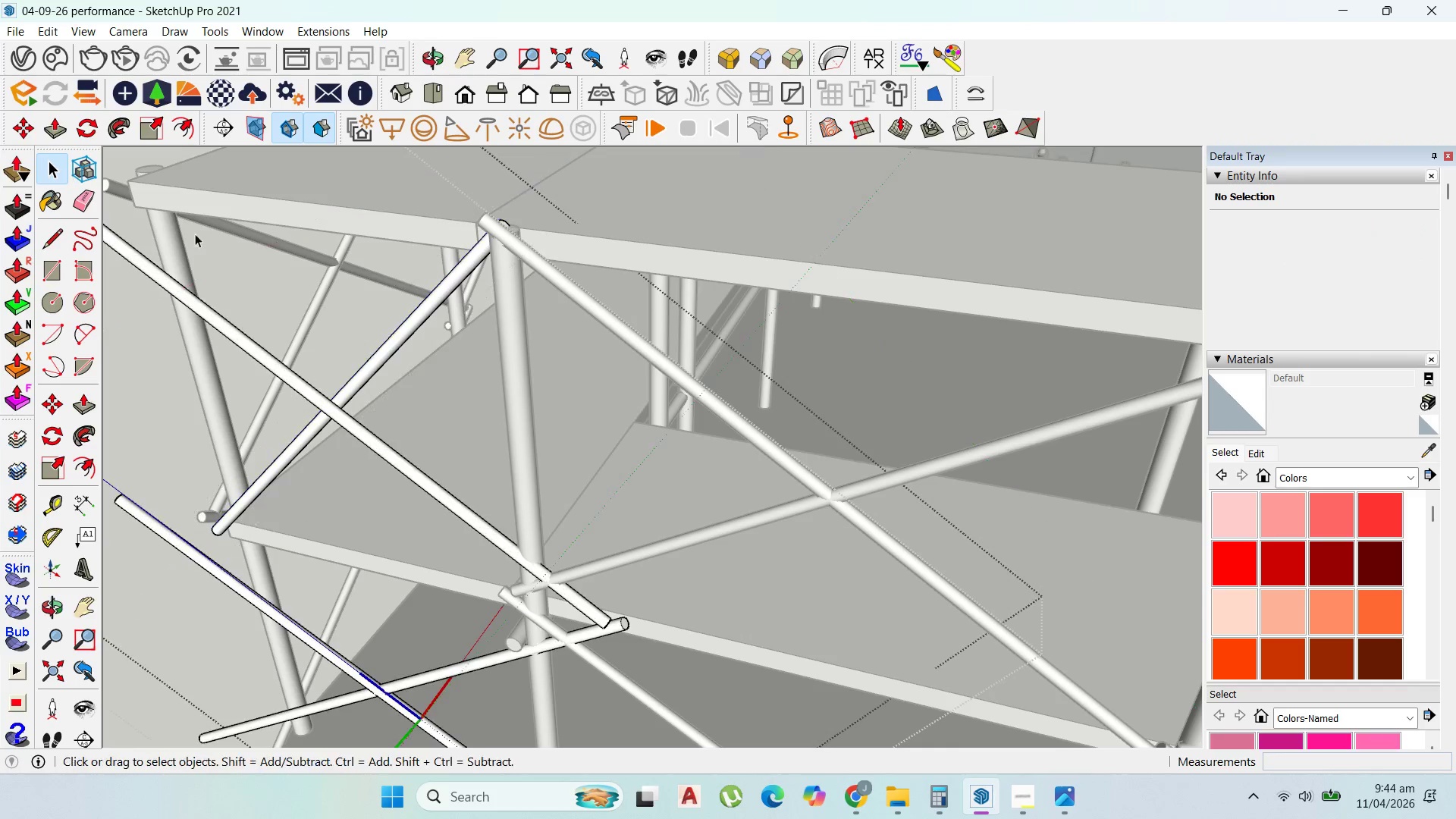 
key(Escape)
 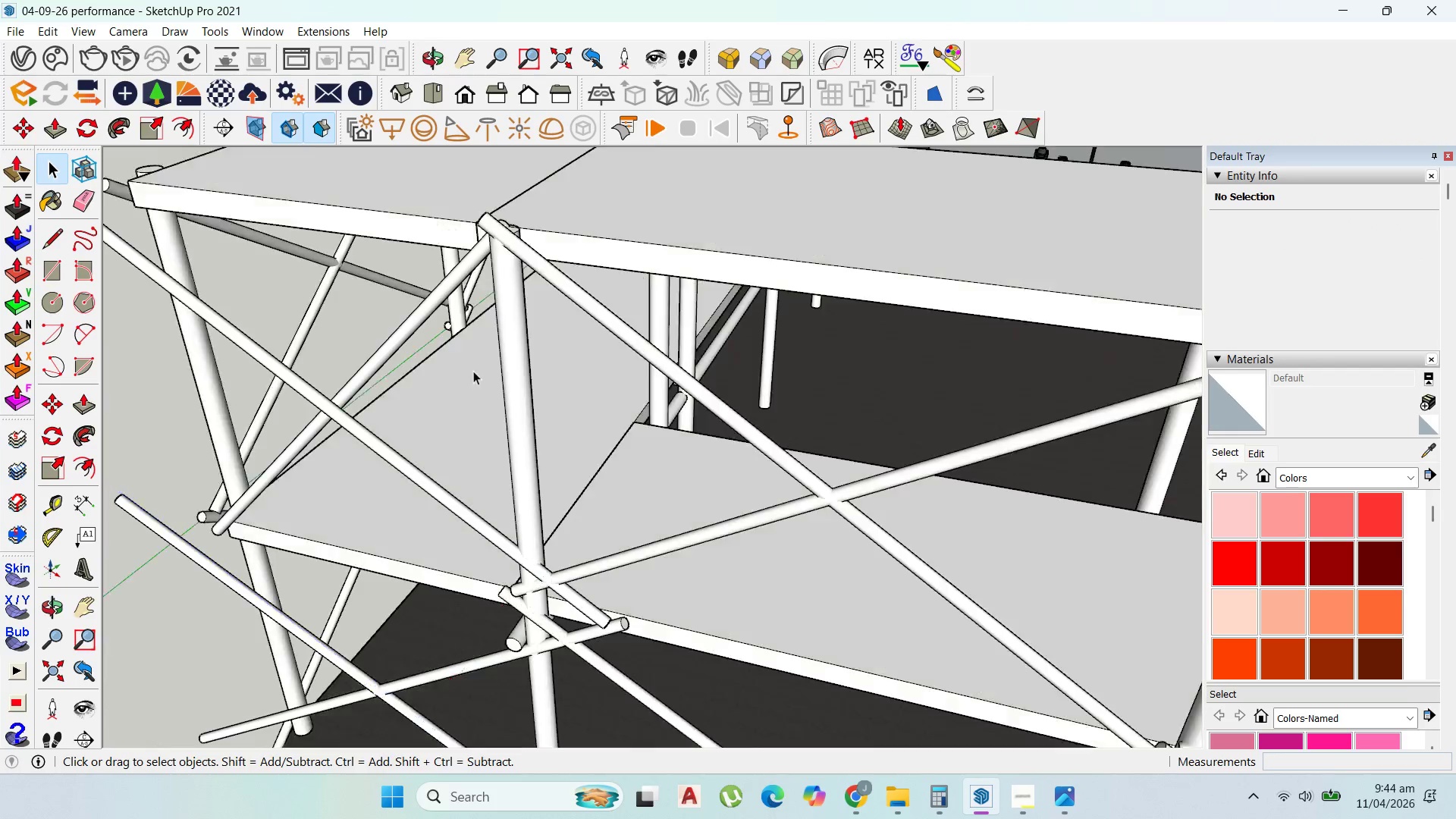 
key(Escape)
 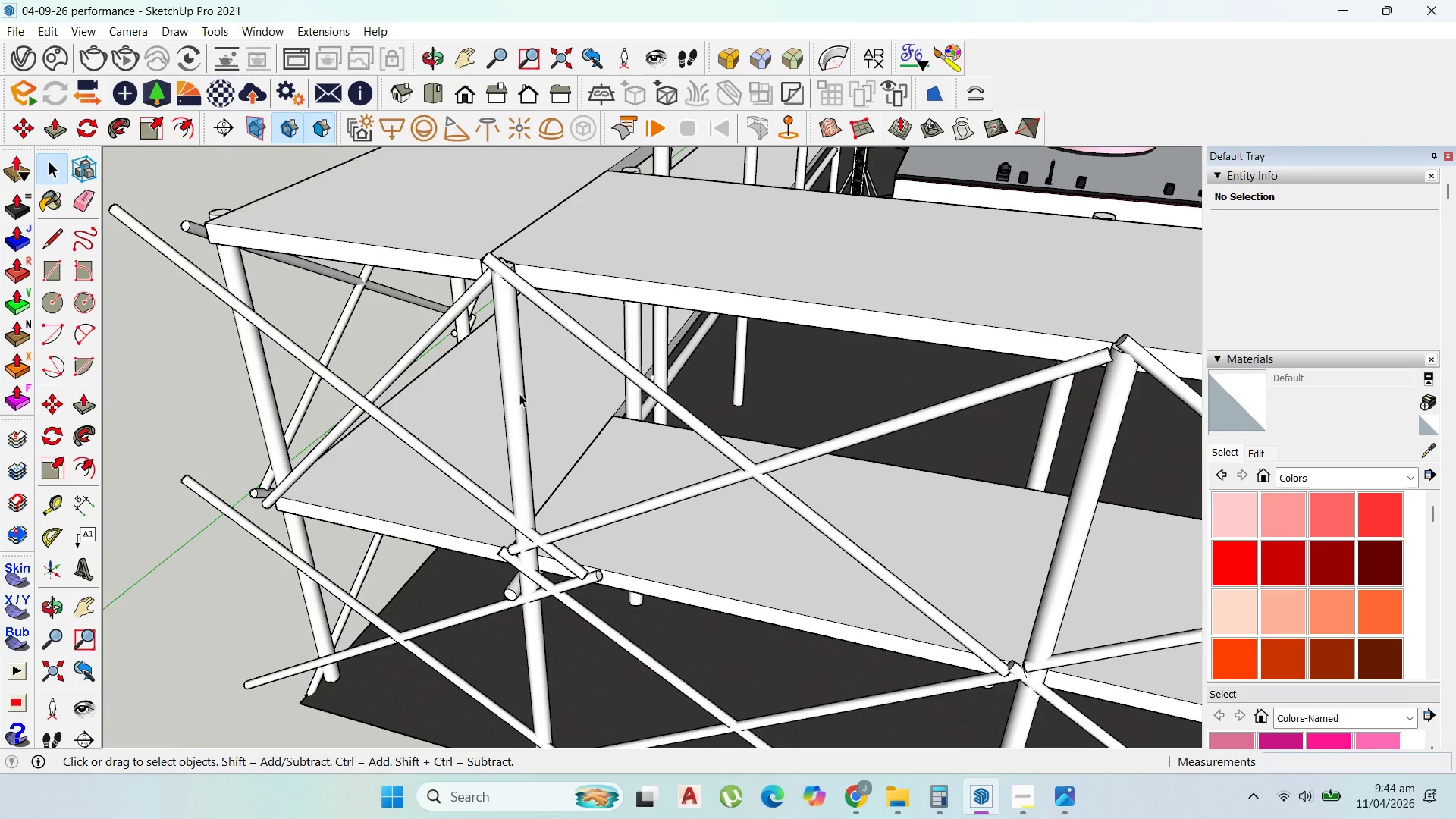 
key(Escape)
 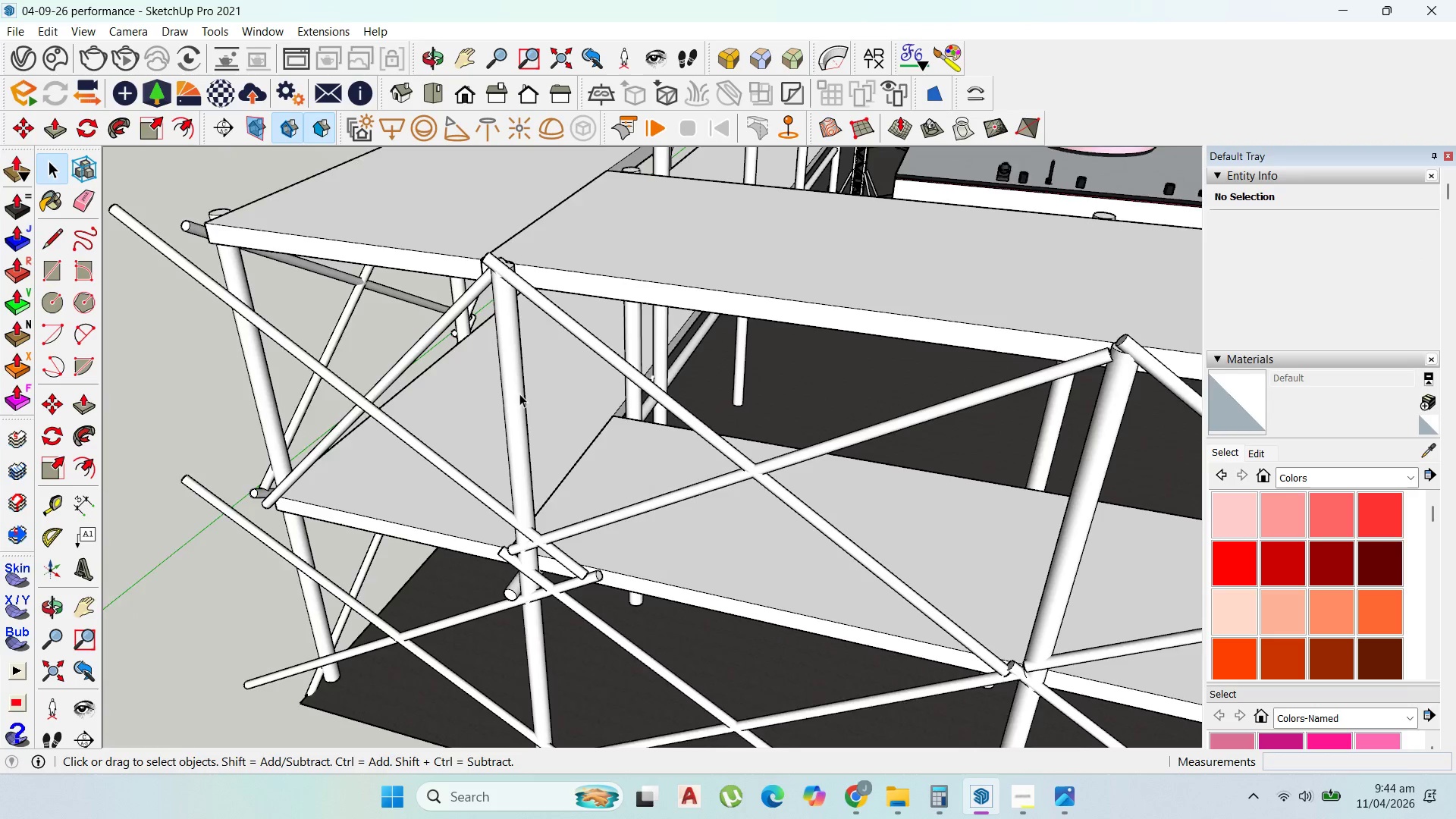 
scroll: coordinate [491, 432], scroll_direction: down, amount: 2.0
 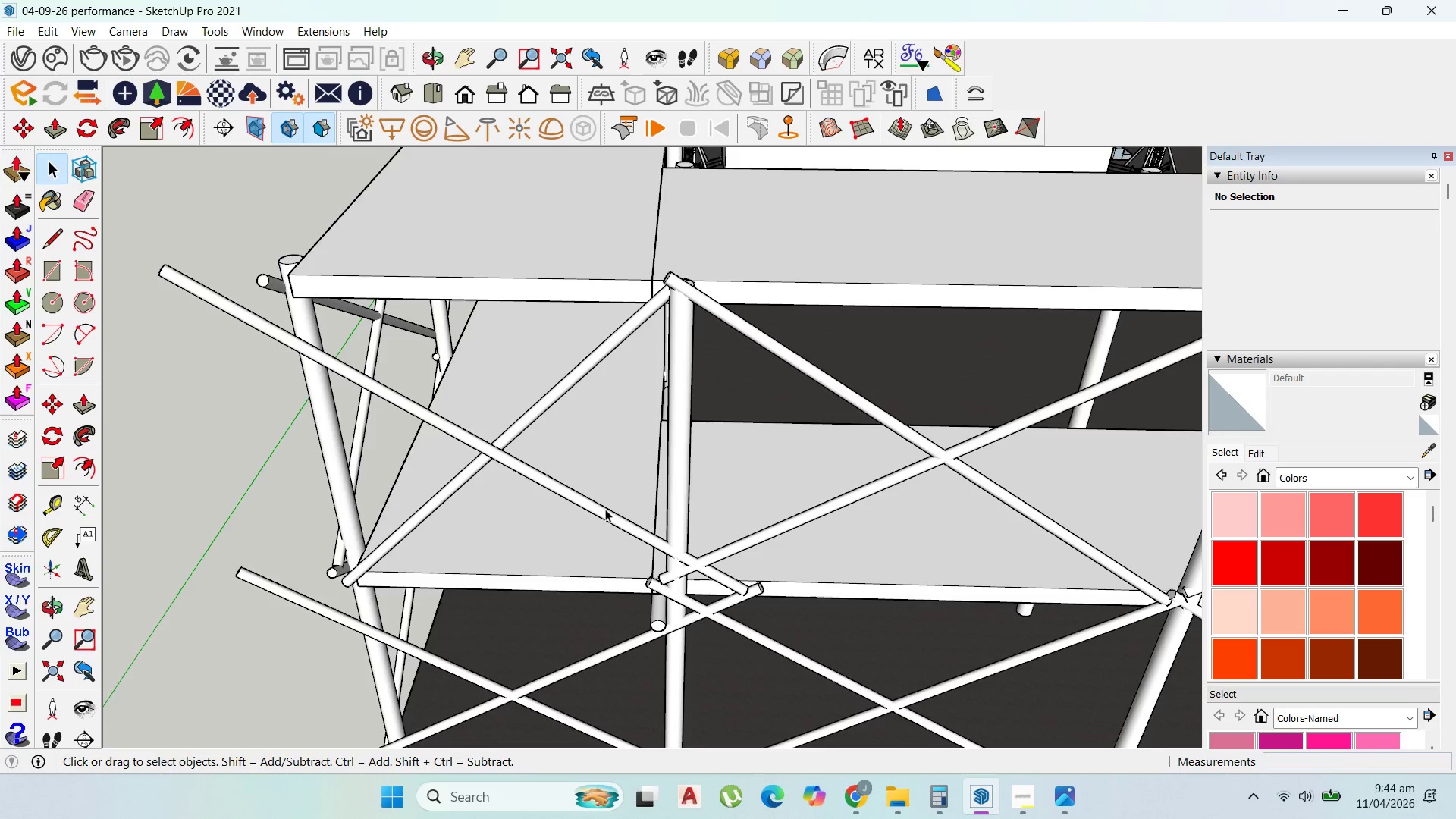 
double_click([605, 509])
 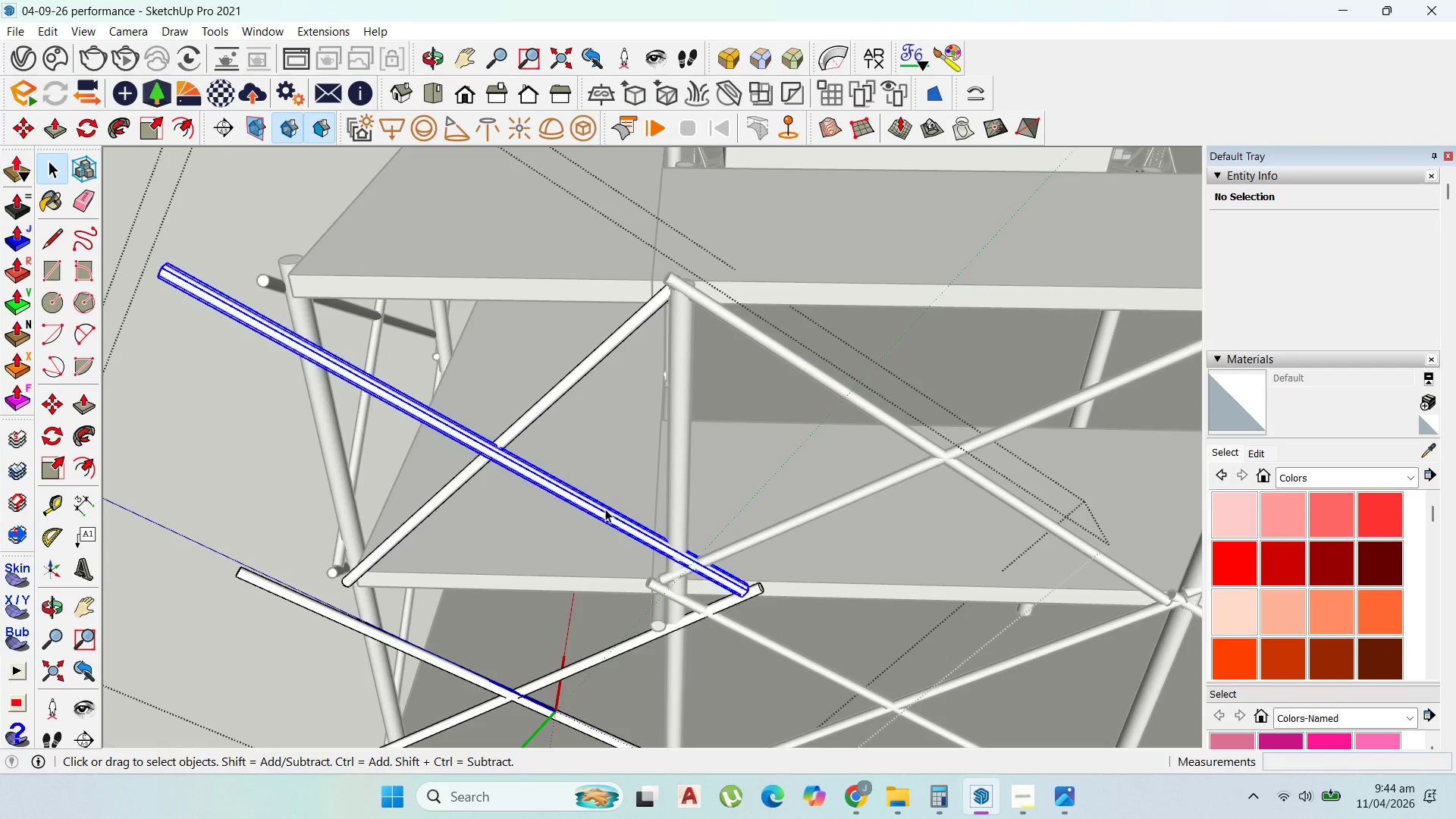 
triple_click([605, 509])
 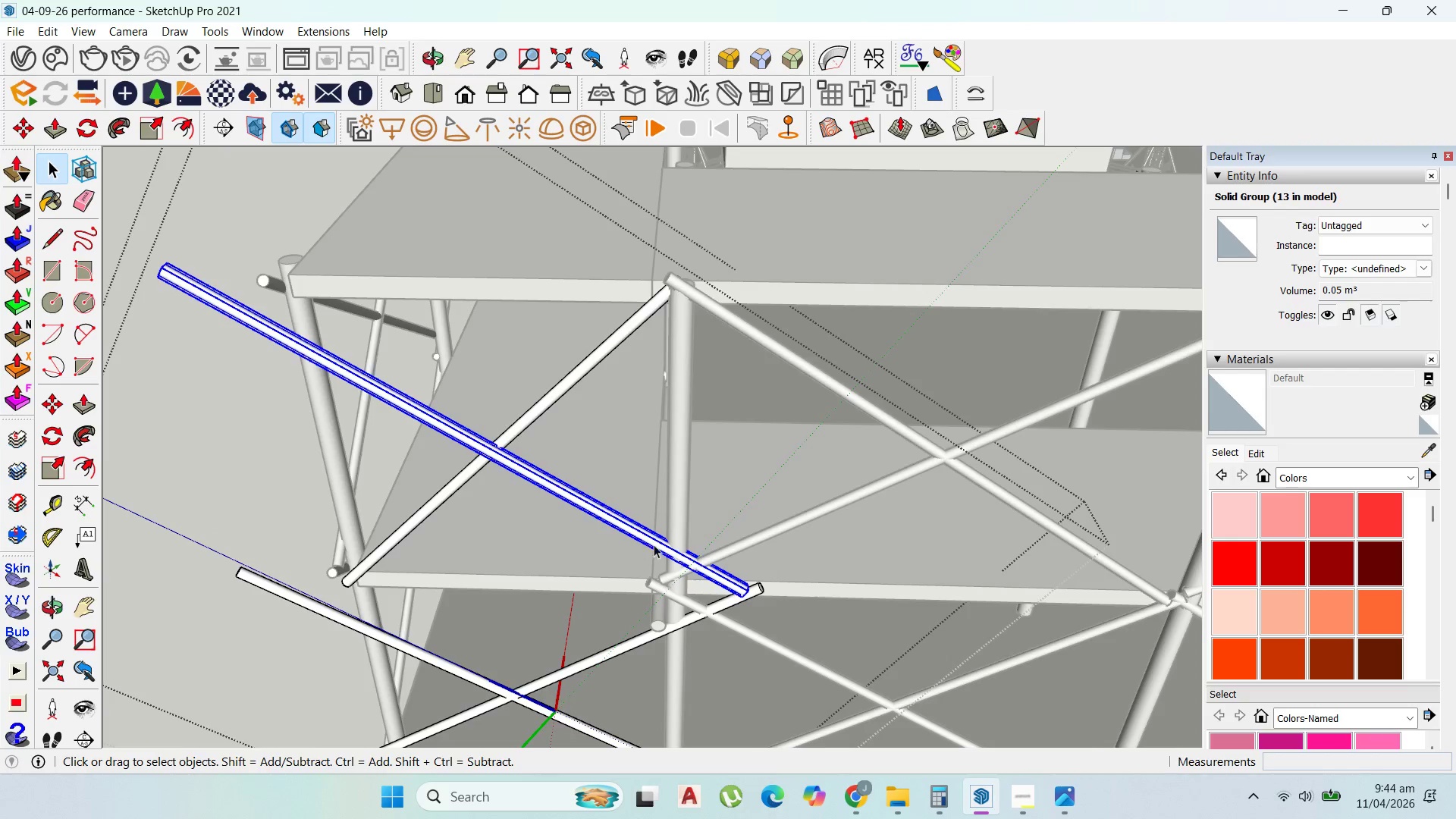 
scroll: coordinate [716, 565], scroll_direction: up, amount: 4.0
 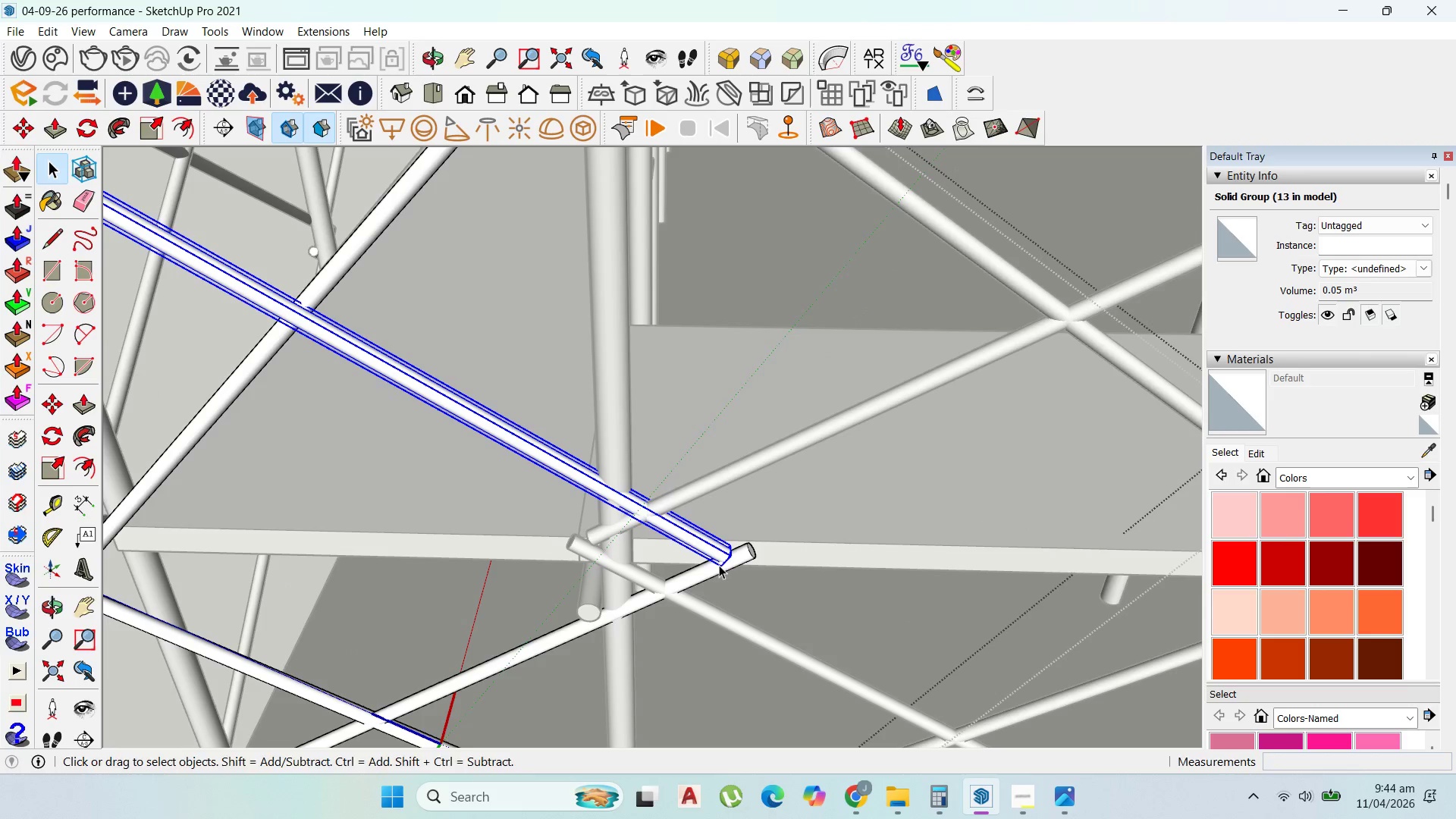 
key(M)
 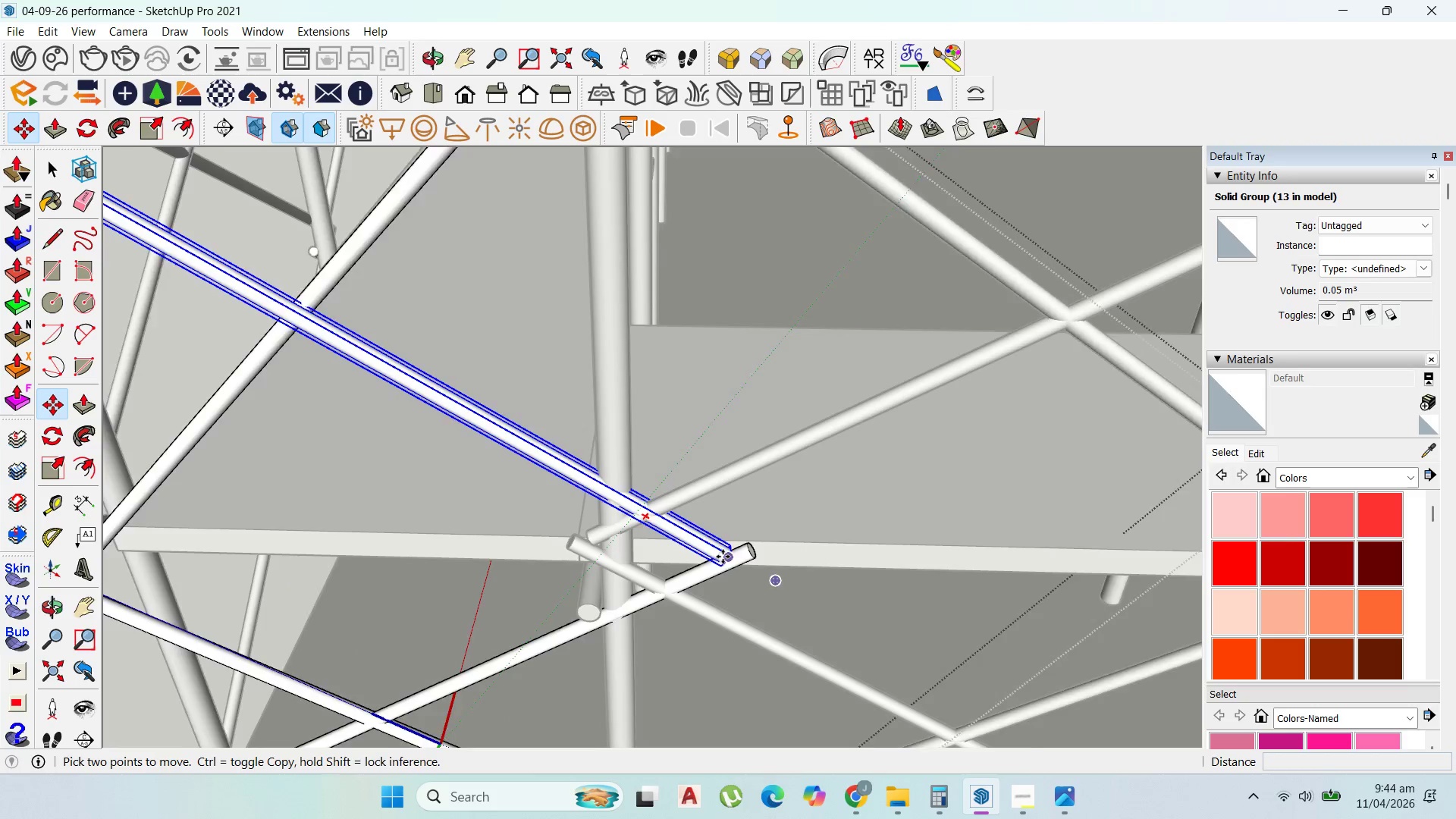 
left_click([731, 552])
 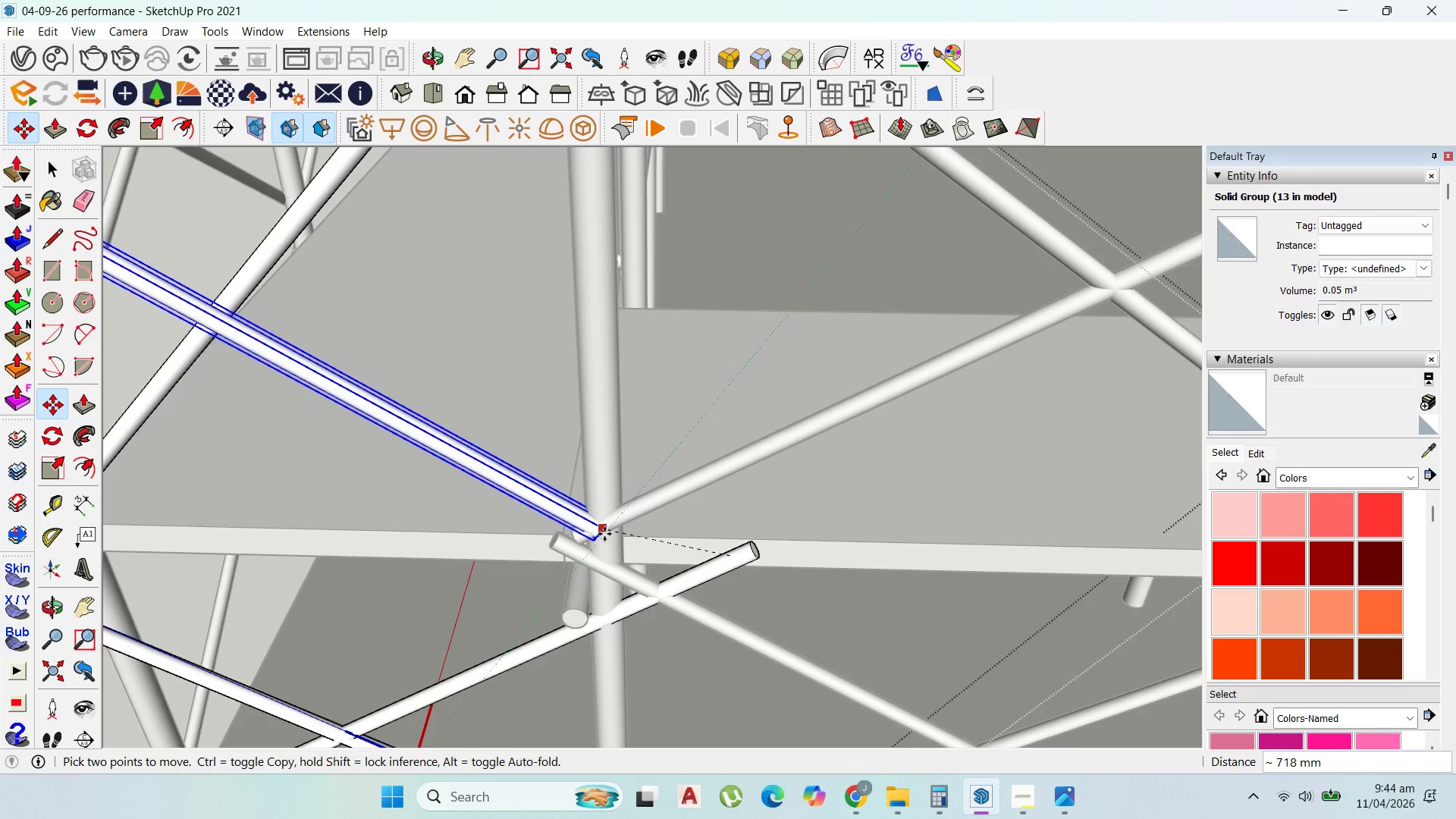 
scroll: coordinate [723, 557], scroll_direction: up, amount: 1.0
 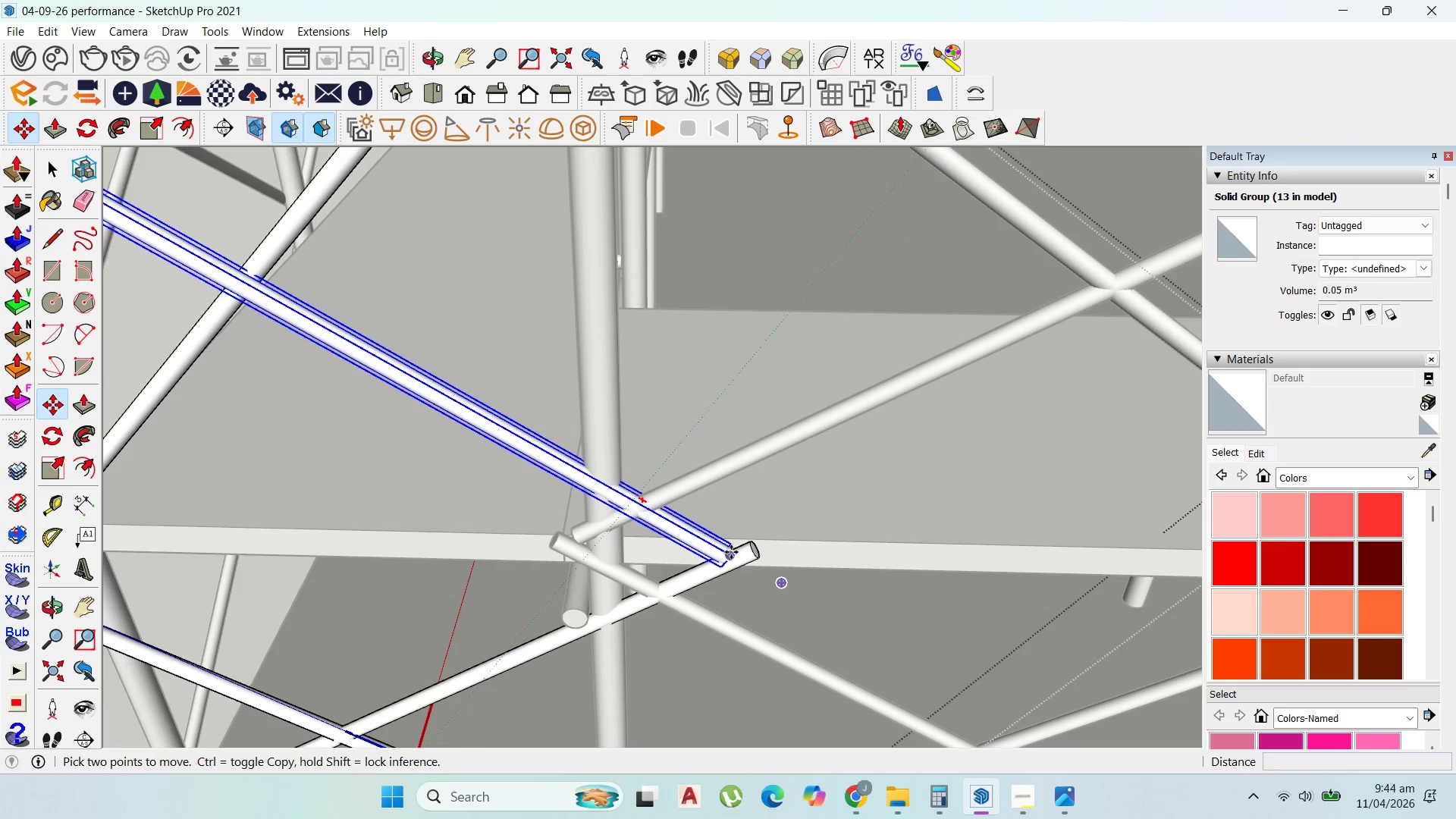 
left_click([608, 536])
 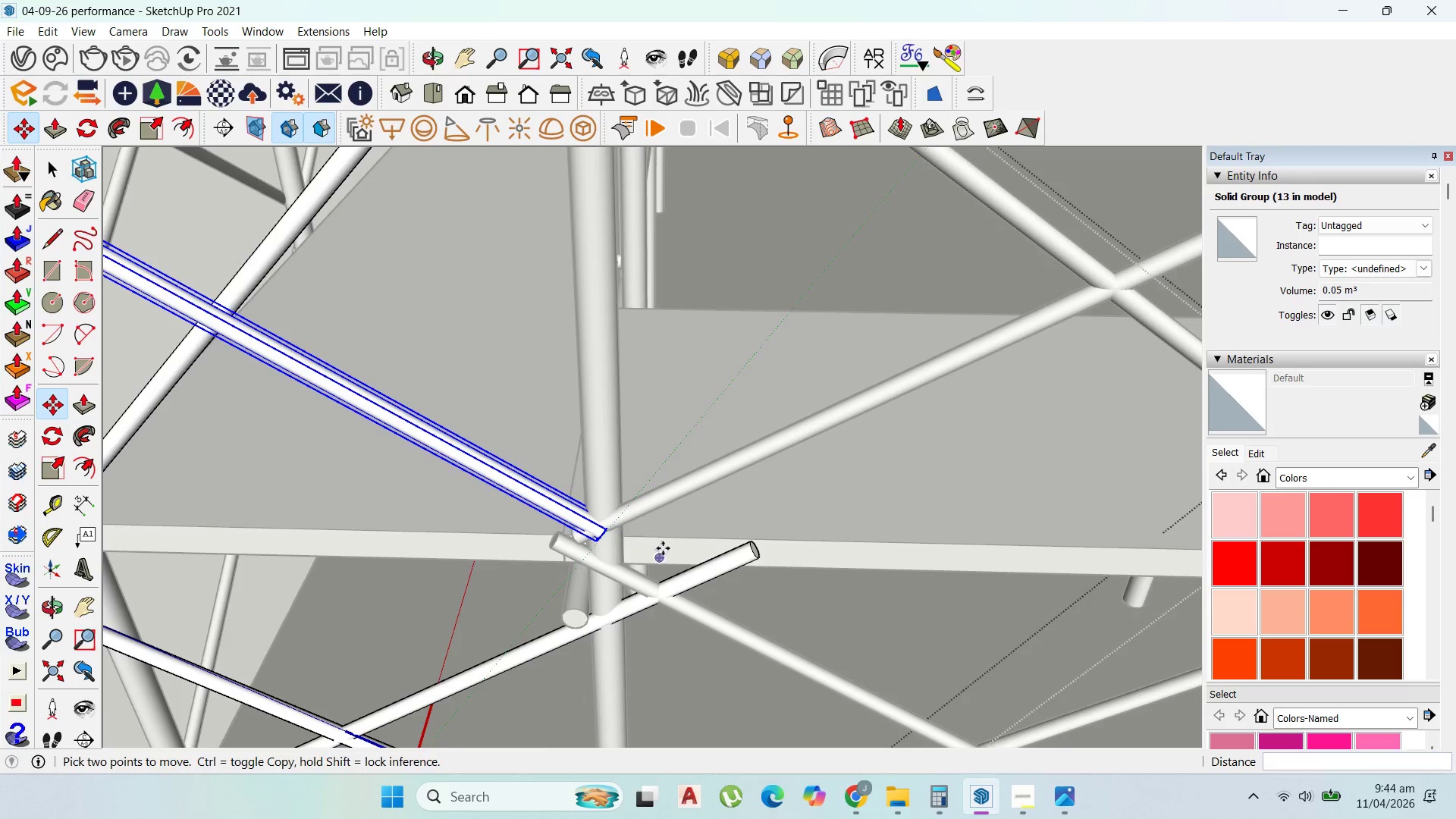 
scroll: coordinate [516, 481], scroll_direction: down, amount: 7.0
 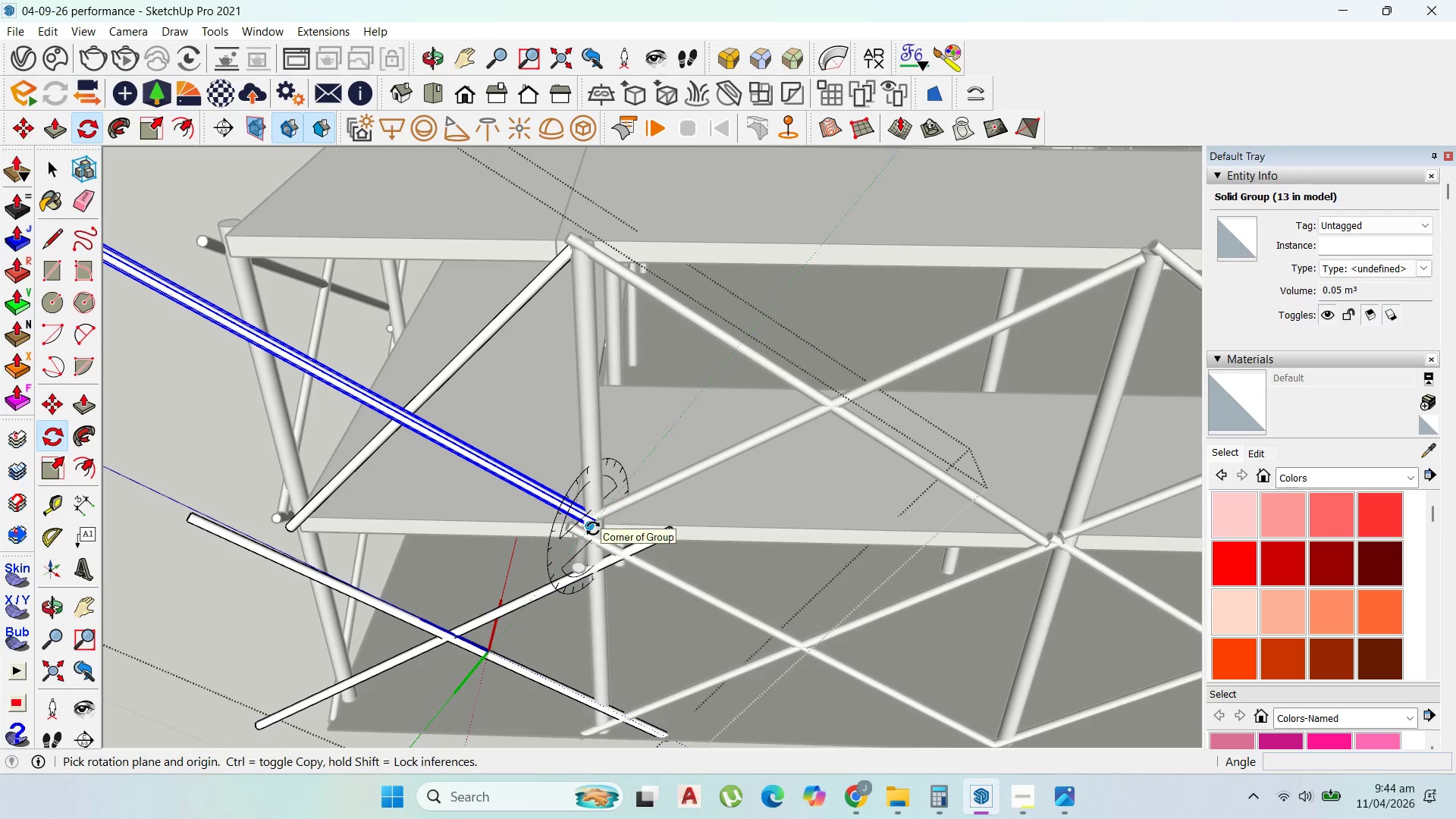 
key(ArrowLeft)
 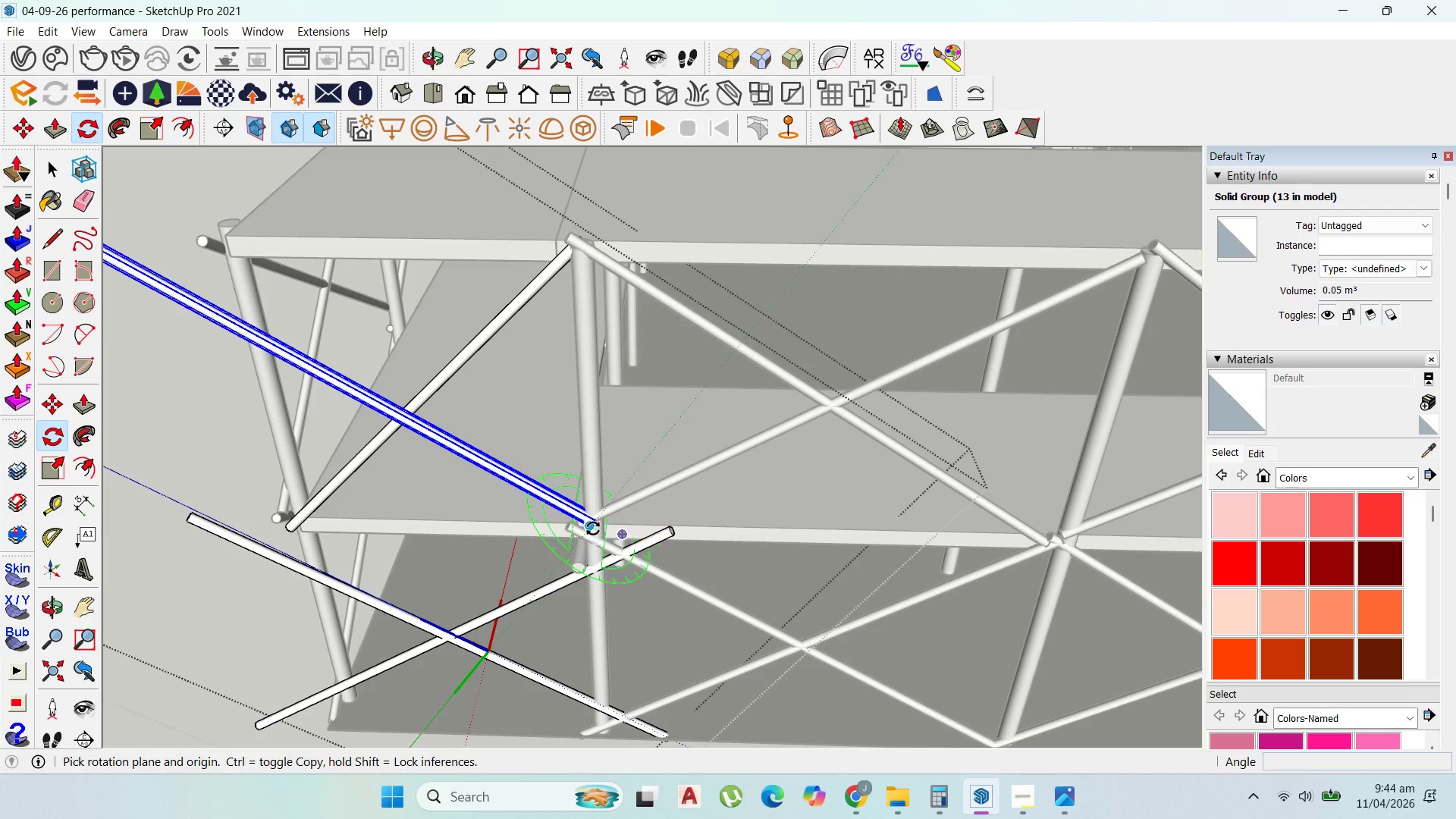 
key(ArrowRight)
 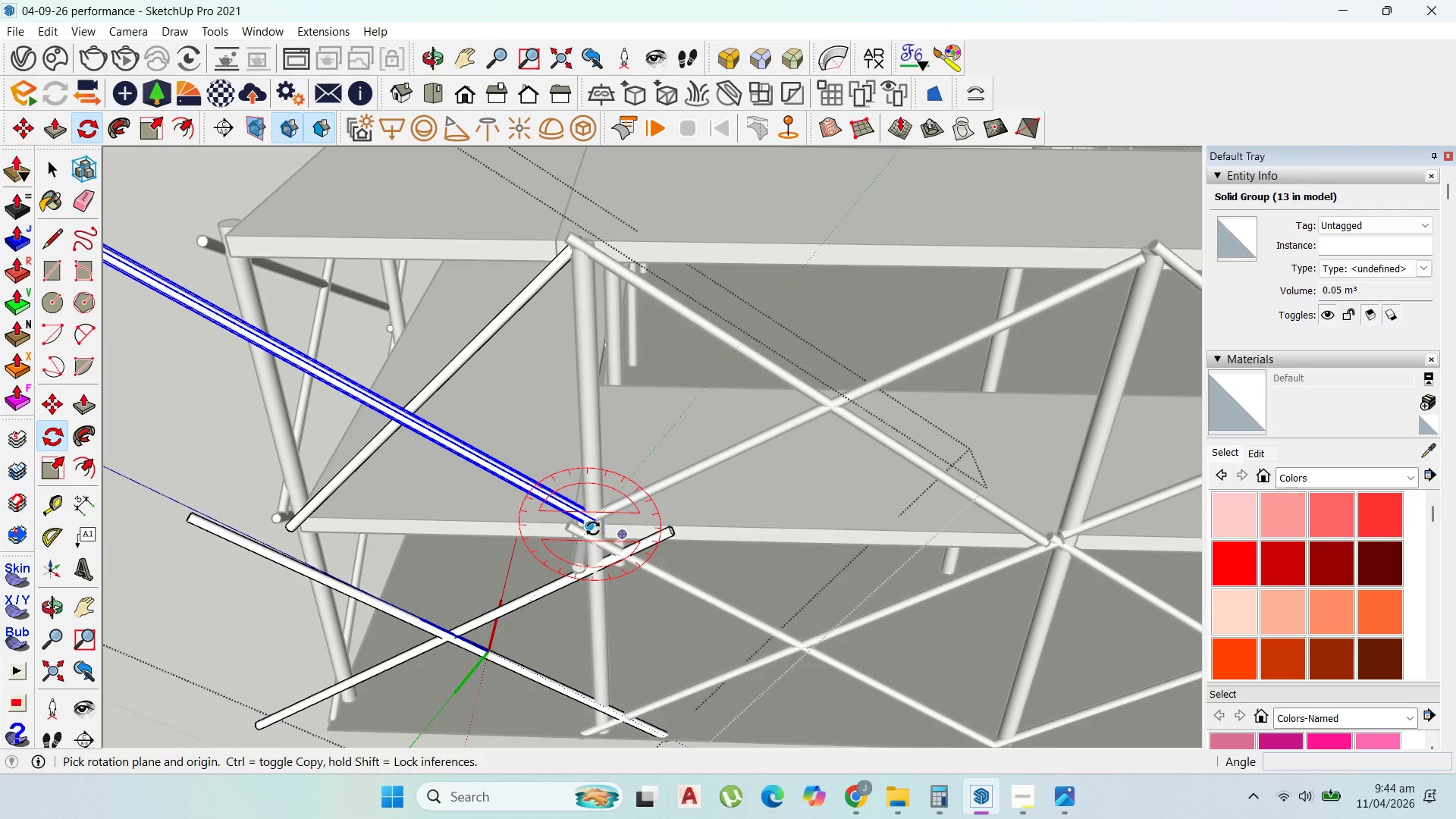 
left_click([593, 529])
 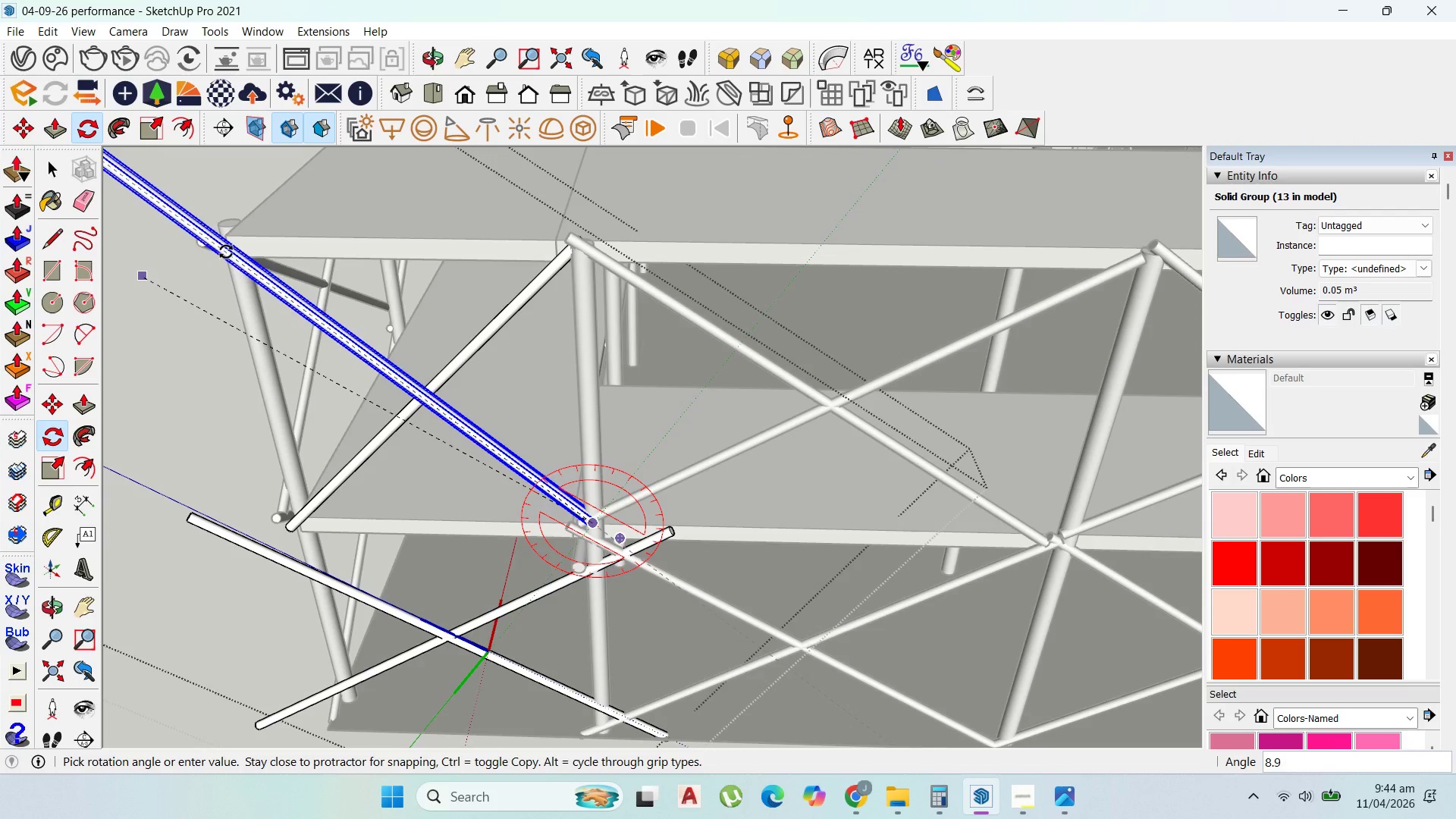 
left_click([230, 249])
 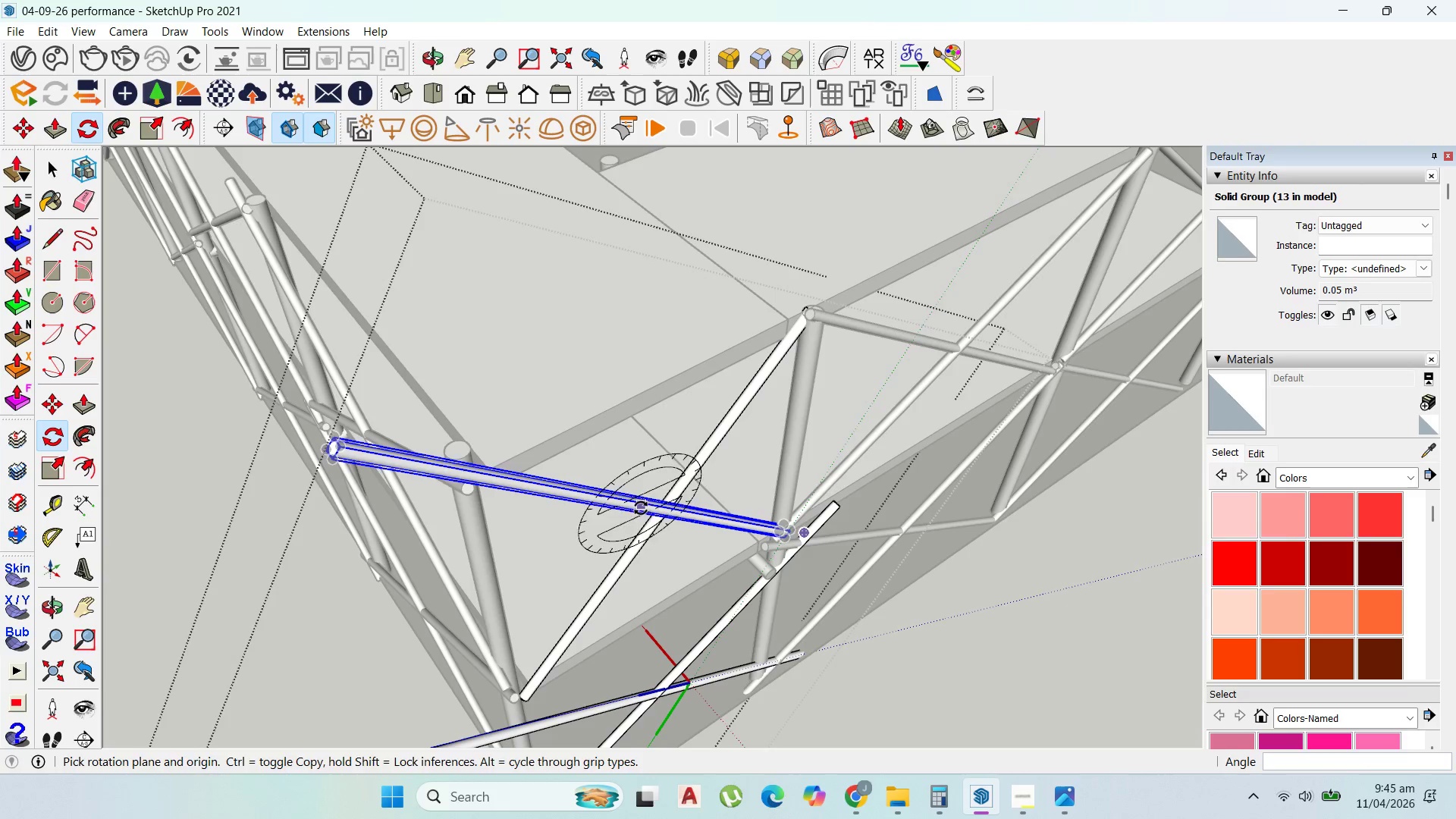 
scroll: coordinate [720, 619], scroll_direction: down, amount: 1.0
 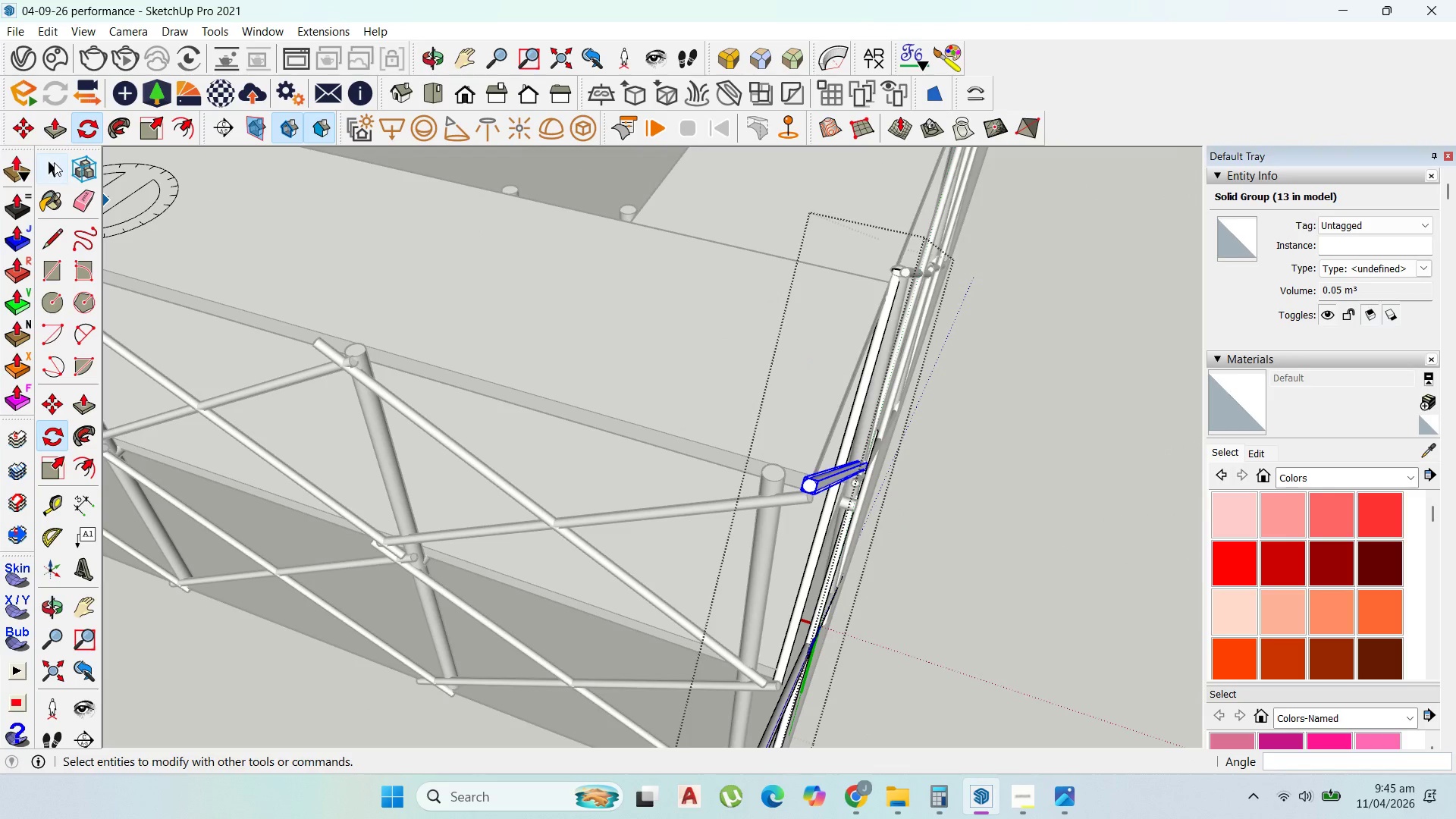 
scroll: coordinate [836, 411], scroll_direction: up, amount: 6.0
 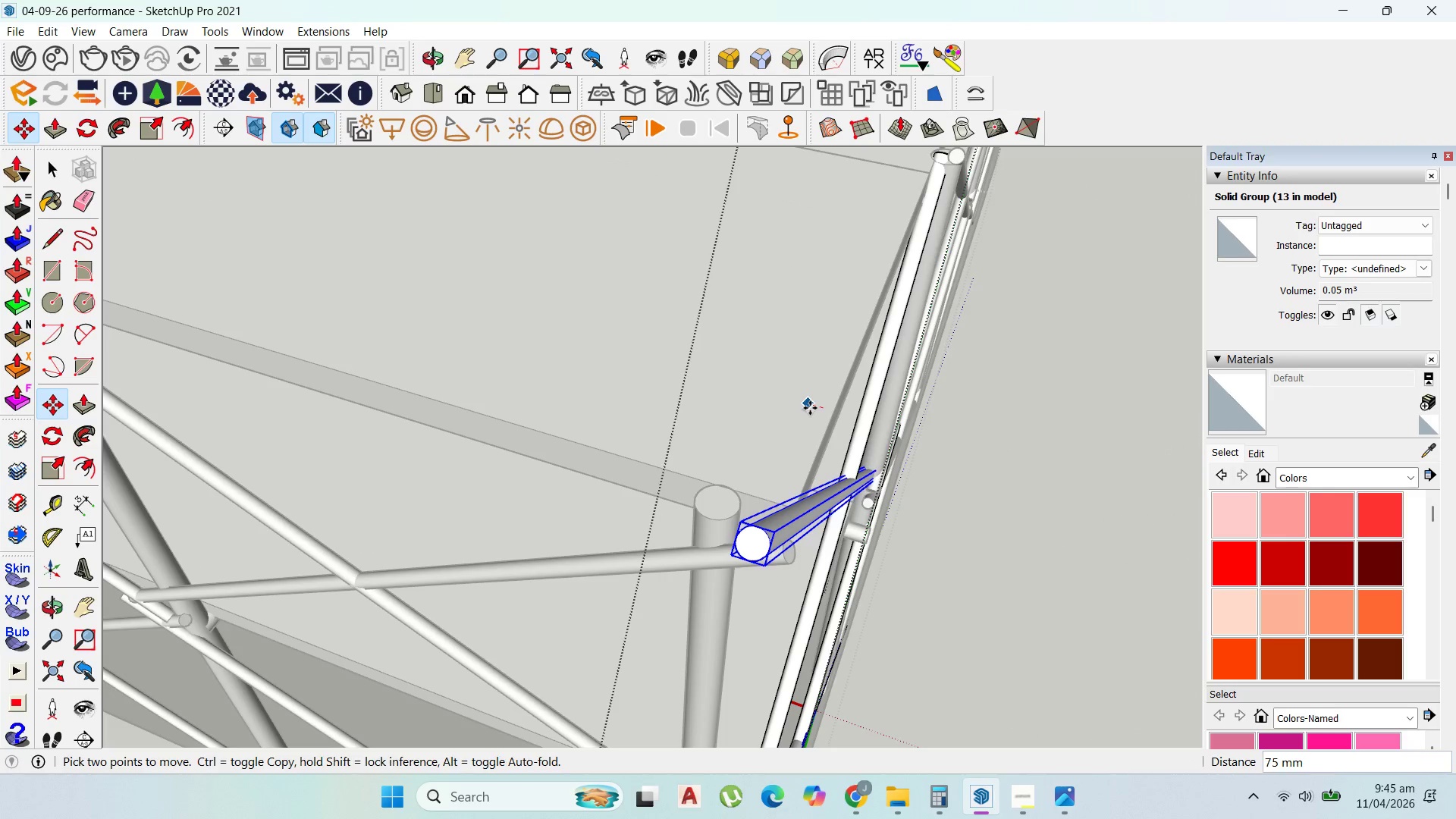 
left_click([810, 408])
 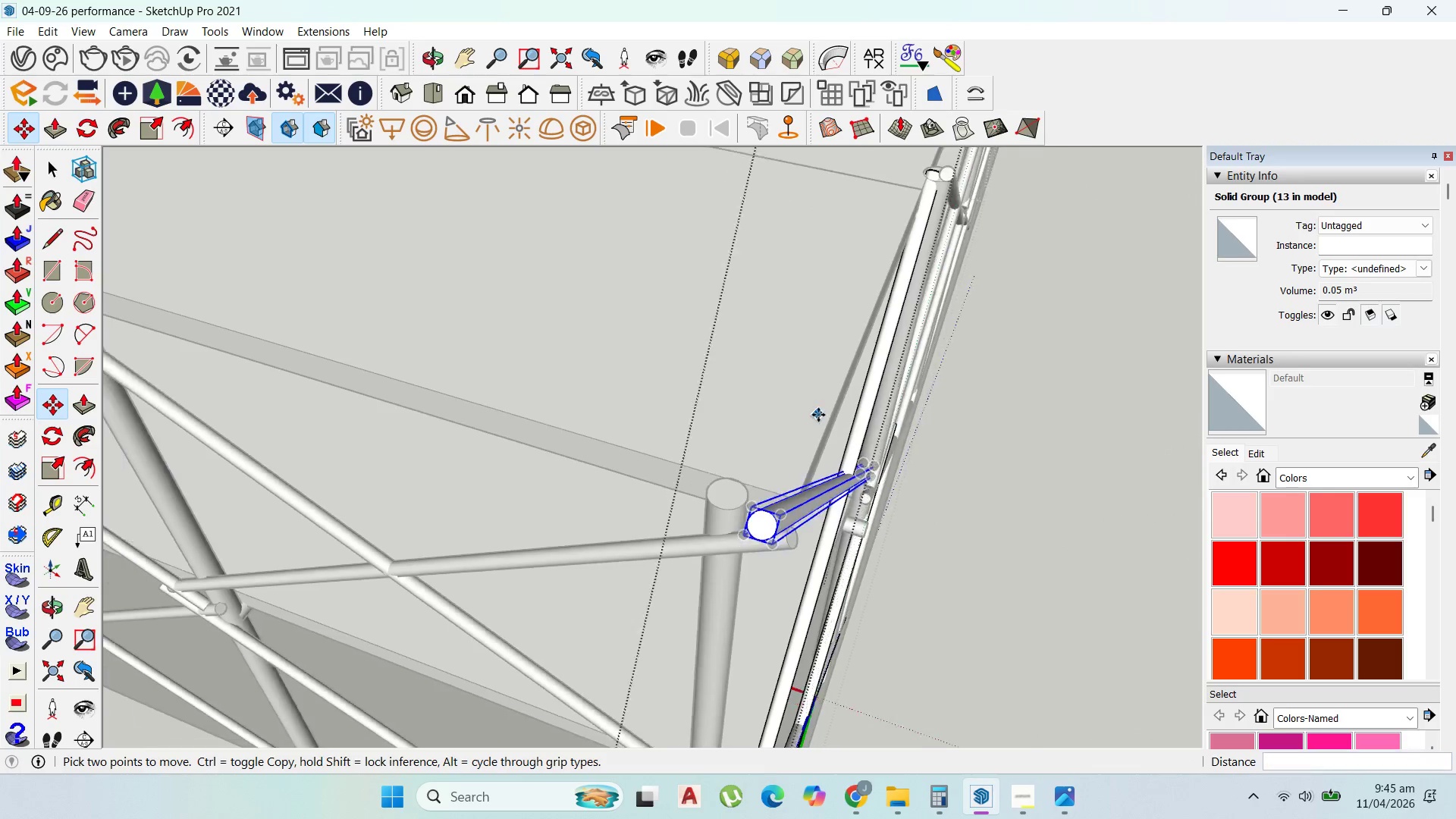 
scroll: coordinate [819, 416], scroll_direction: down, amount: 4.0
 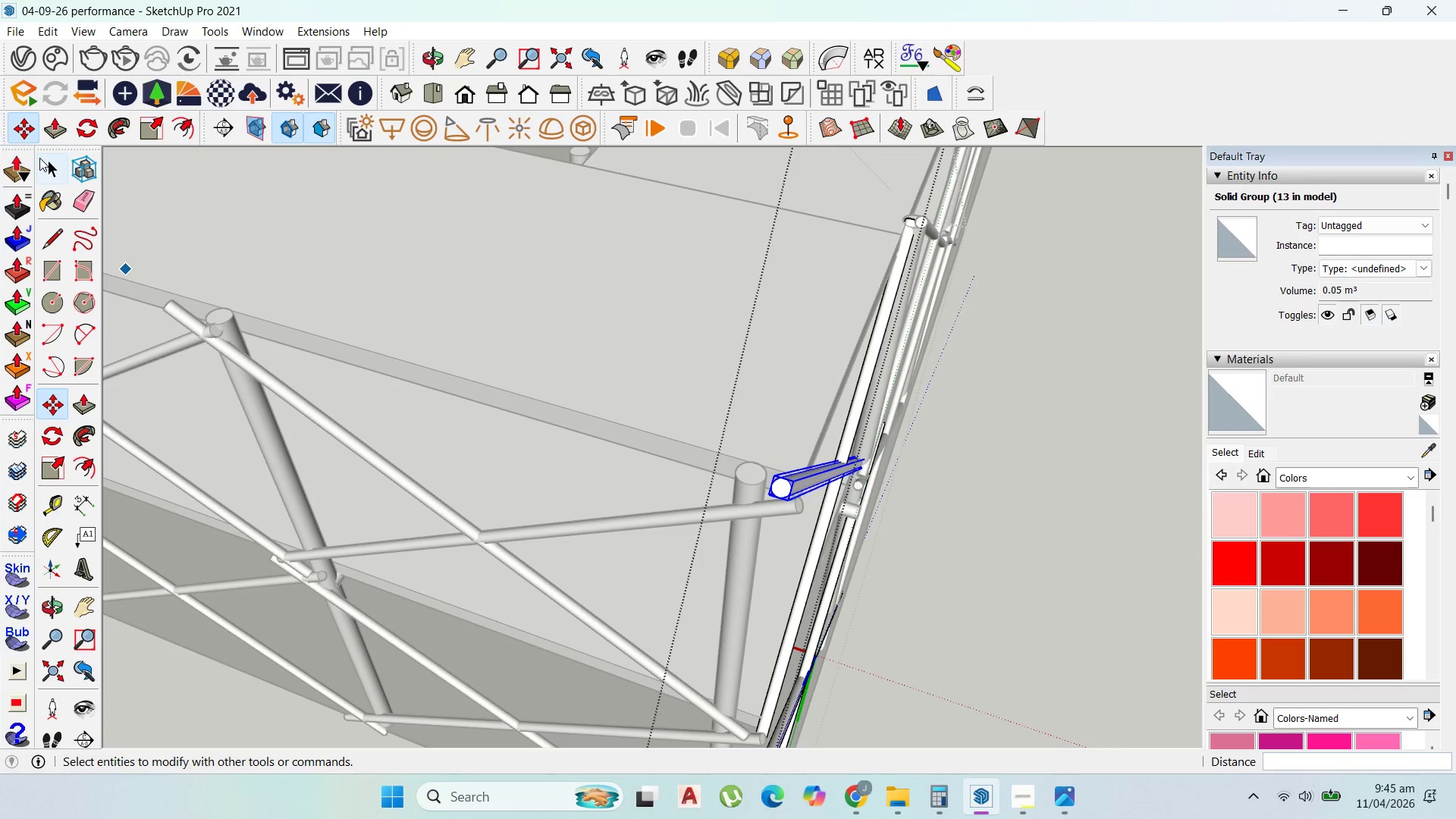 
left_click_drag(start_coordinate=[52, 156], to_coordinate=[56, 157])
 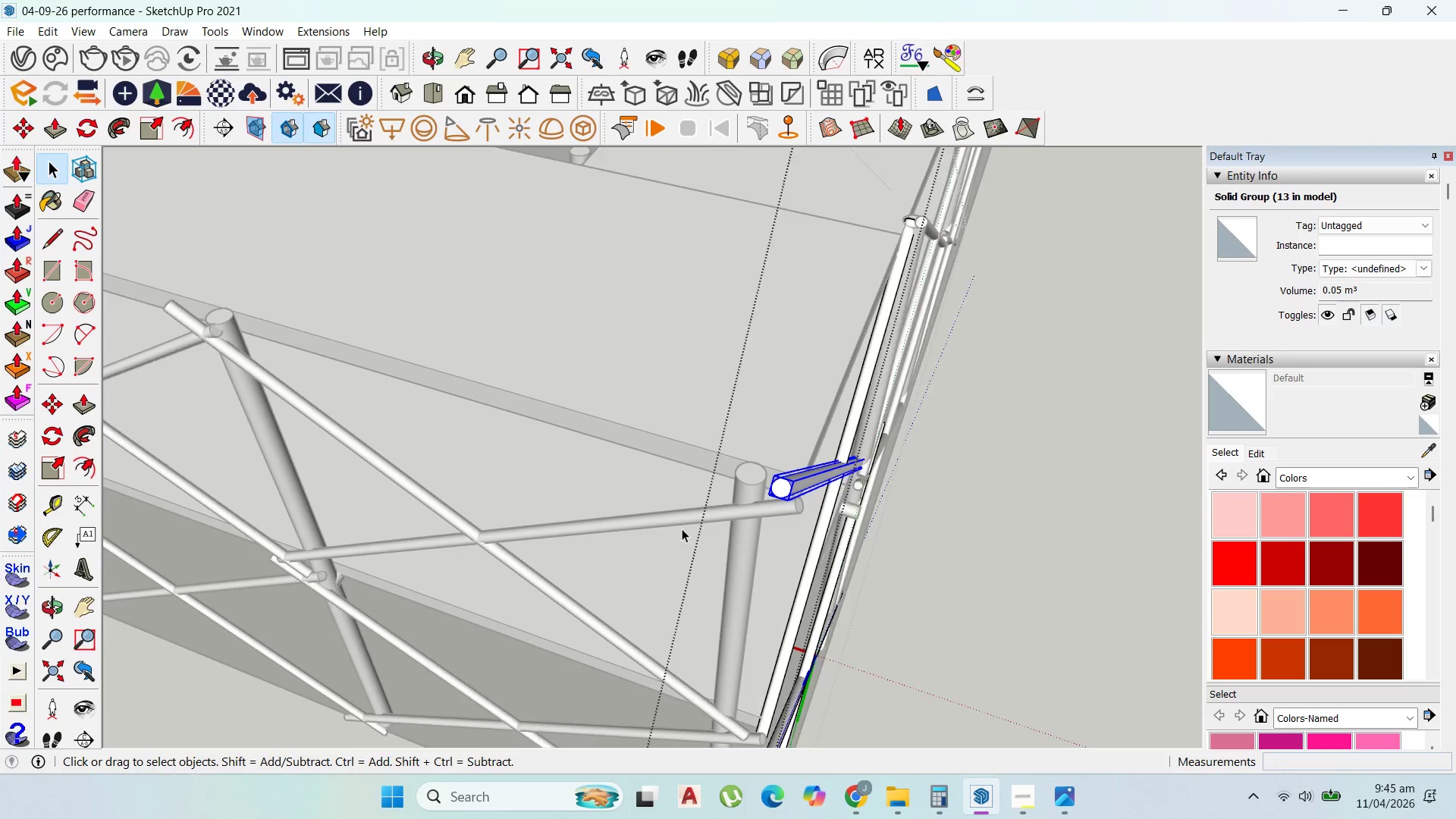 
left_click([815, 459])
 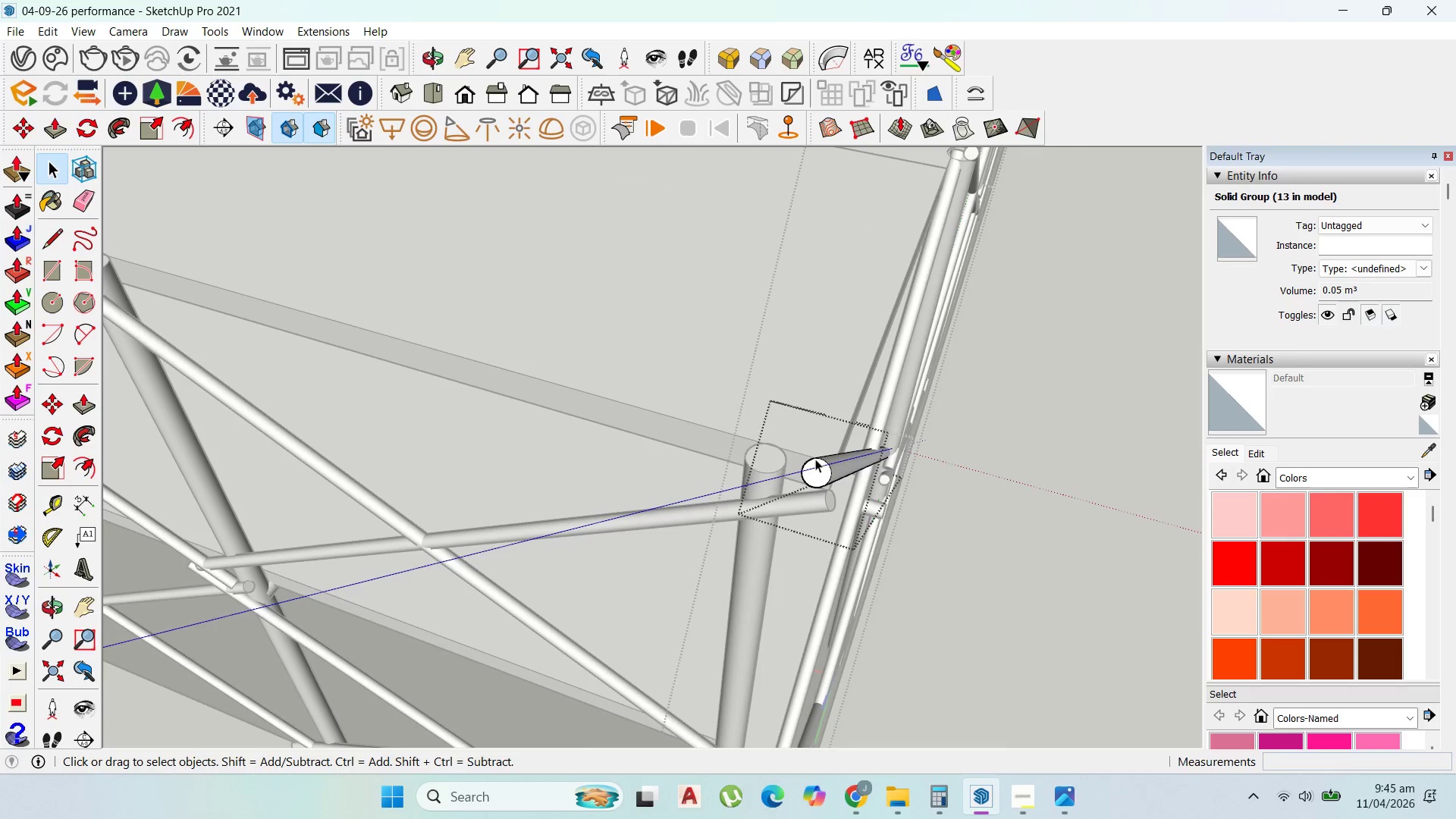 
scroll: coordinate [736, 506], scroll_direction: up, amount: 2.0
 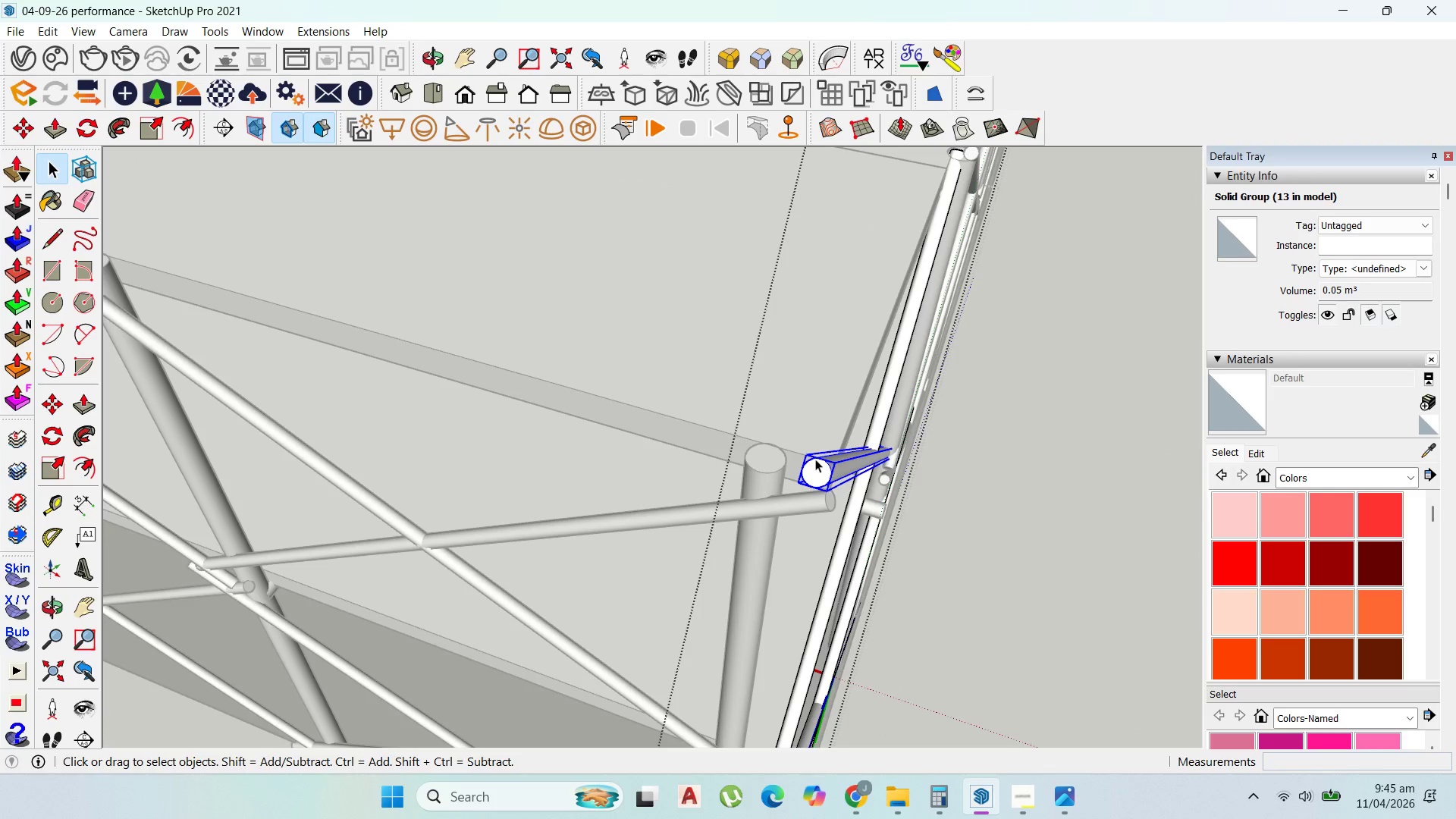 
double_click([815, 459])
 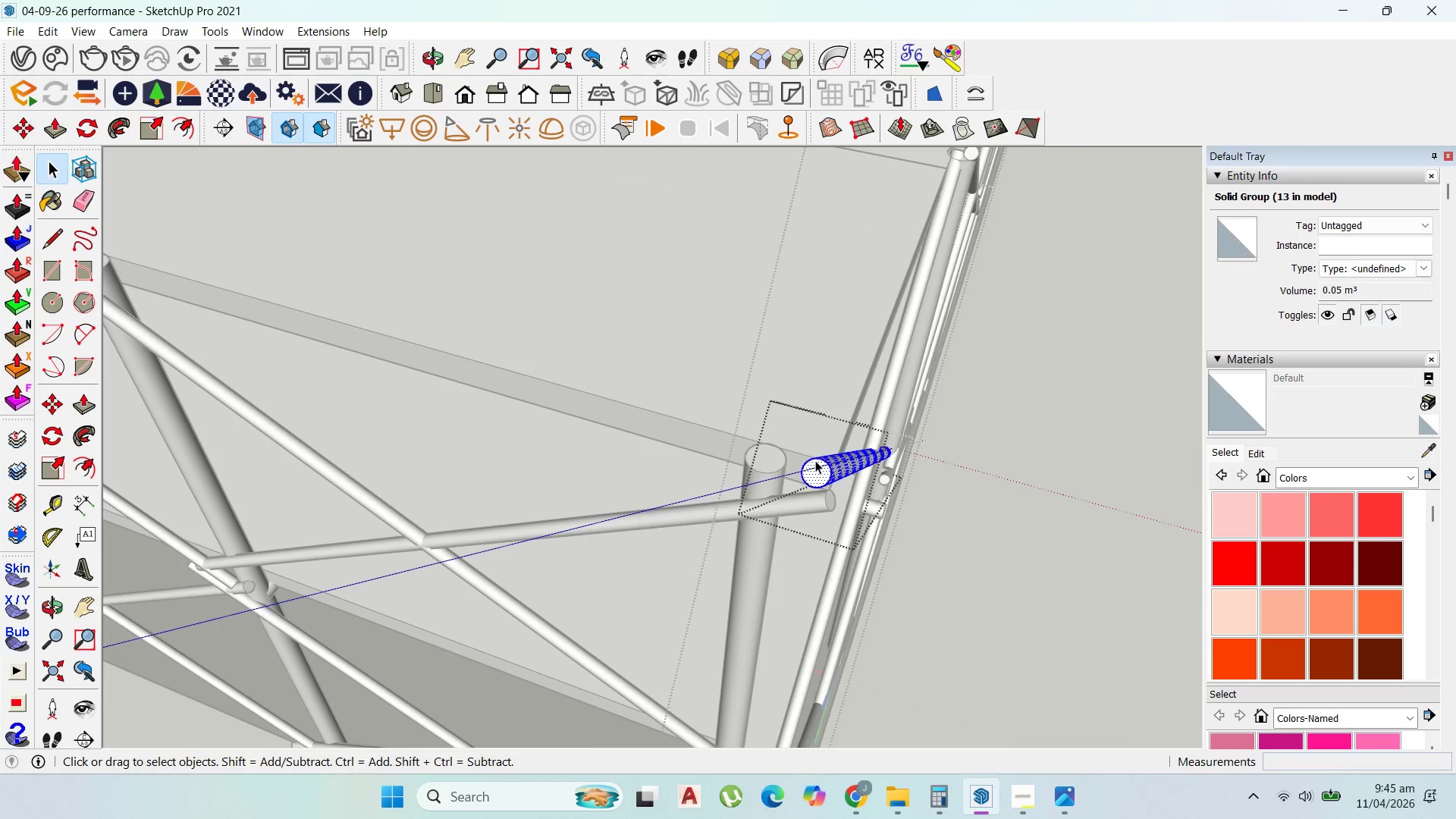 
triple_click([815, 460])
 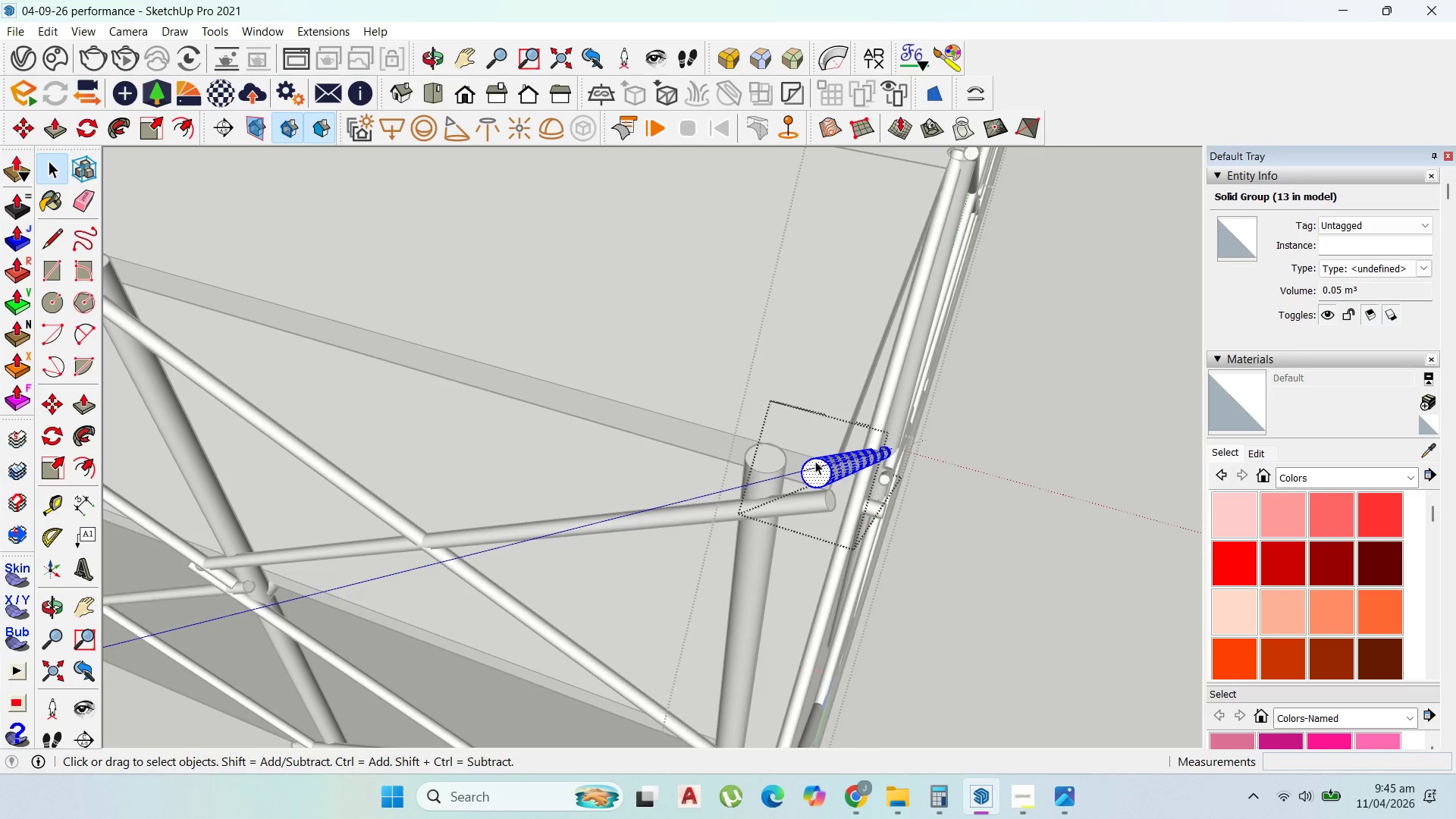 
left_click_drag(start_coordinate=[815, 461], to_coordinate=[815, 468])
 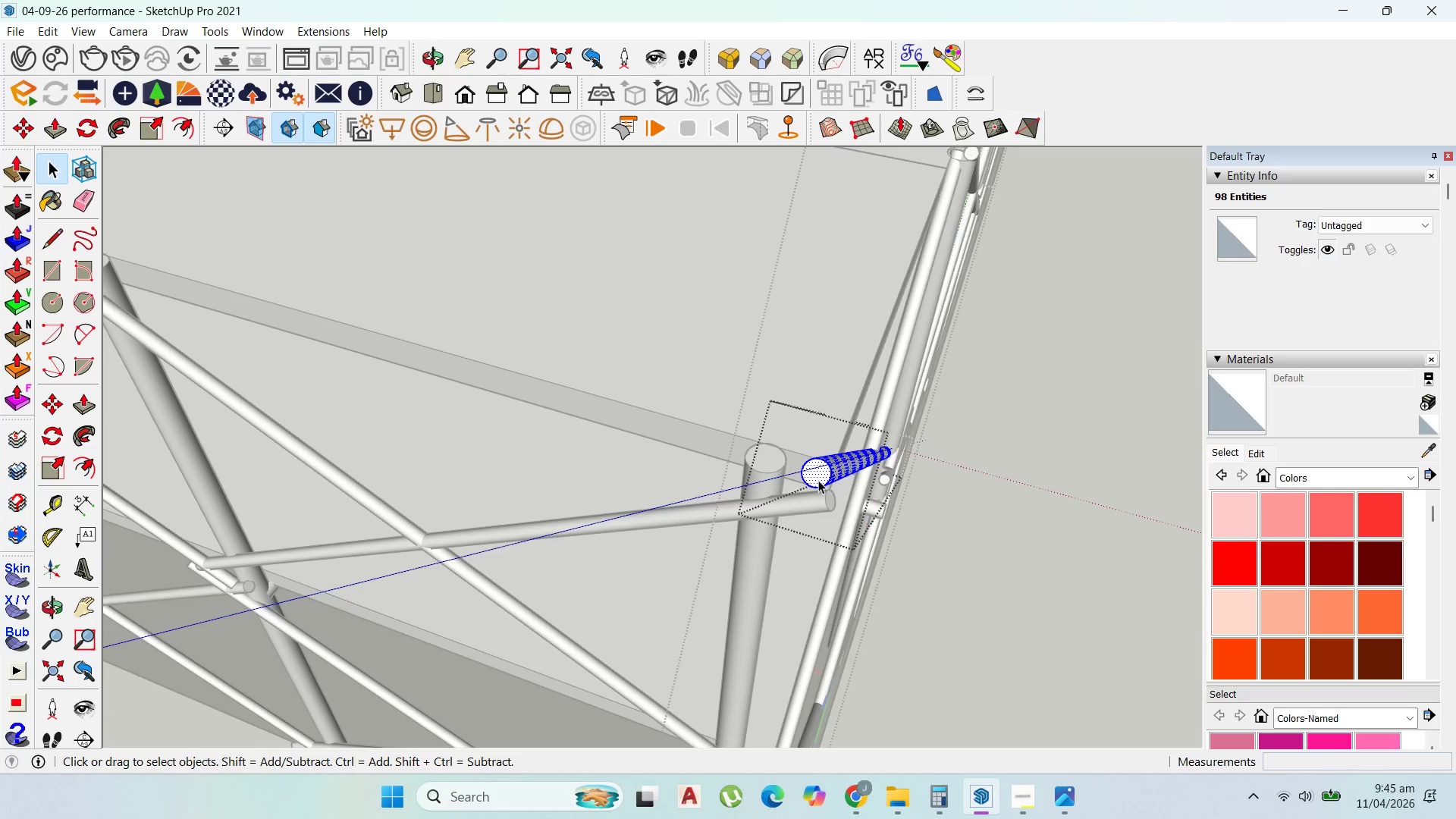 
key(P)
 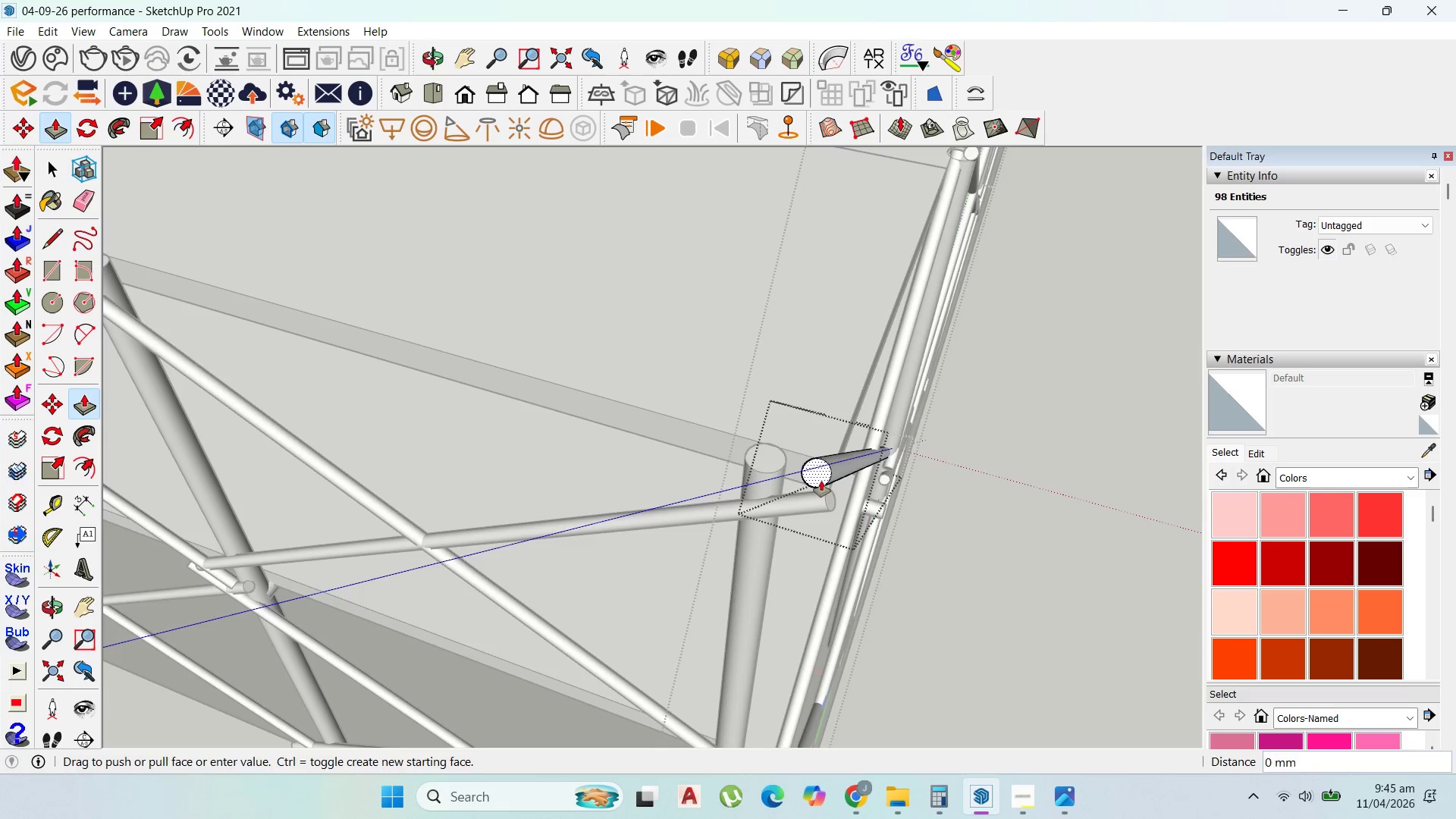 
left_click_drag(start_coordinate=[824, 484], to_coordinate=[827, 455])
 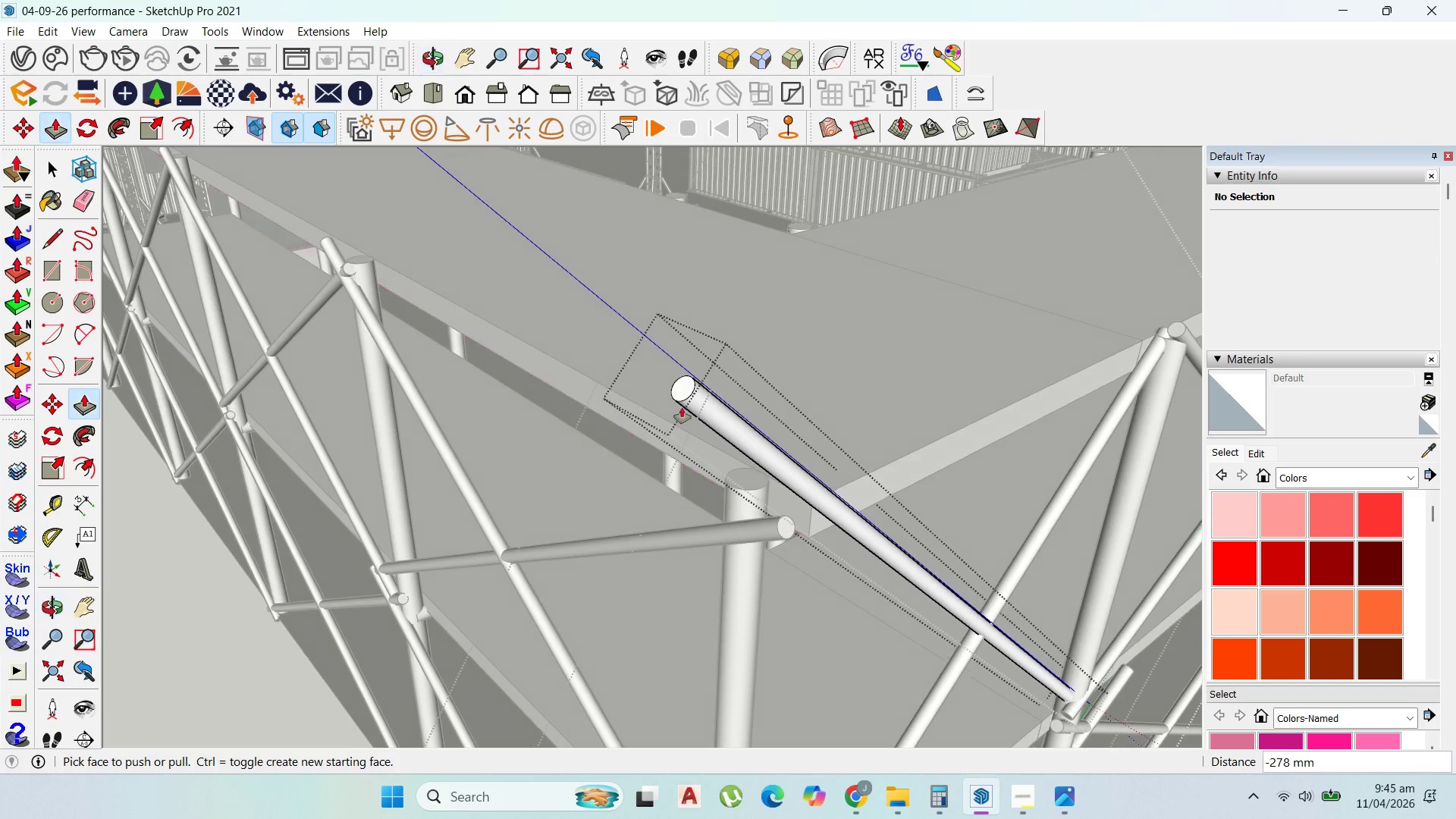 
left_click_drag(start_coordinate=[682, 393], to_coordinate=[810, 504])
 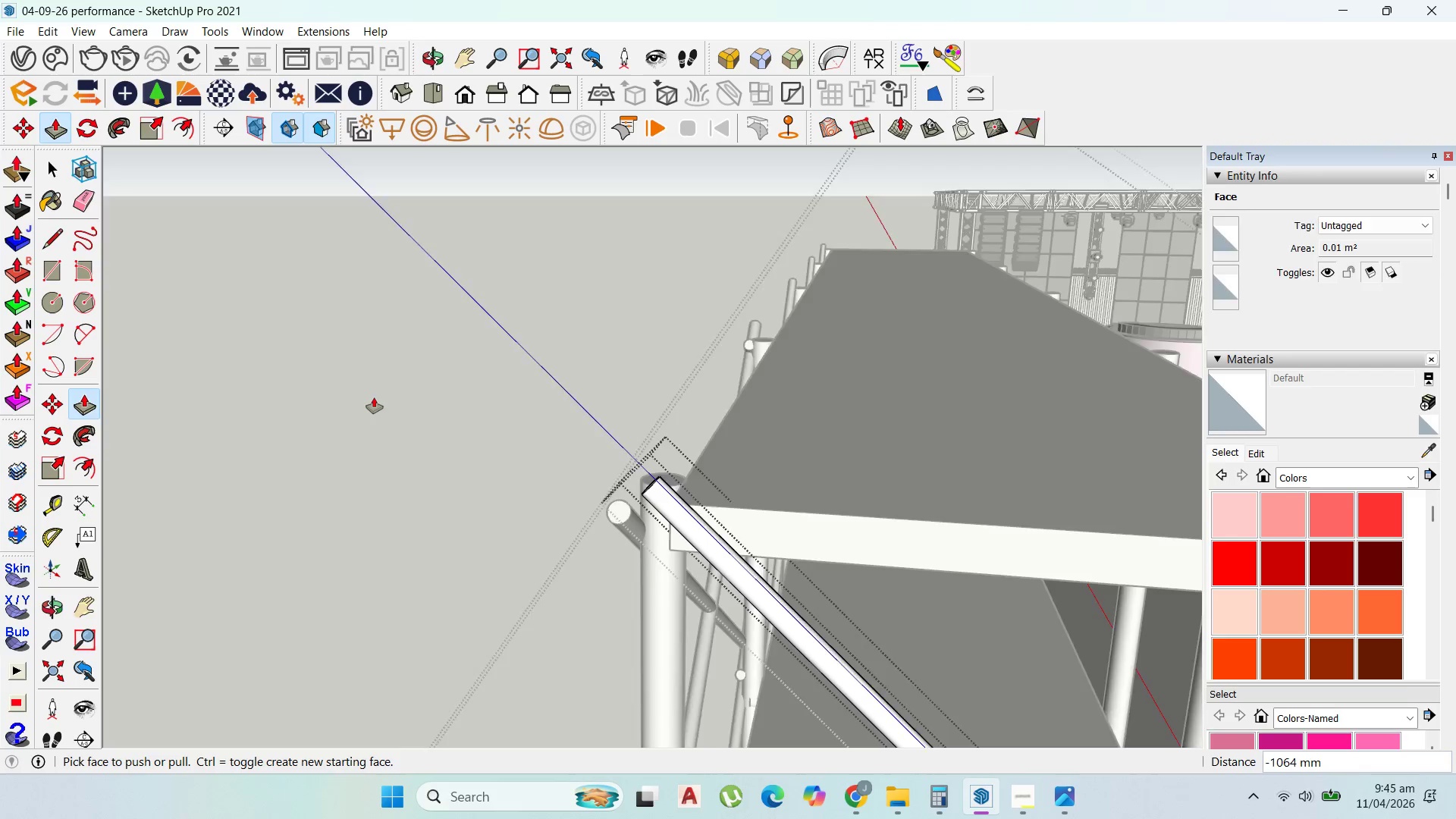 
scroll: coordinate [533, 418], scroll_direction: down, amount: 14.0
 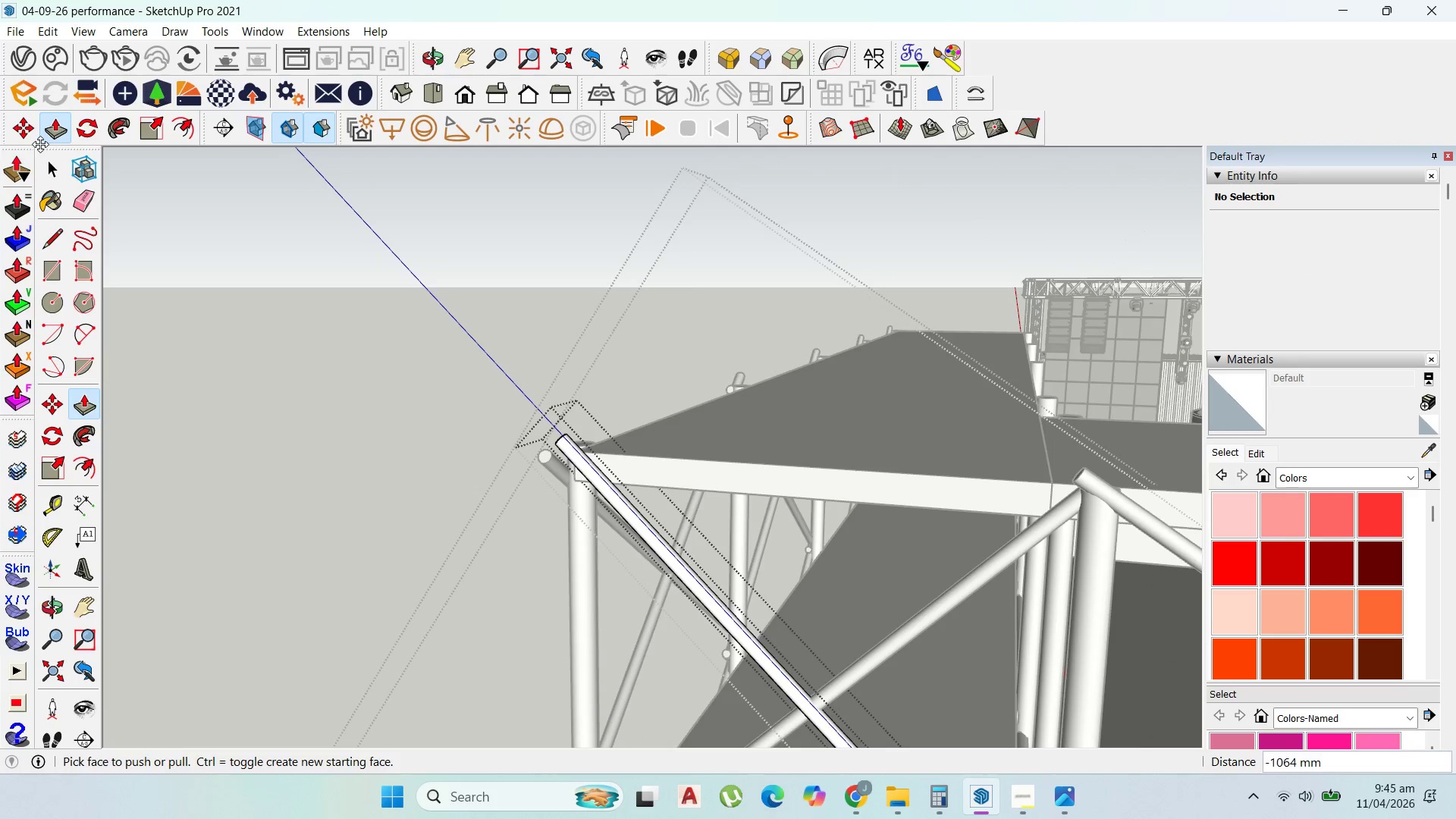 
double_click([46, 159])
 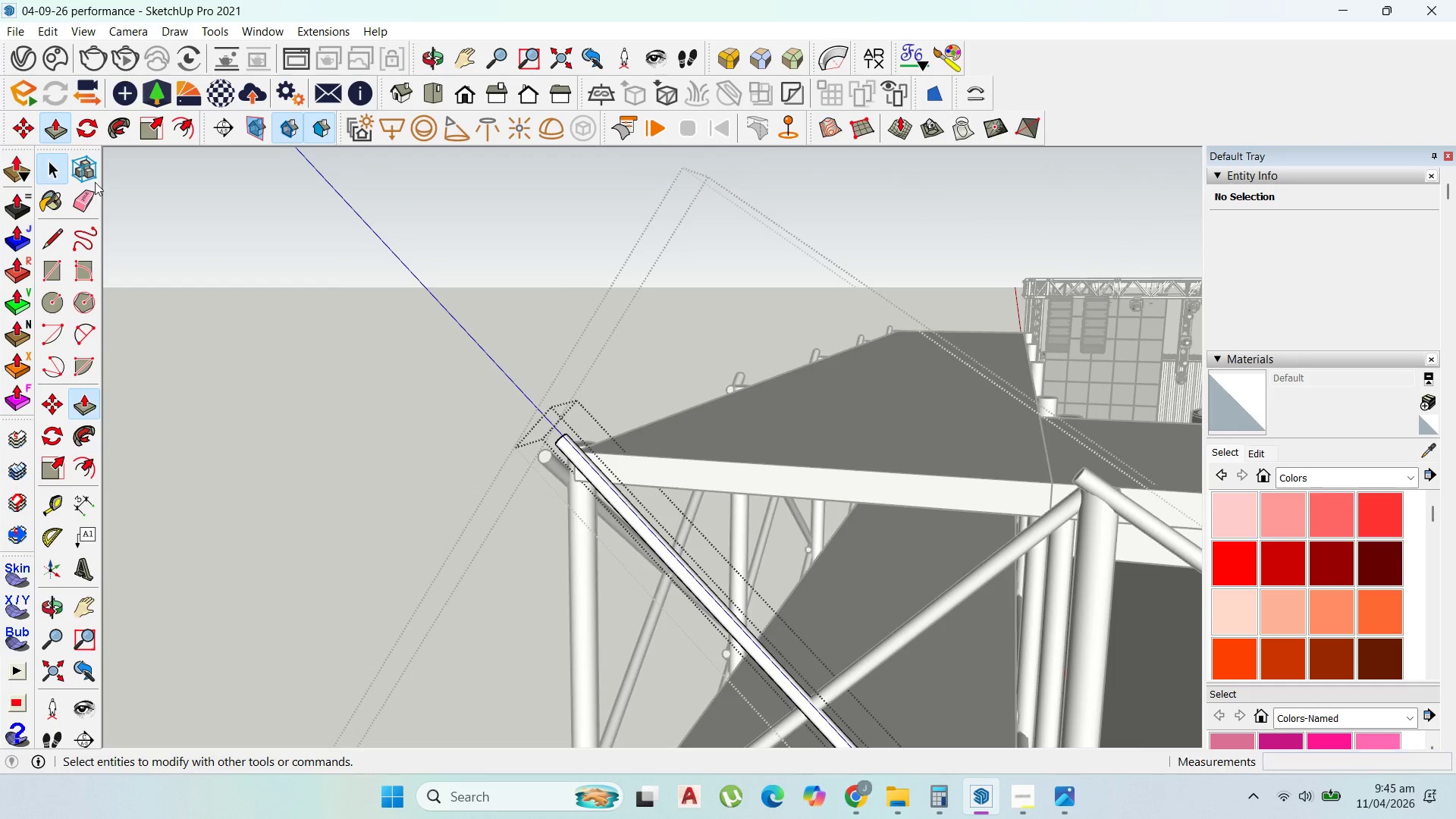 
key(Escape)
 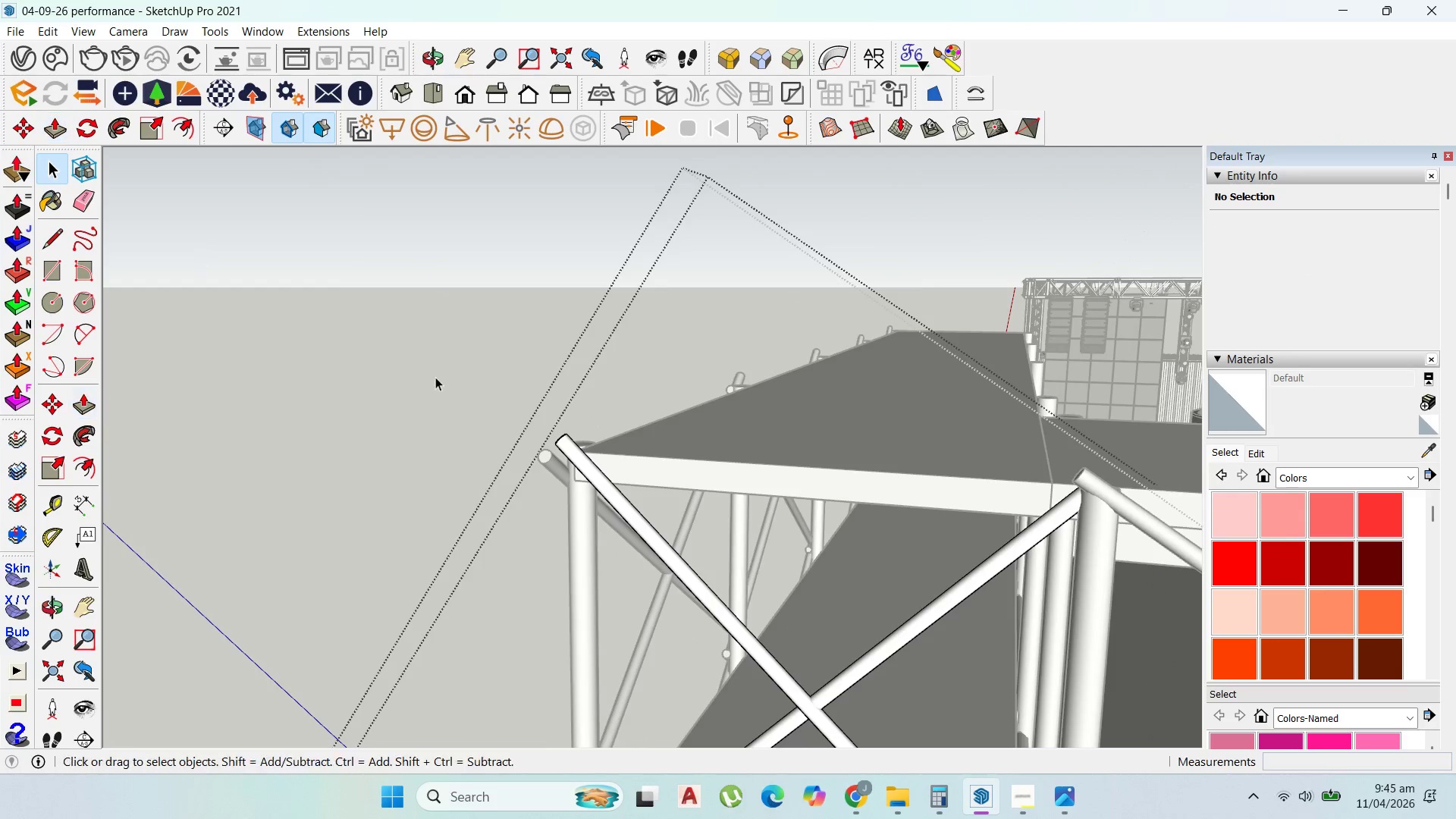 
key(Escape)
 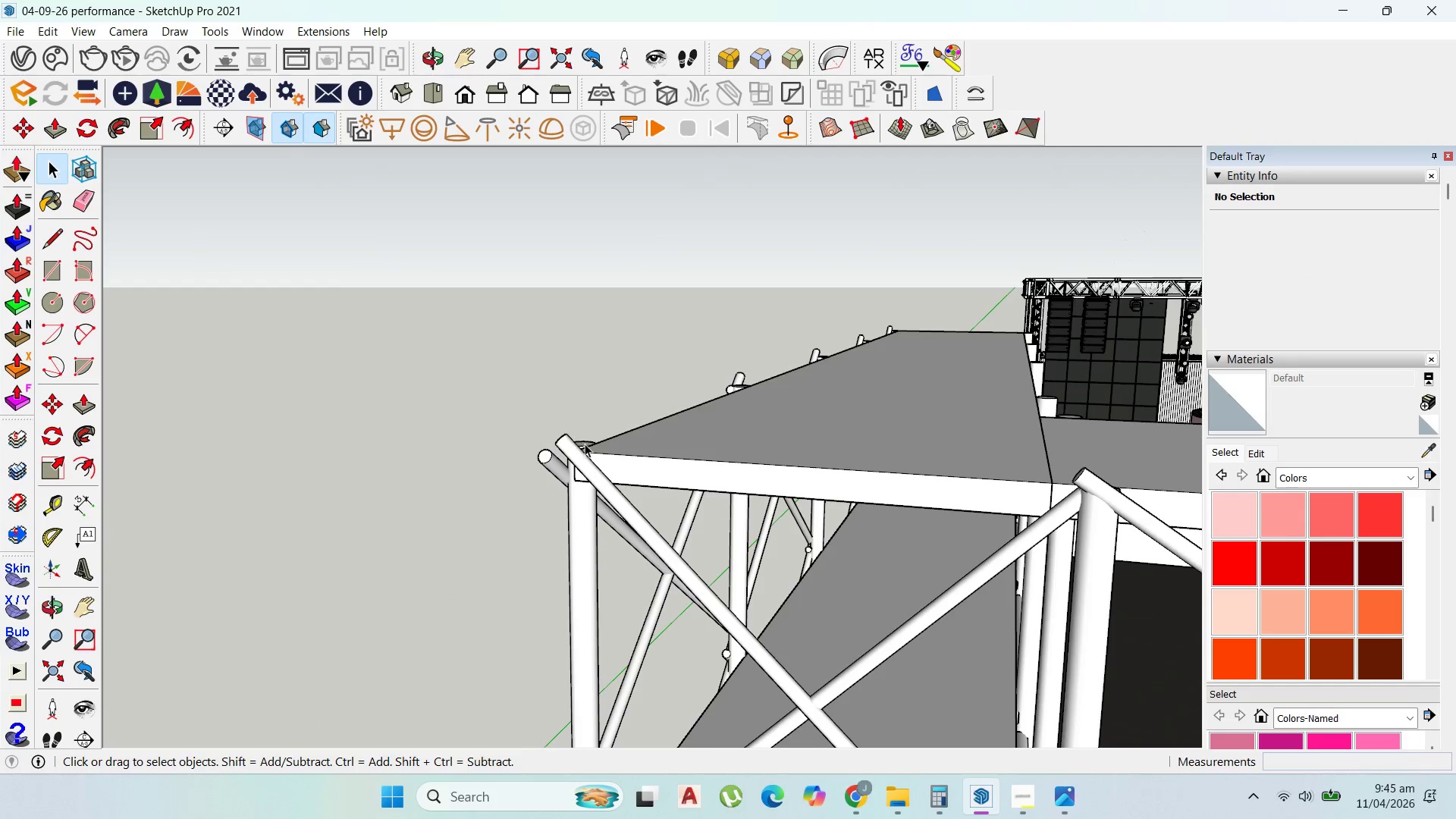 
key(Escape)
 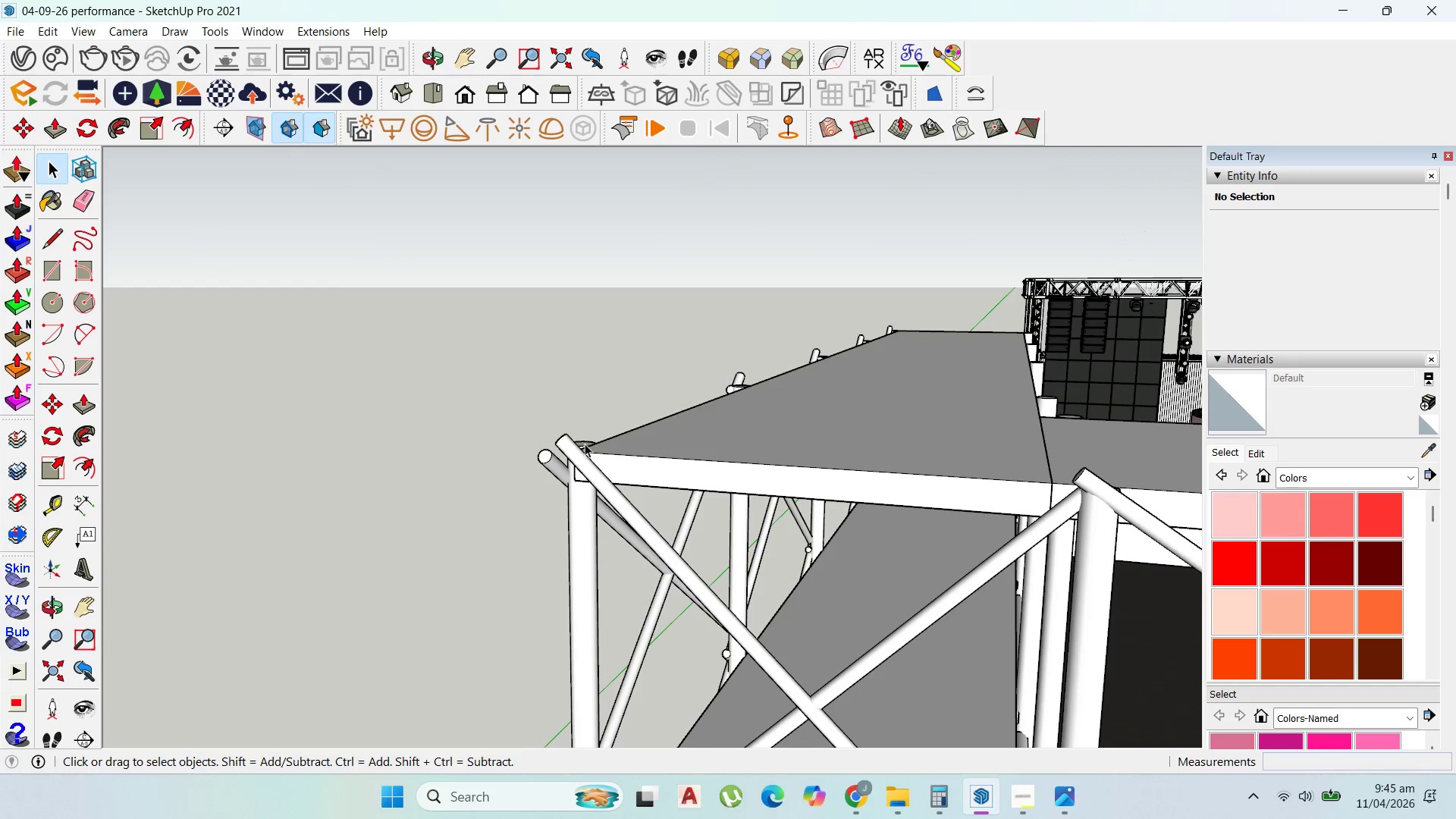 
scroll: coordinate [606, 535], scroll_direction: down, amount: 16.0
 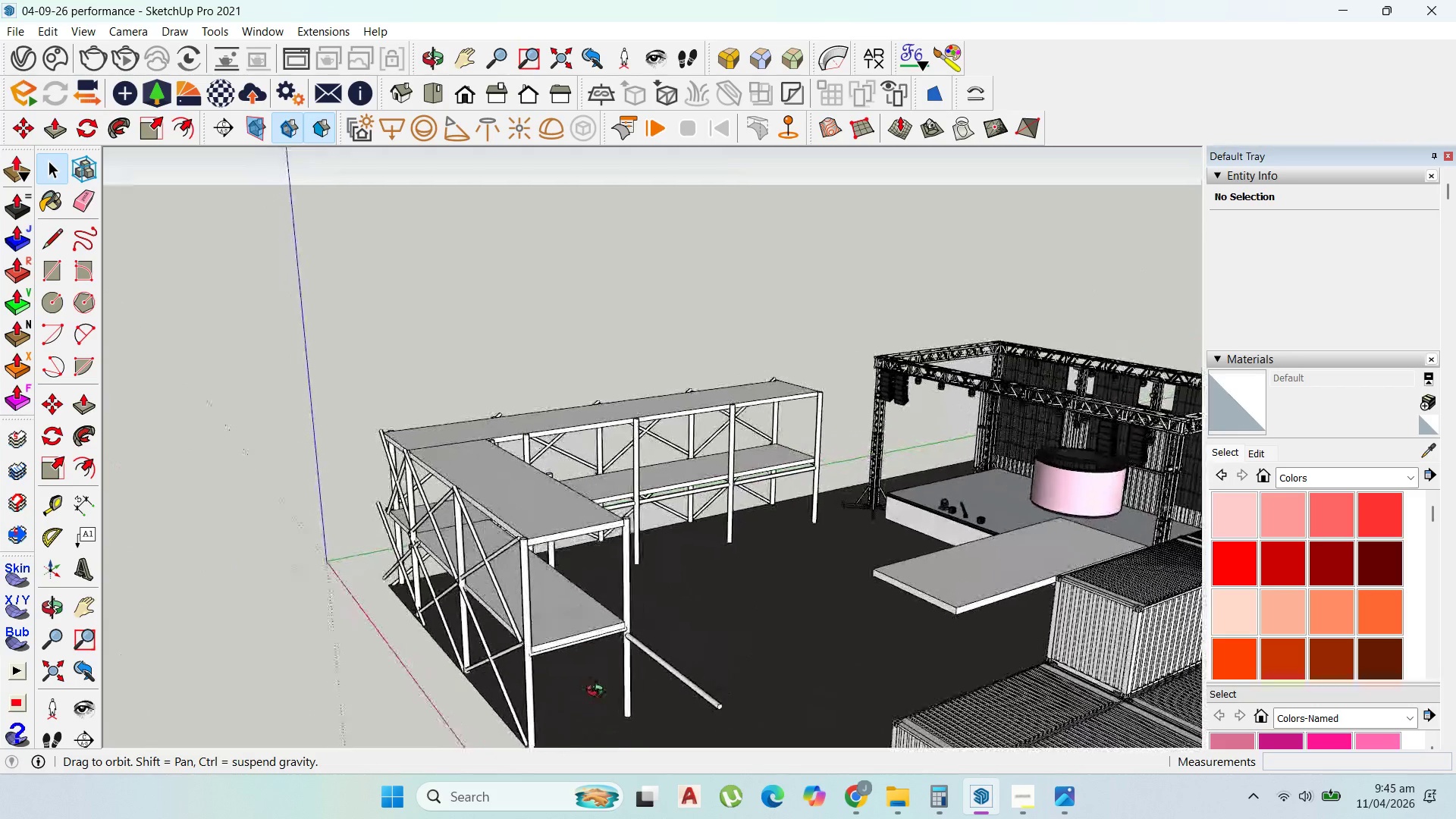 
scroll: coordinate [717, 477], scroll_direction: up, amount: 8.0
 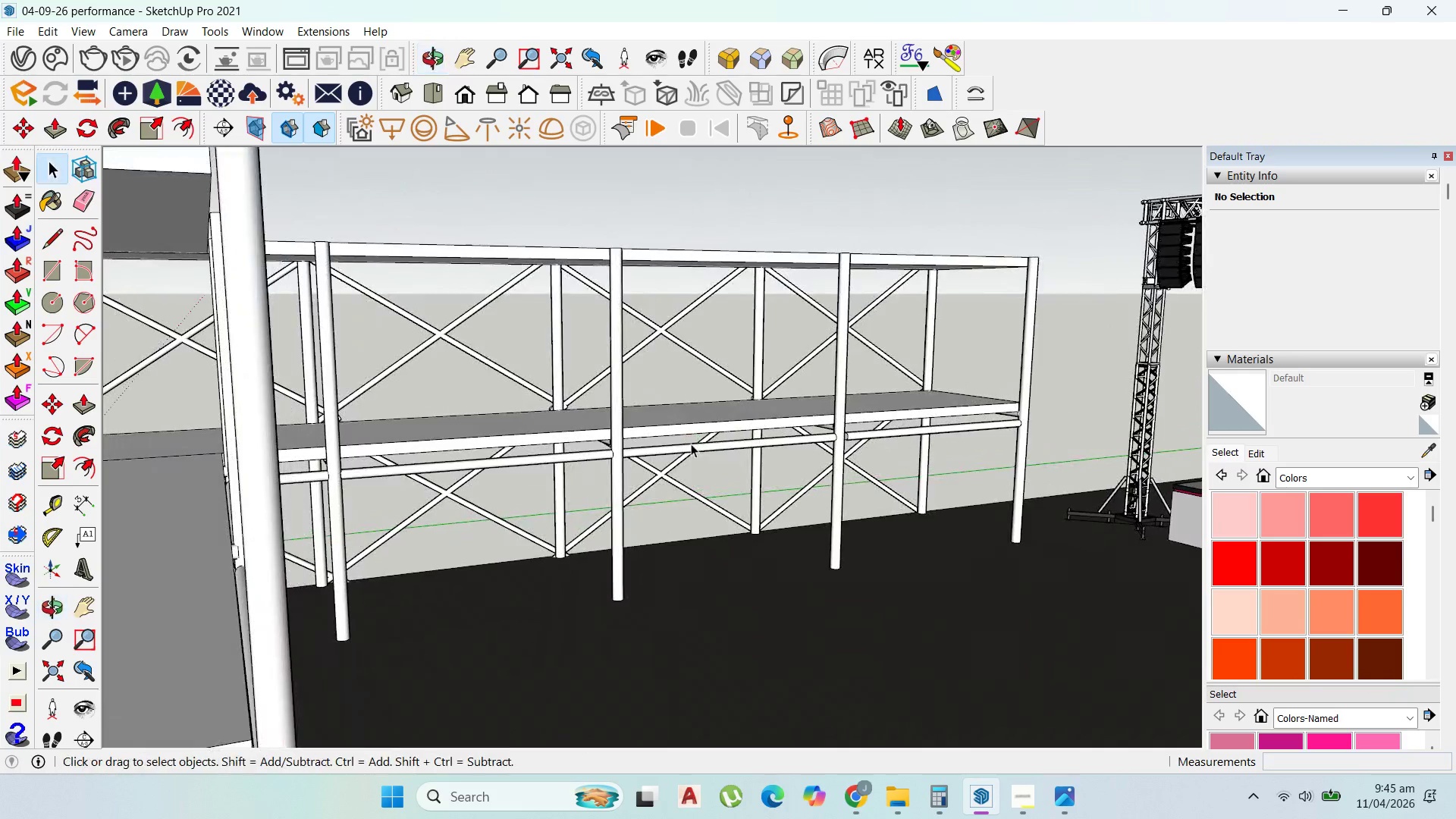 
scroll: coordinate [924, 516], scroll_direction: down, amount: 9.0
 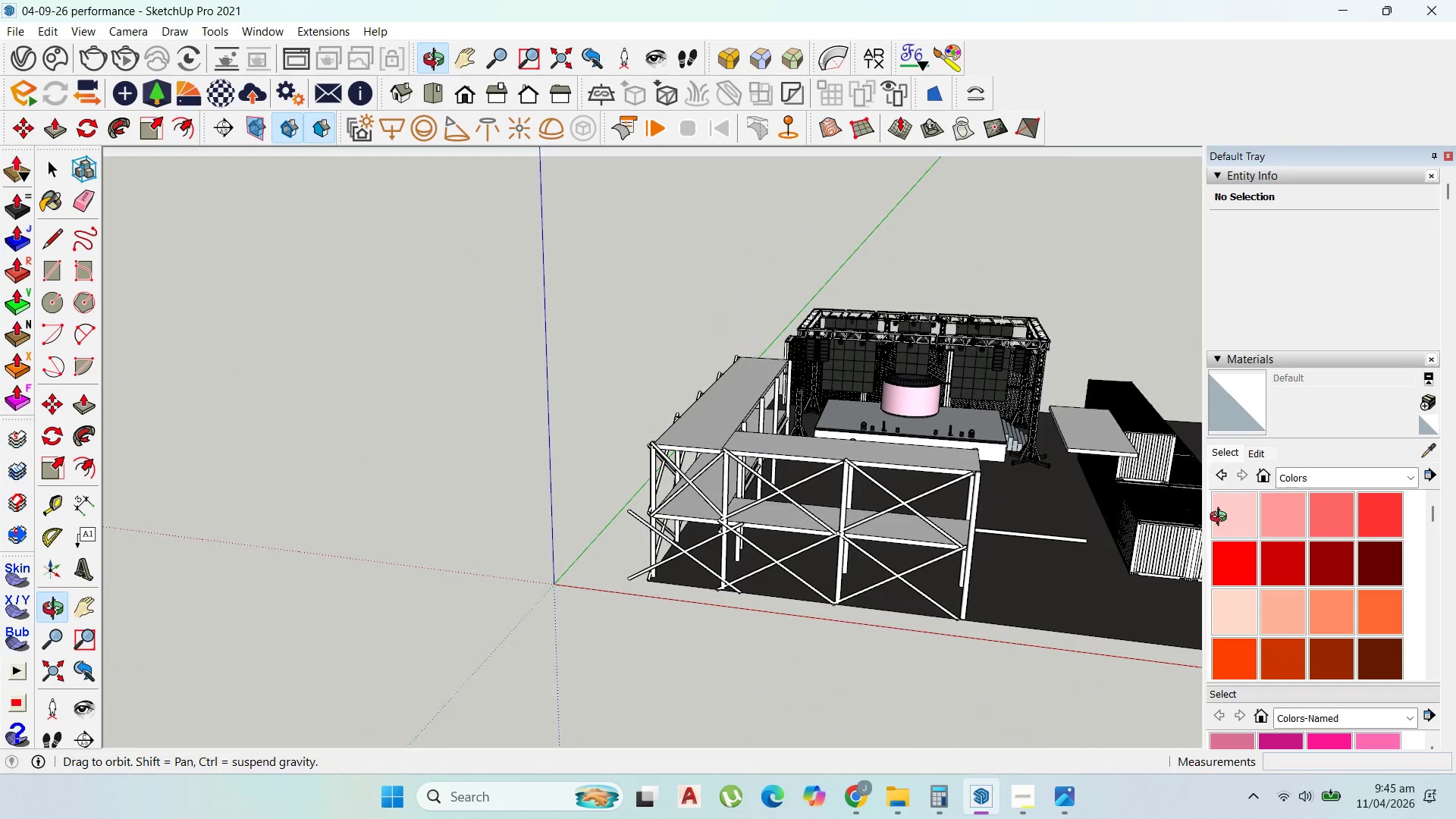 
wait(6.85)
 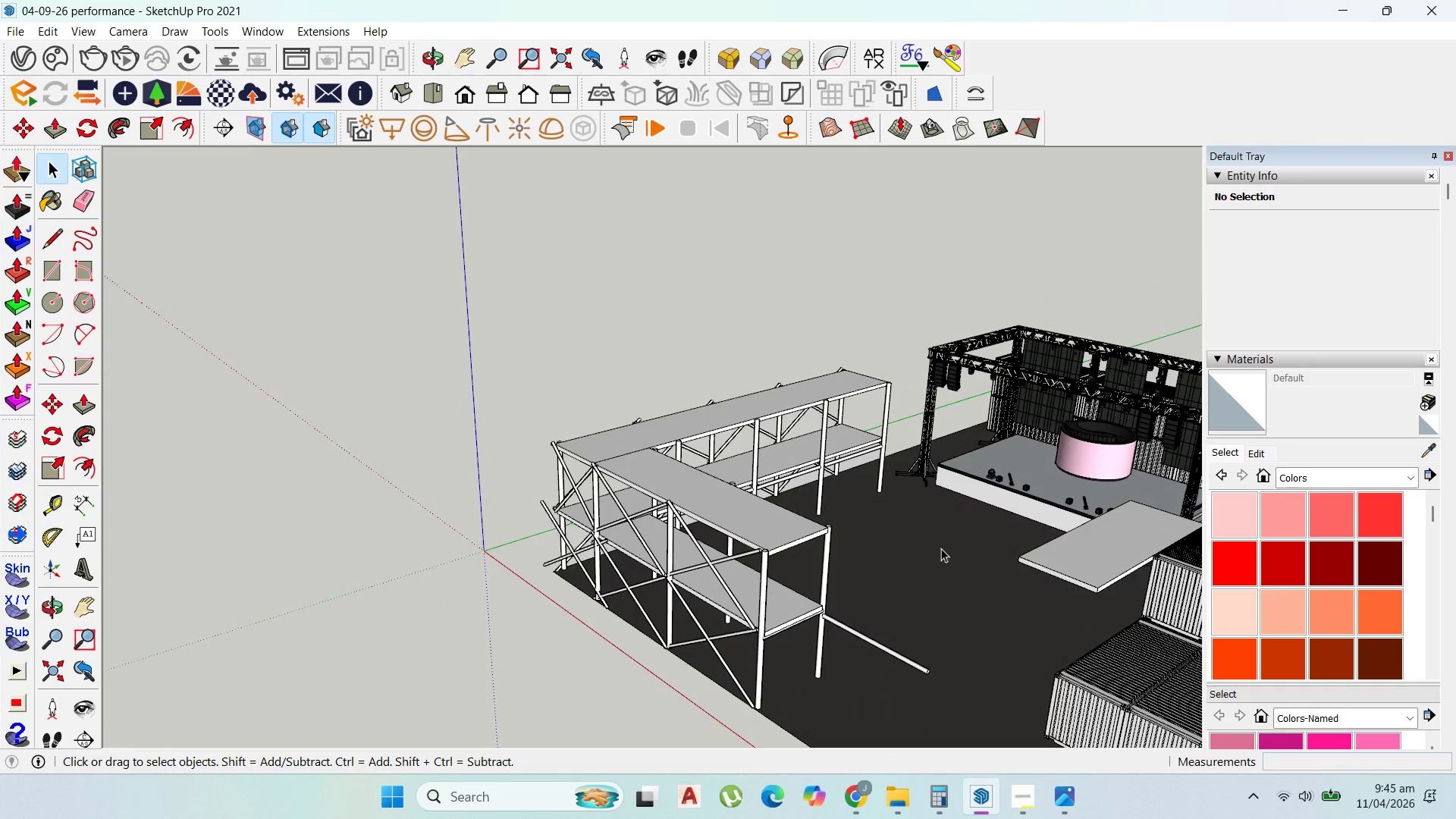 
scroll: coordinate [470, 457], scroll_direction: up, amount: 10.0
 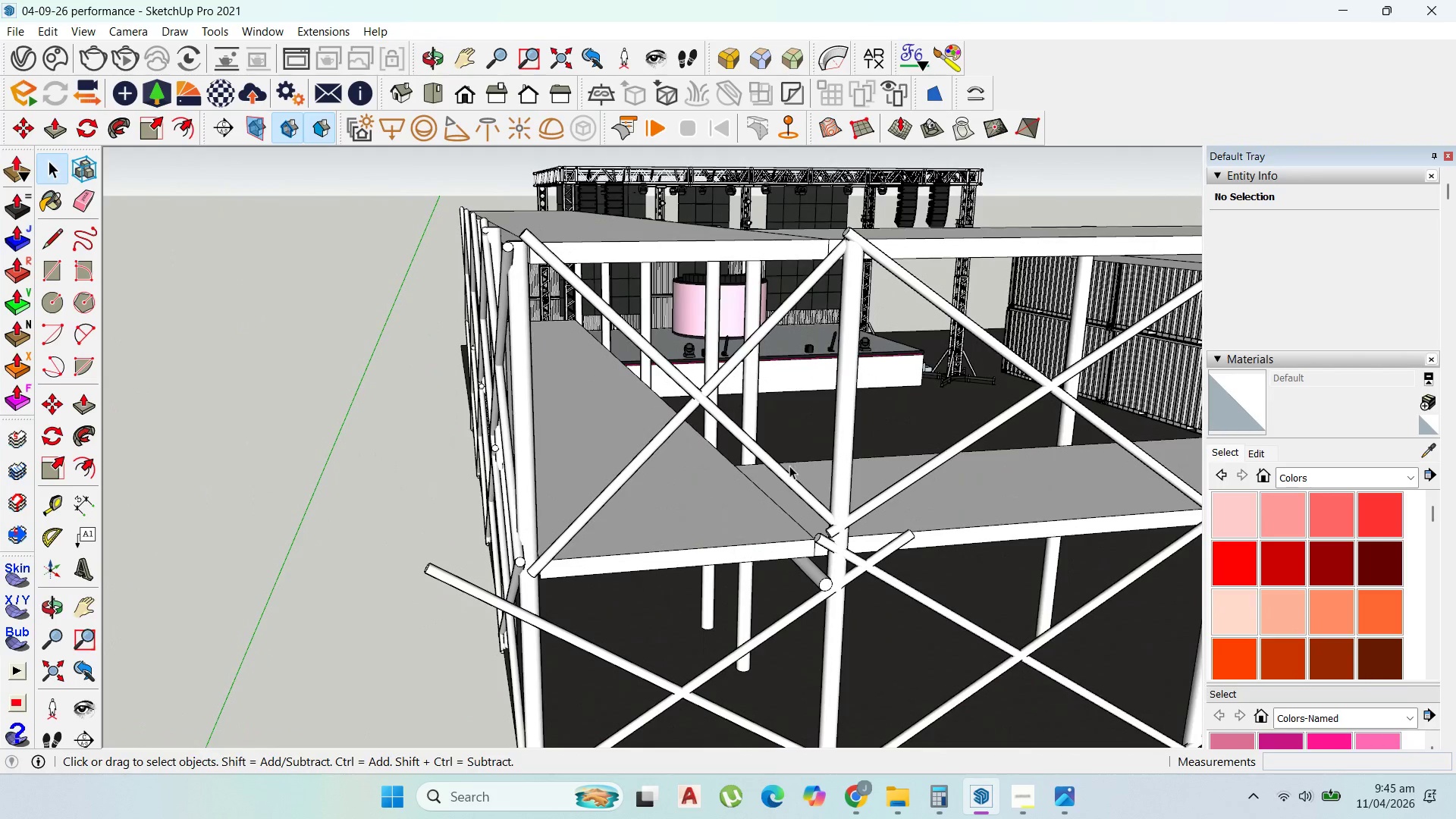 
double_click([789, 466])
 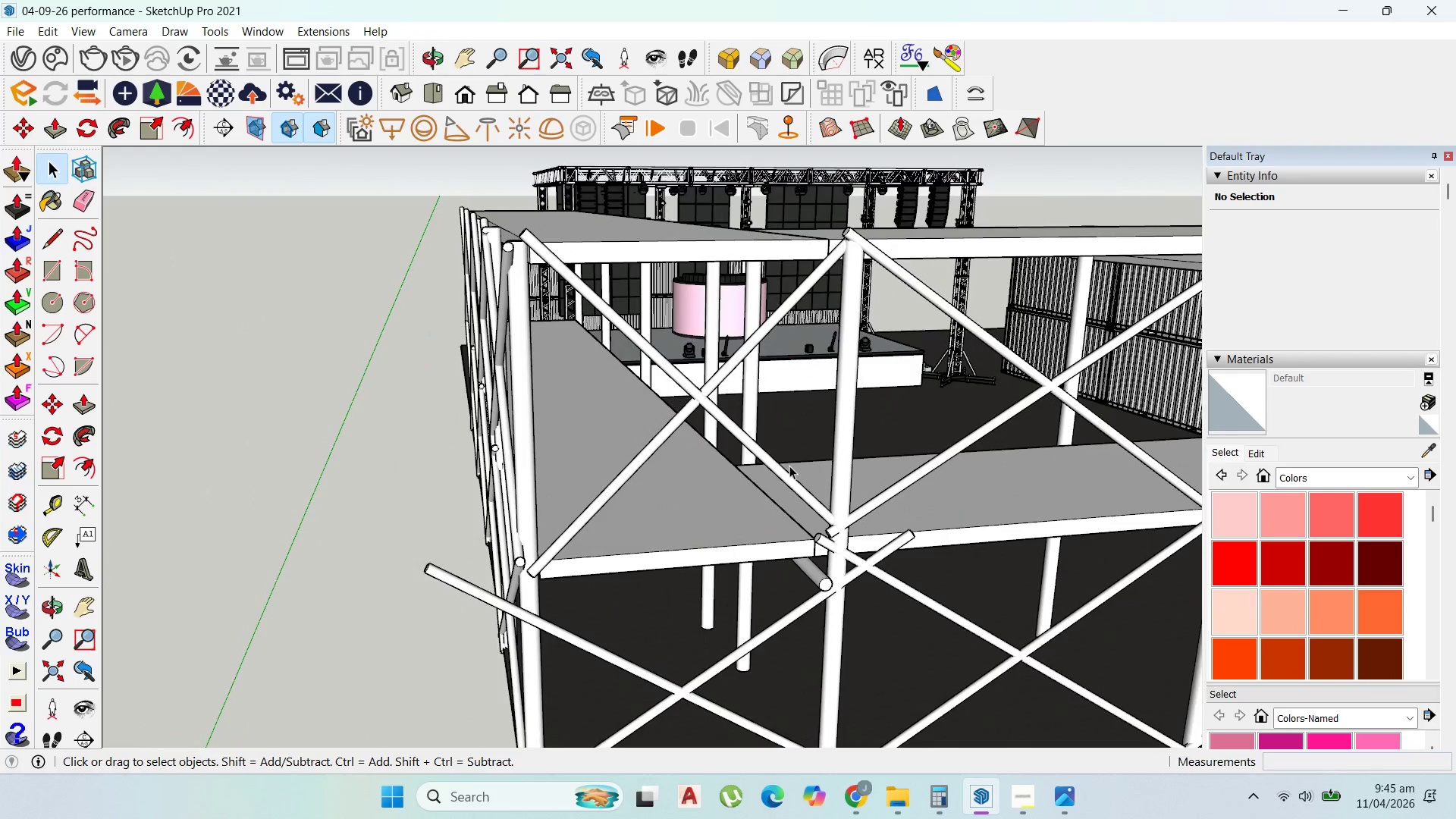 
triple_click([789, 466])
 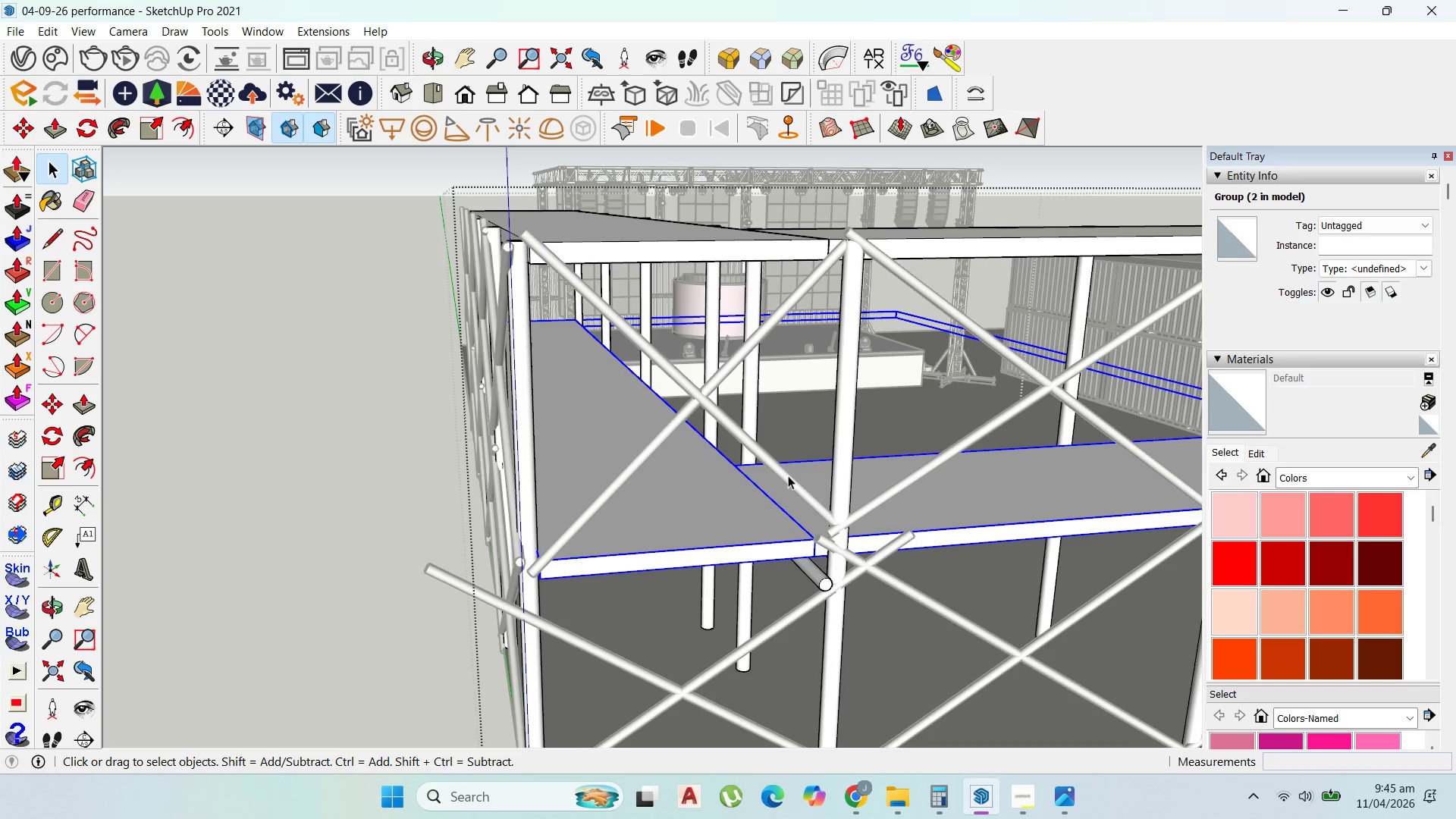 
key(Escape)
 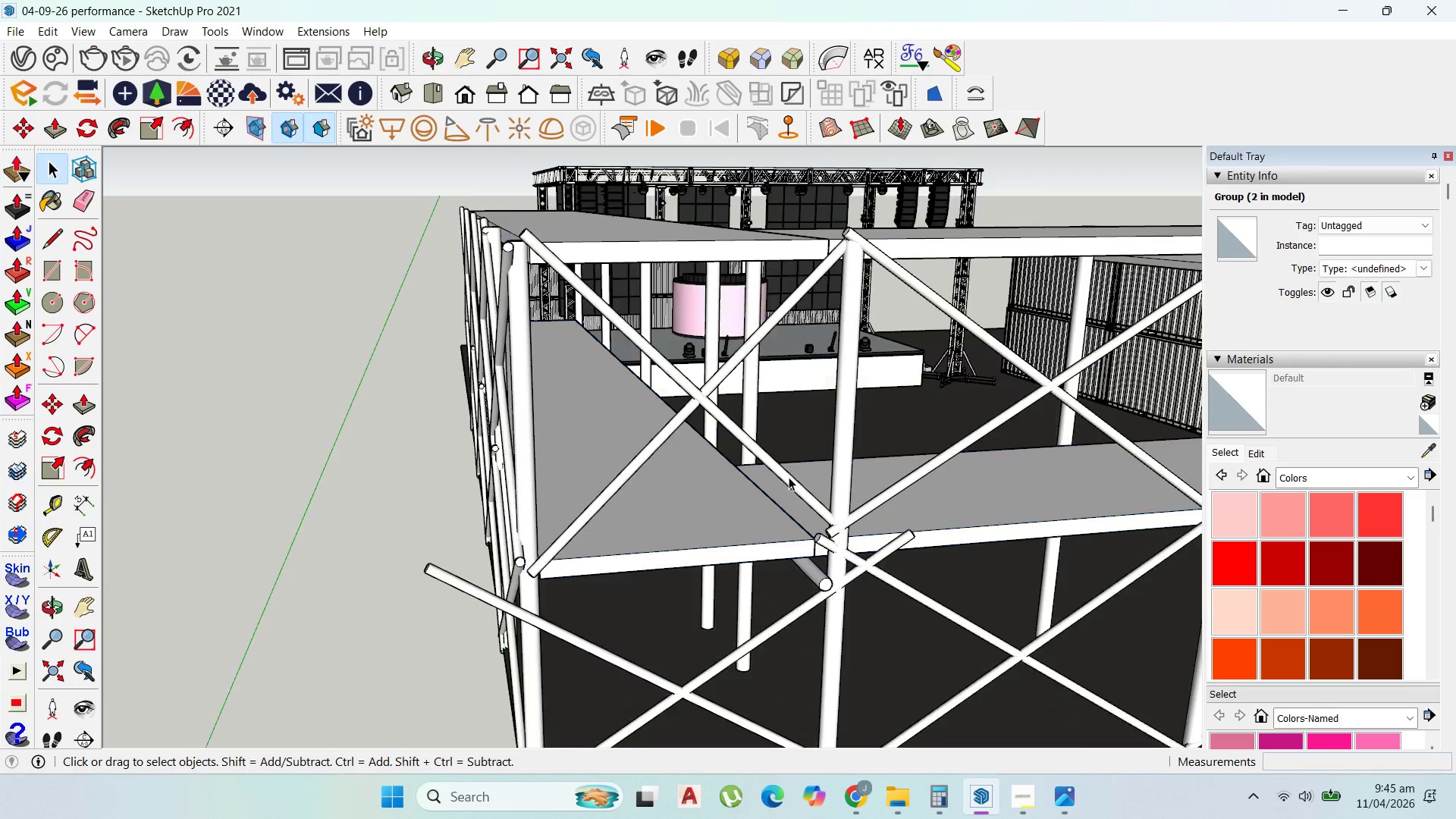 
key(Escape)
 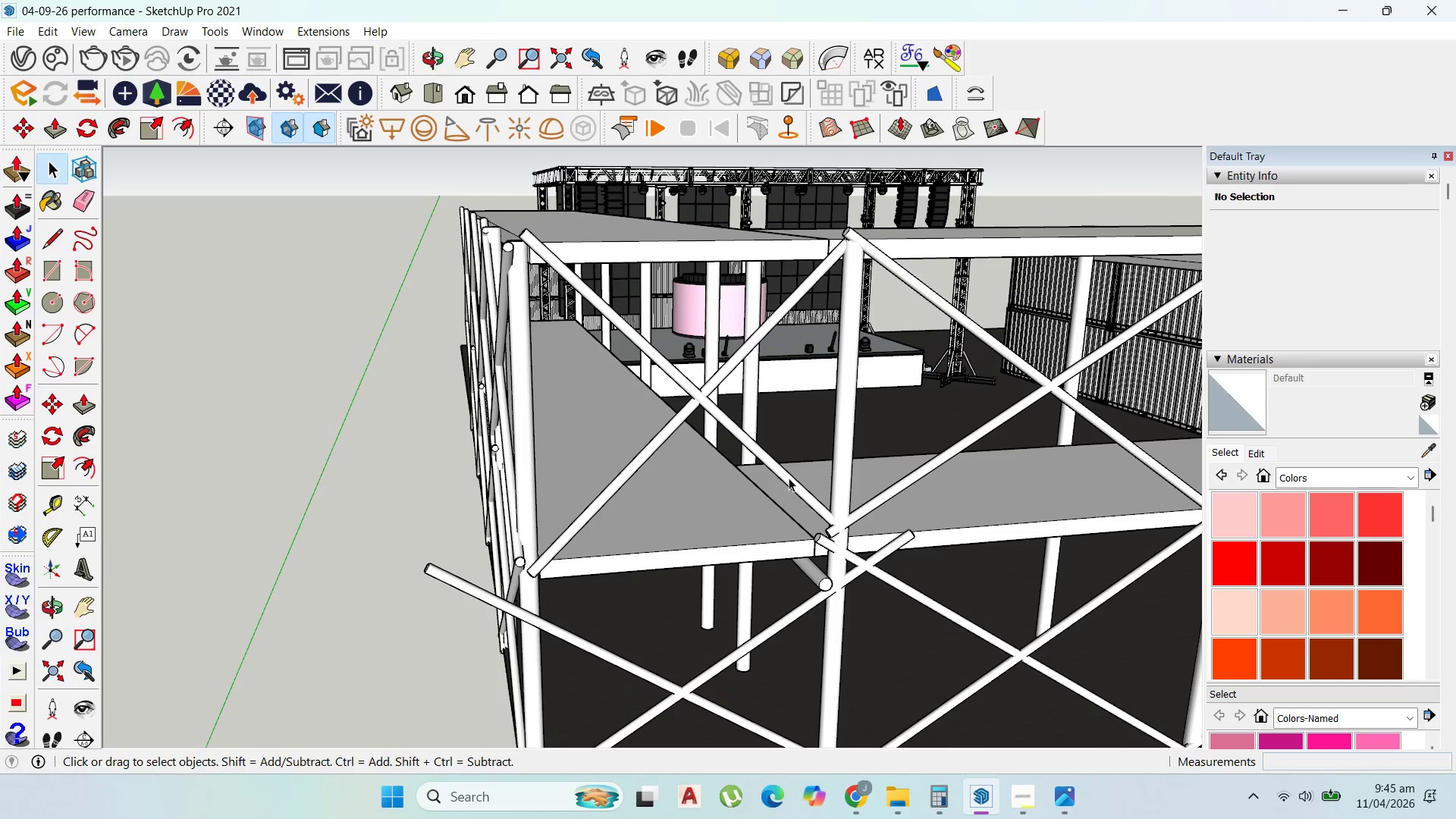 
left_click([789, 478])
 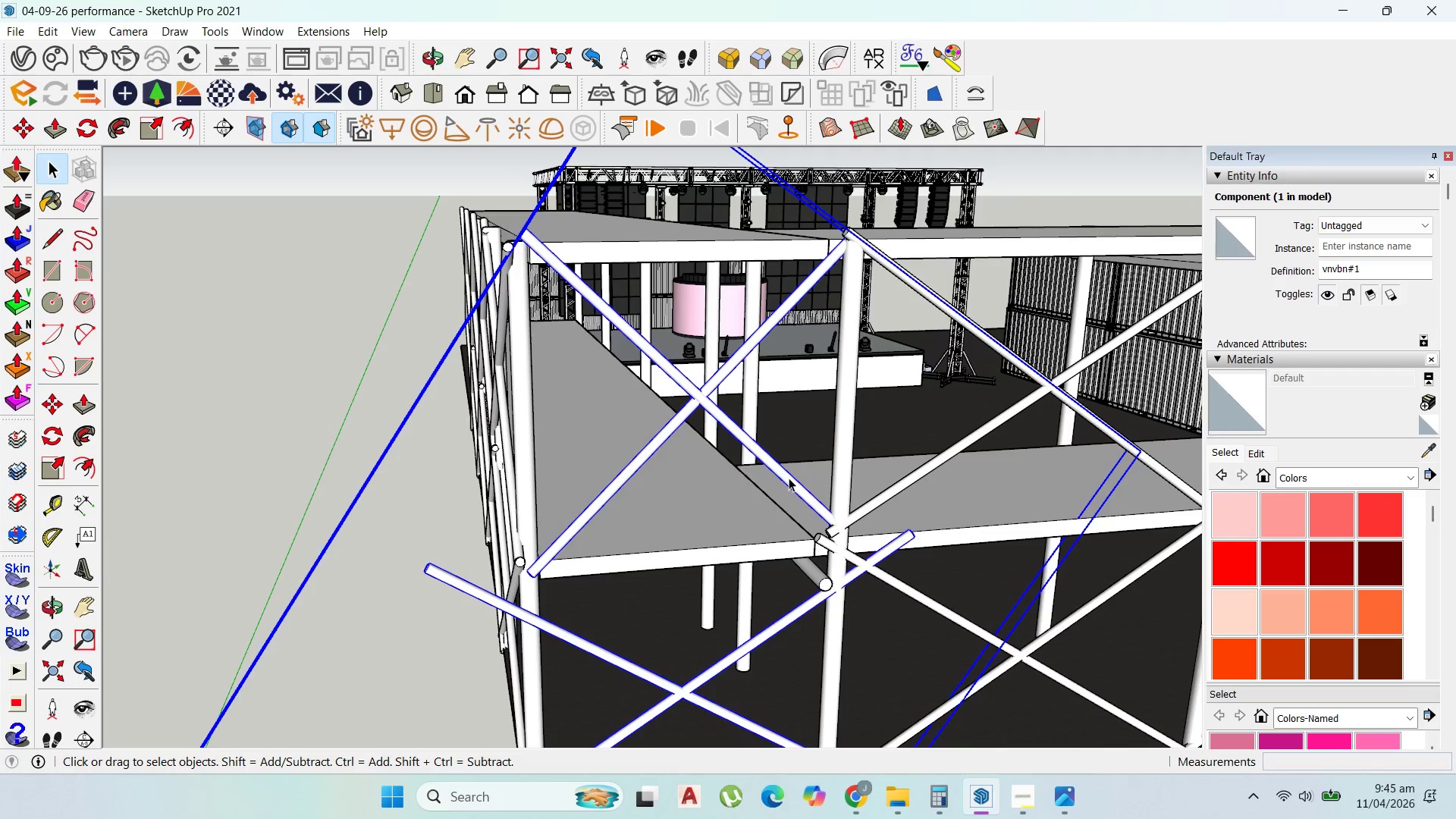 
double_click([789, 478])
 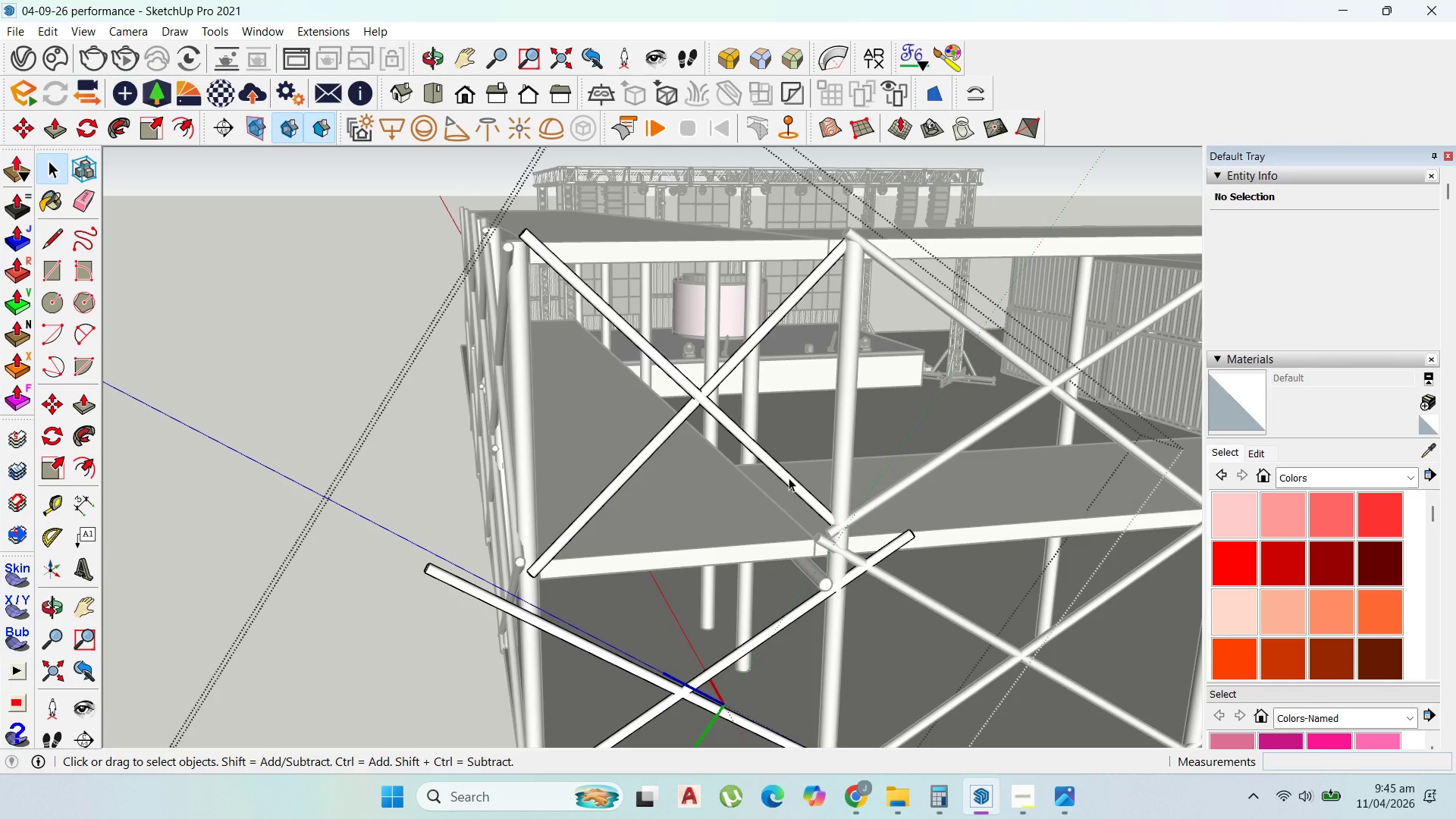 
left_click([789, 478])
 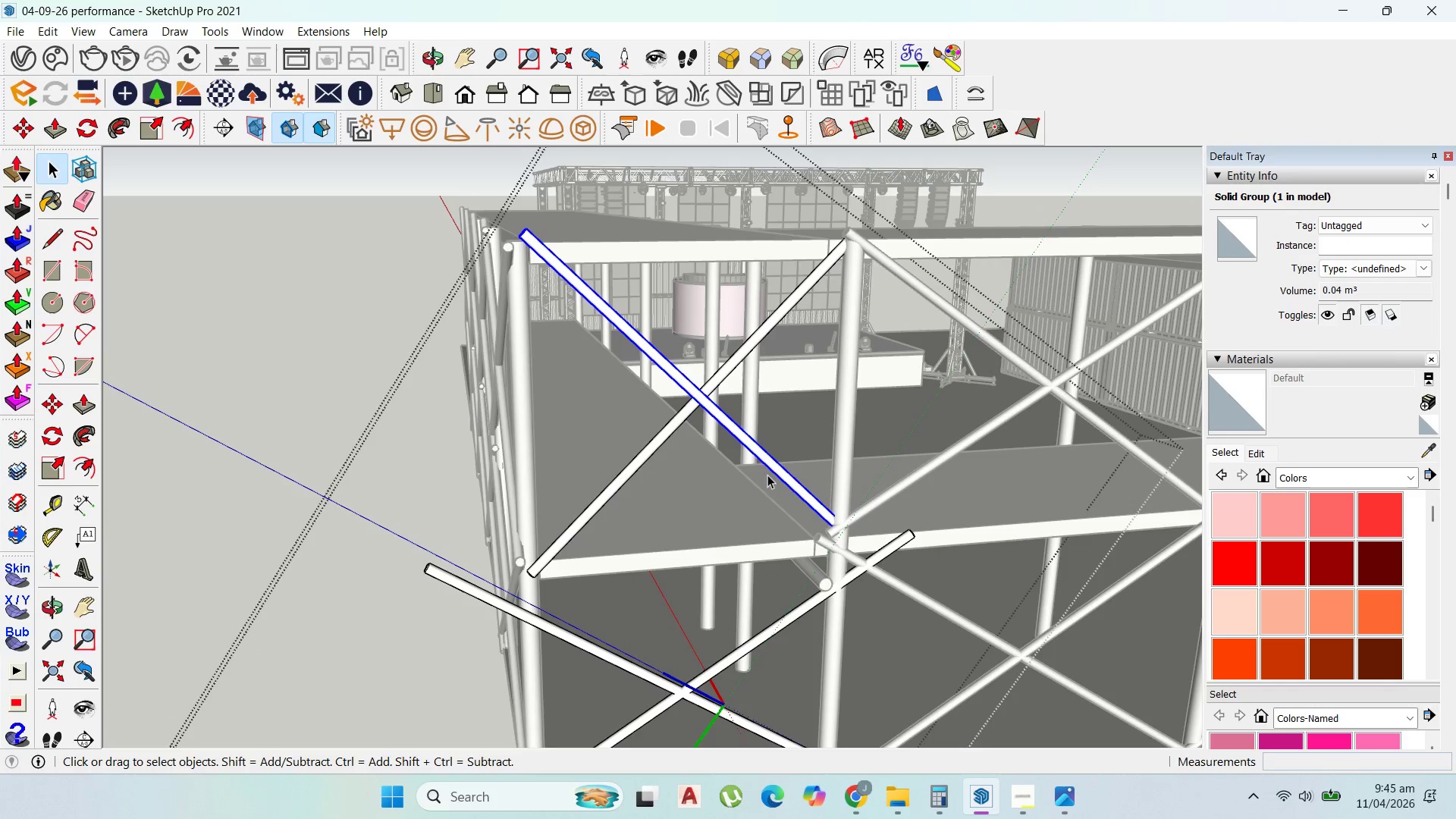 
key(M)
 